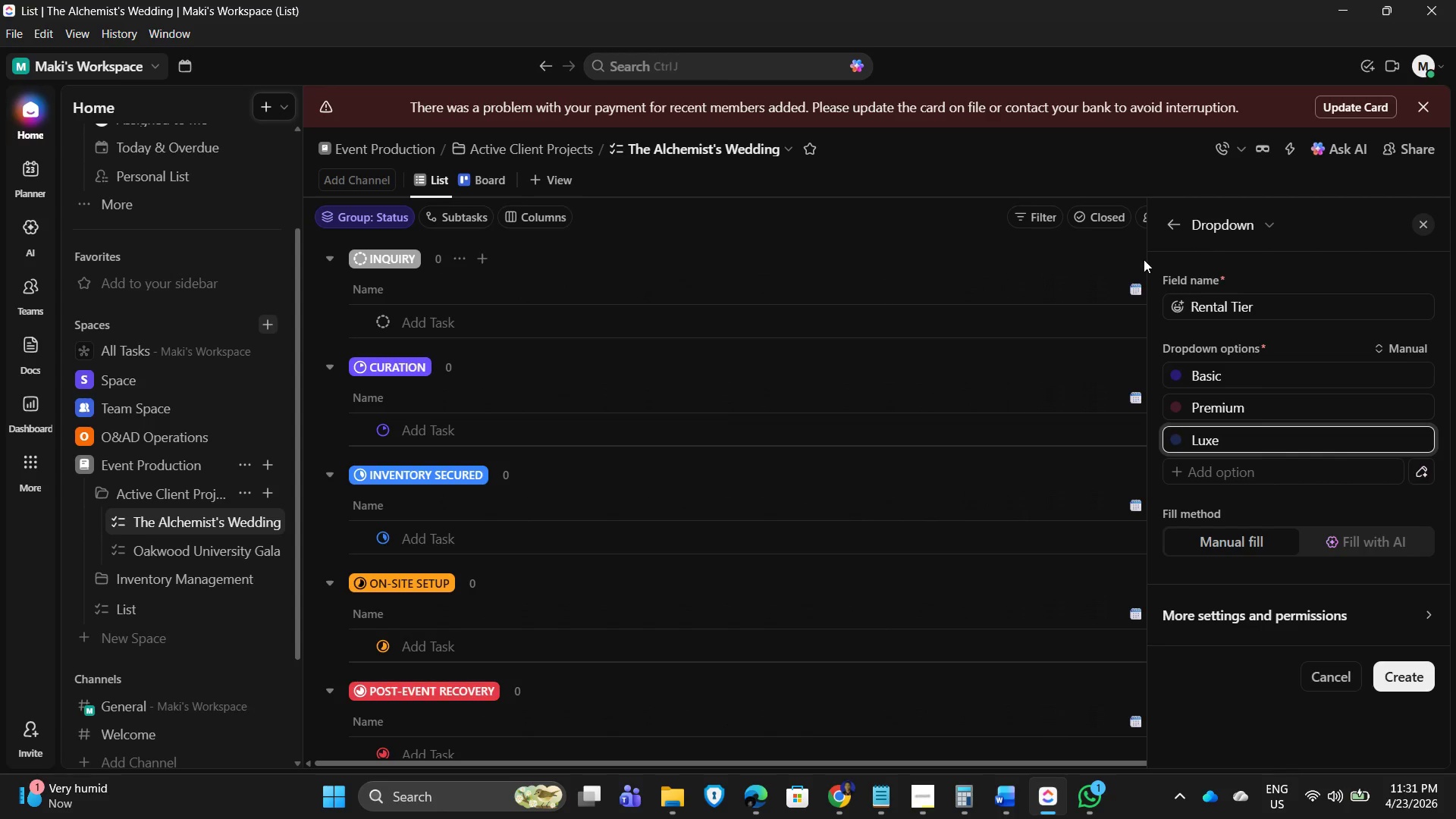 
left_click([1403, 679])
 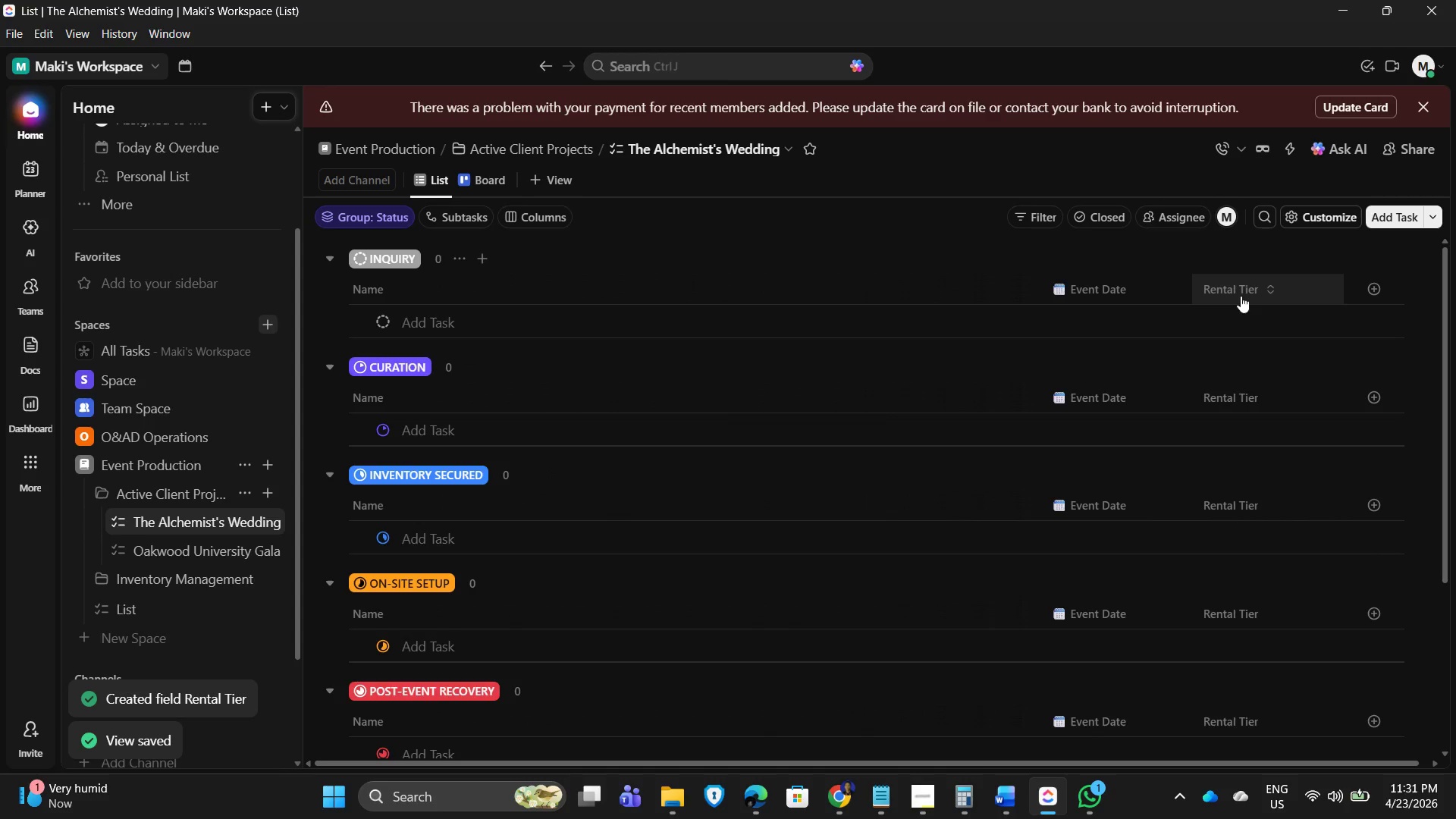 
left_click([1080, 284])
 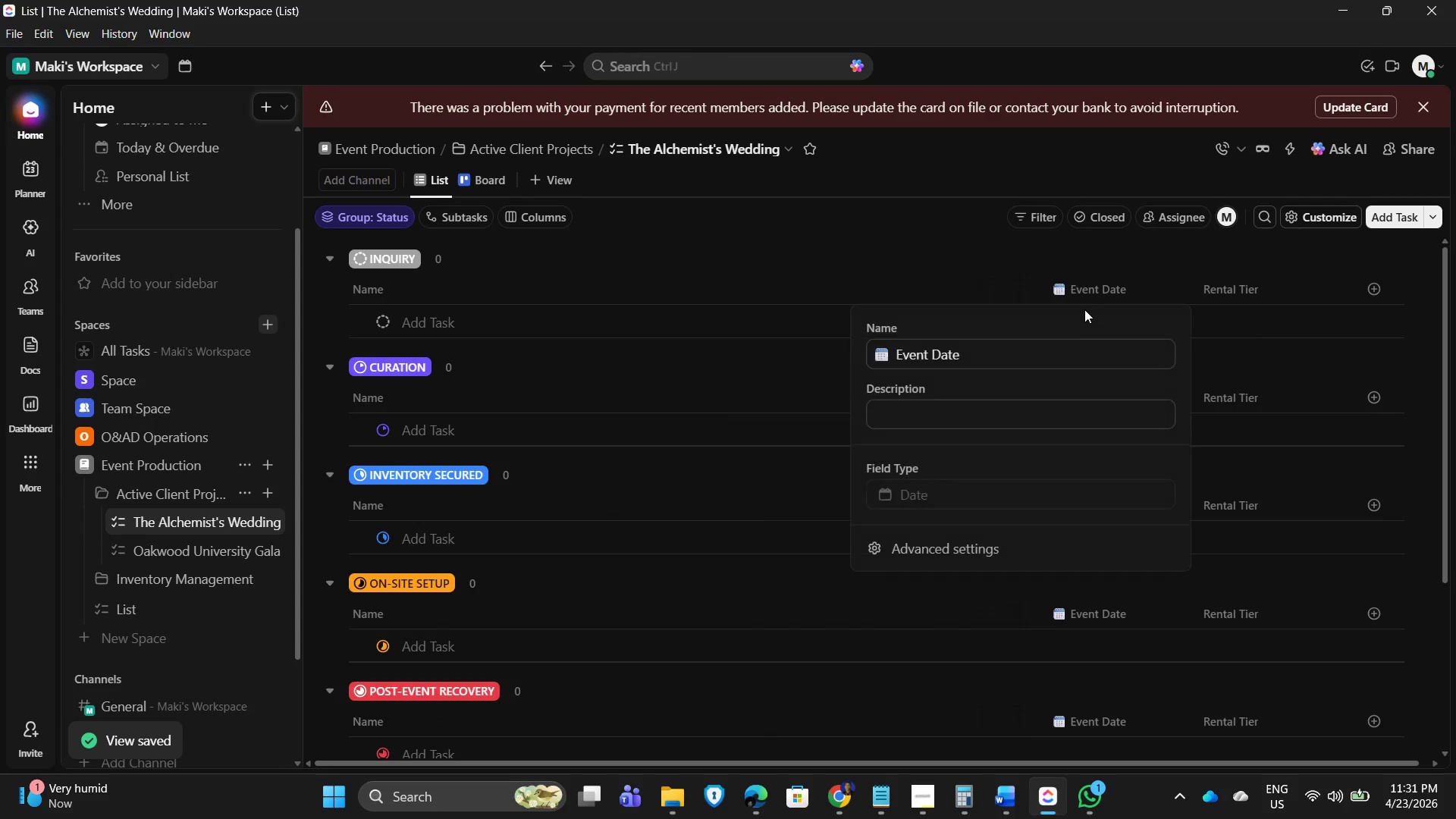 
left_click([892, 356])
 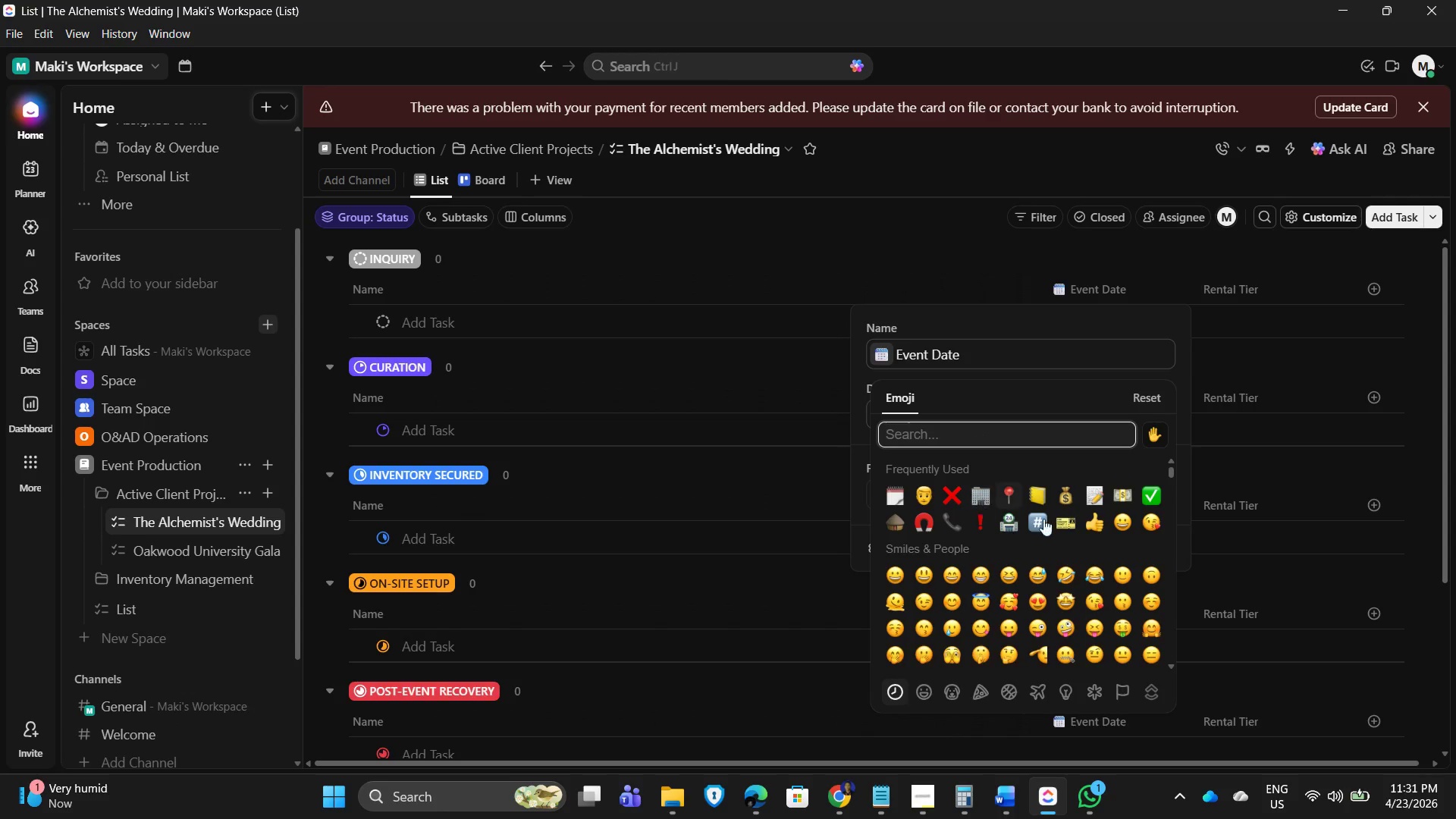 
wait(6.0)
 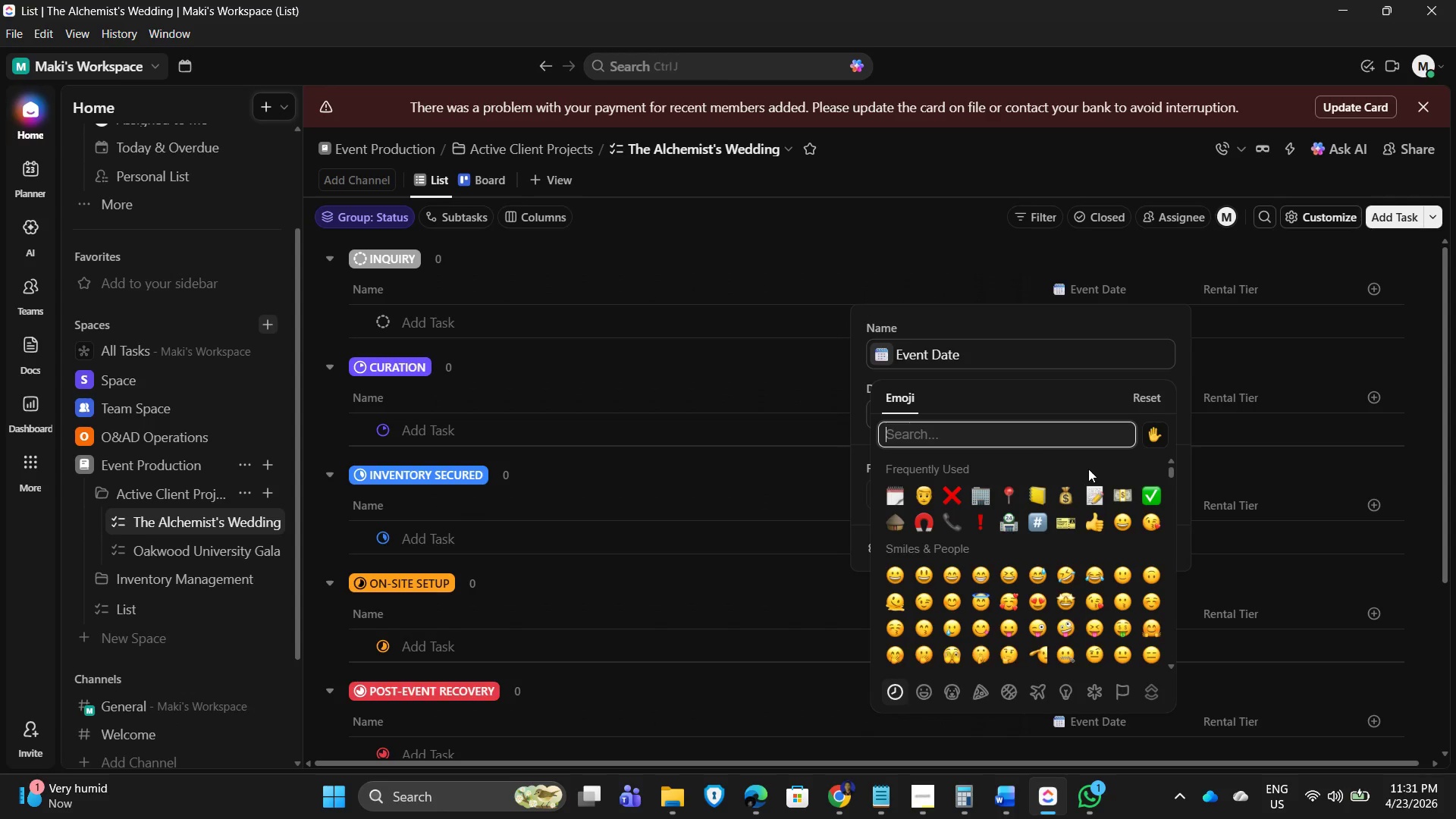 
left_click([912, 275])
 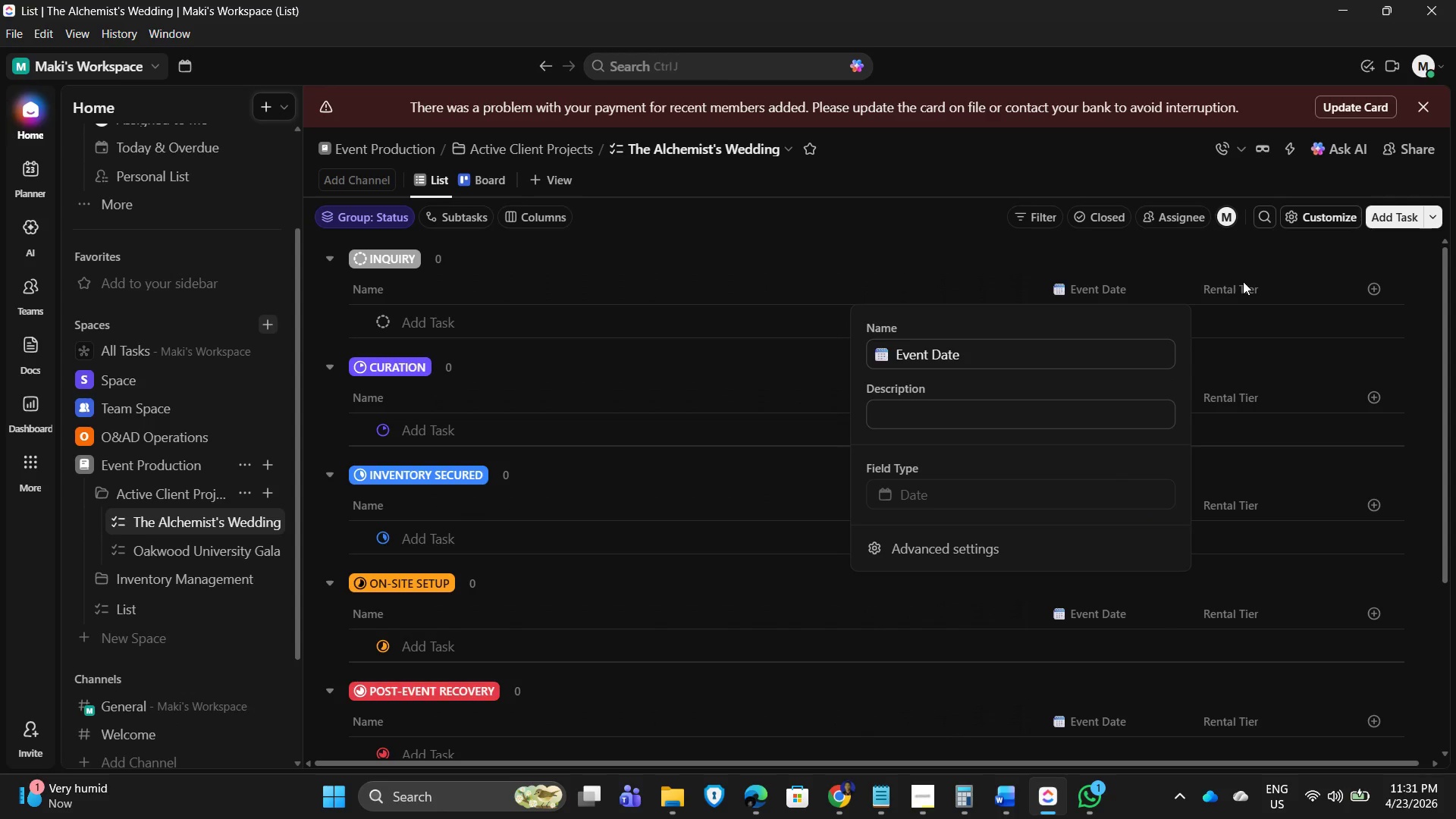 
left_click([1216, 266])
 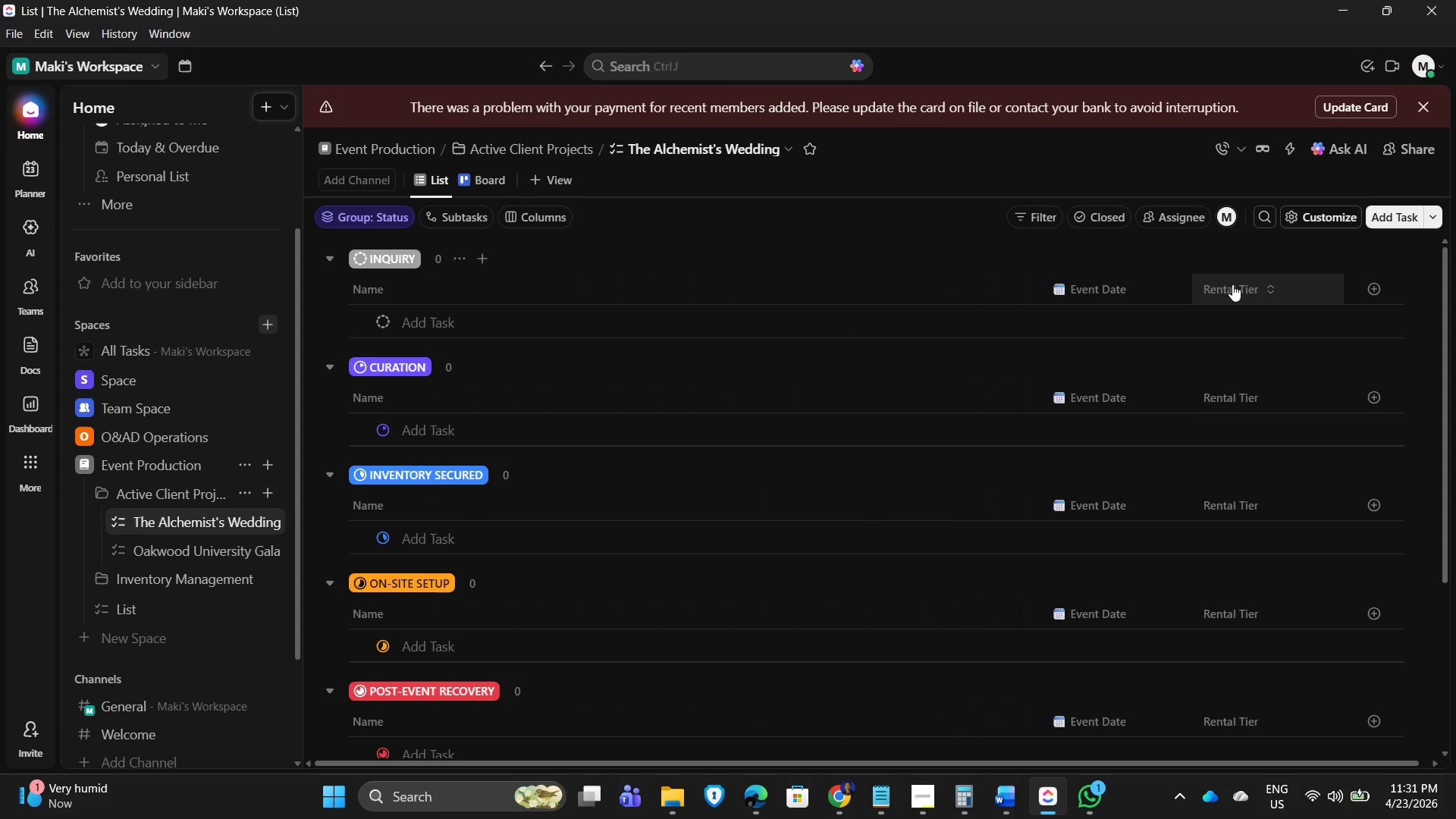 
left_click([1224, 285])
 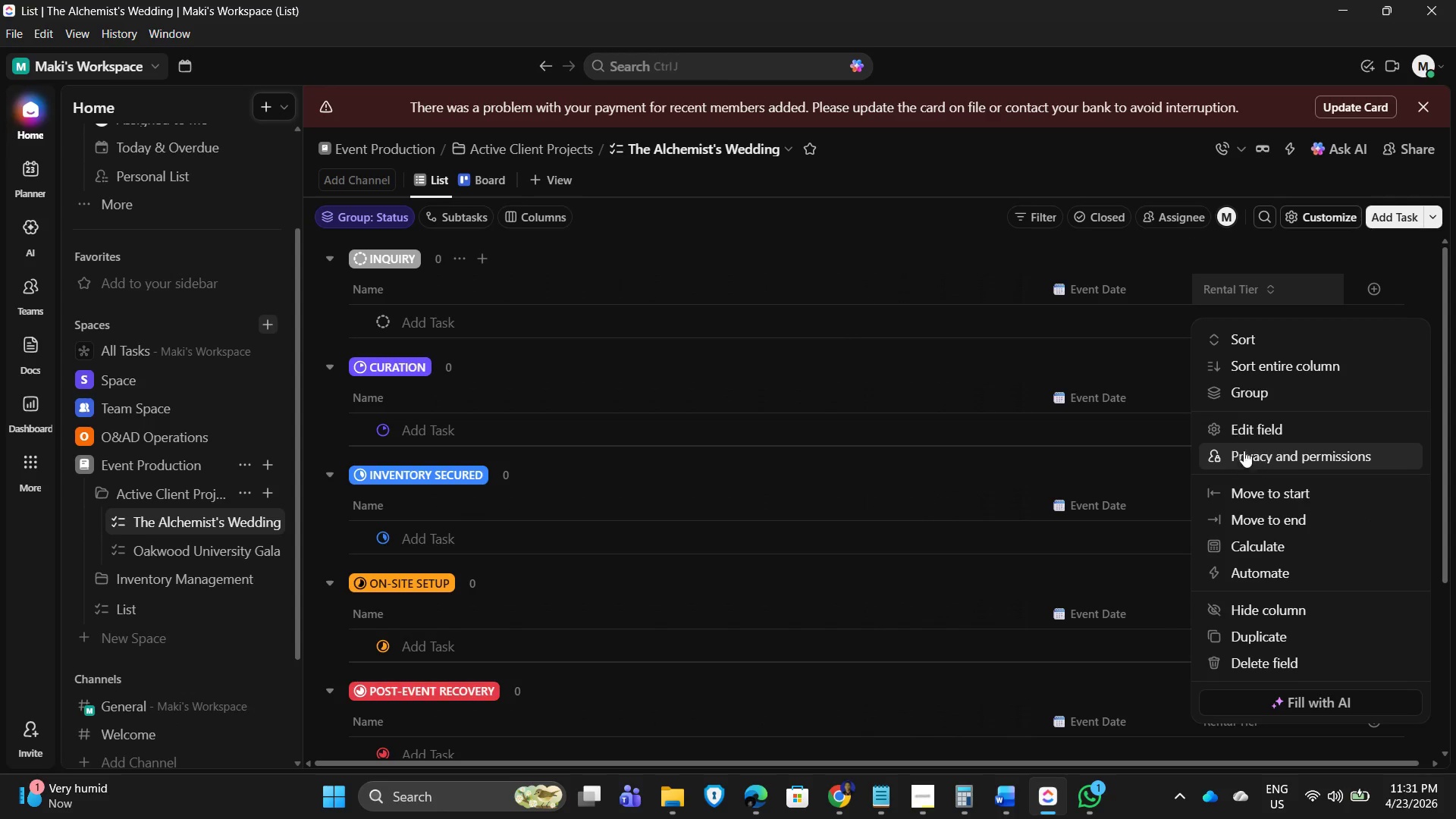 
left_click([1244, 431])
 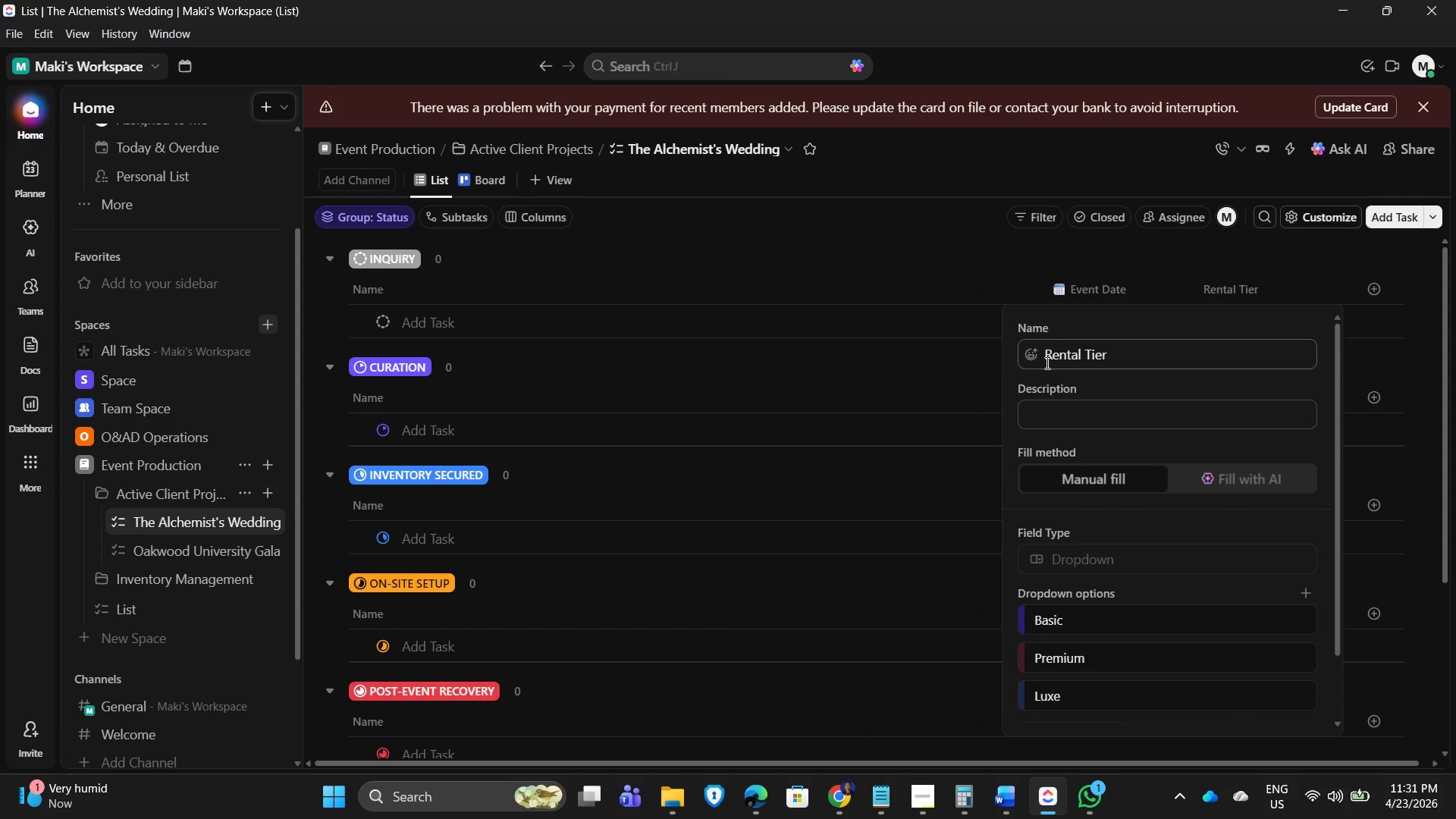 
left_click([1032, 356])
 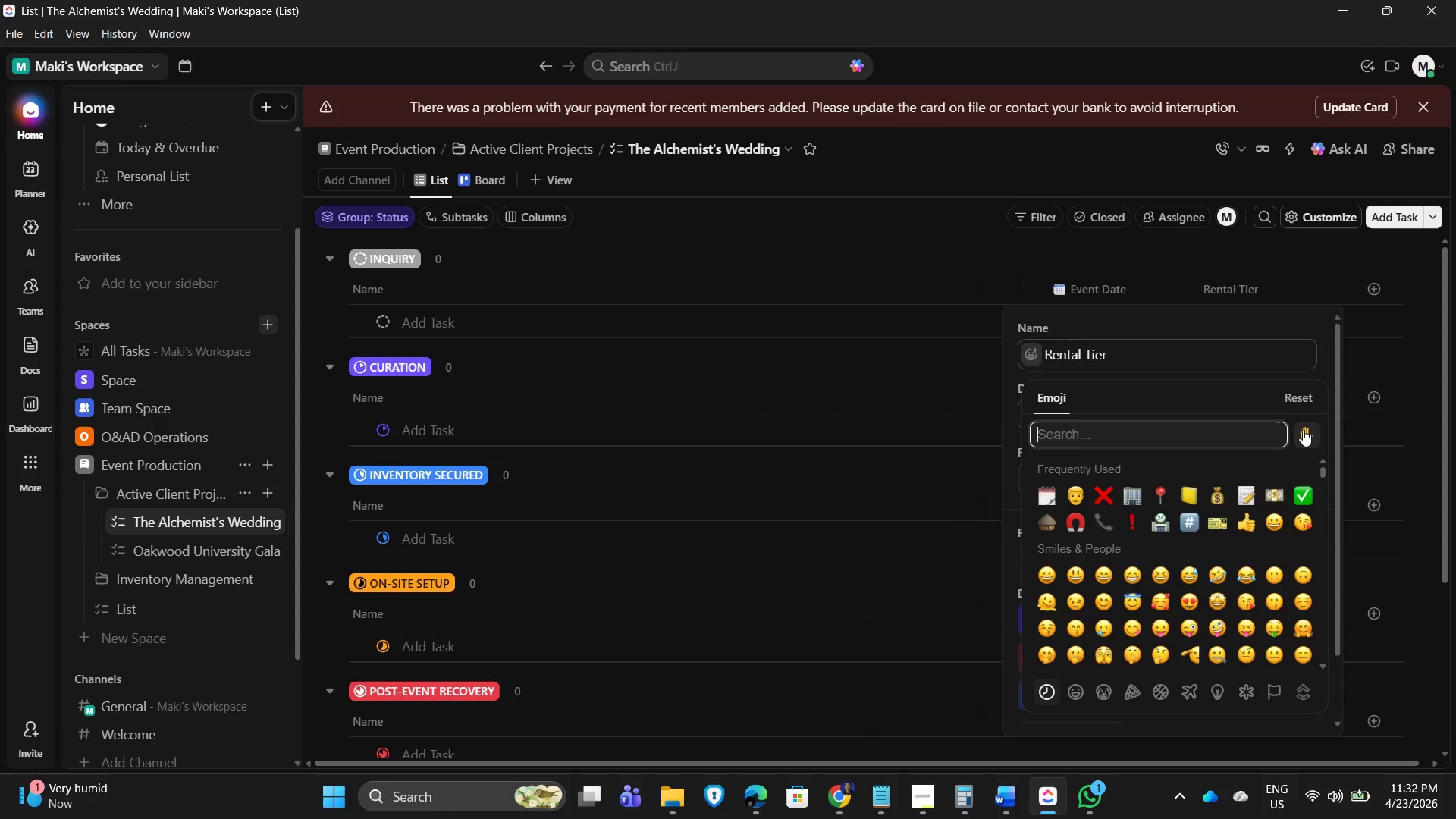 
left_click([1303, 429])
 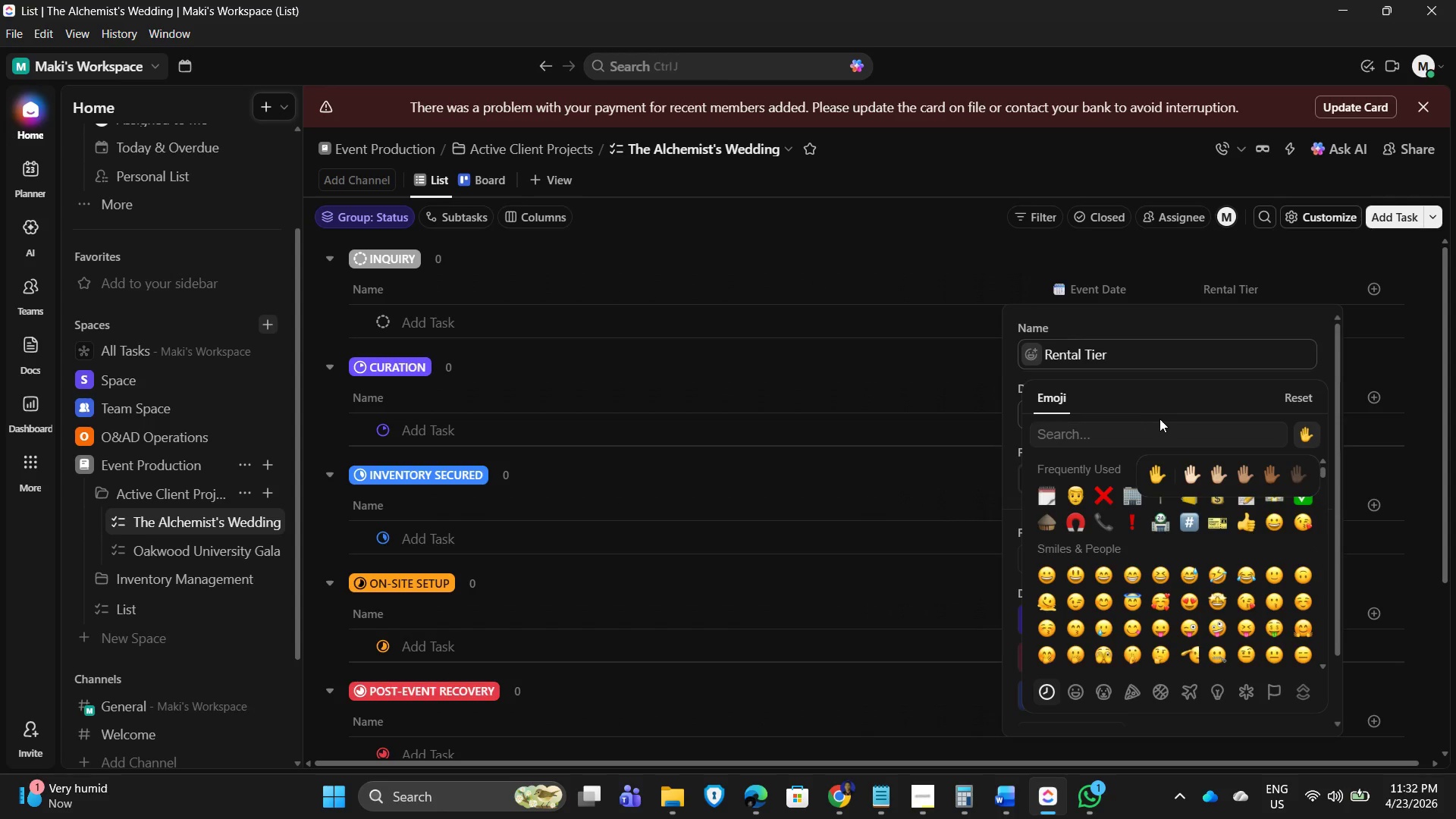 
left_click([1138, 421])
 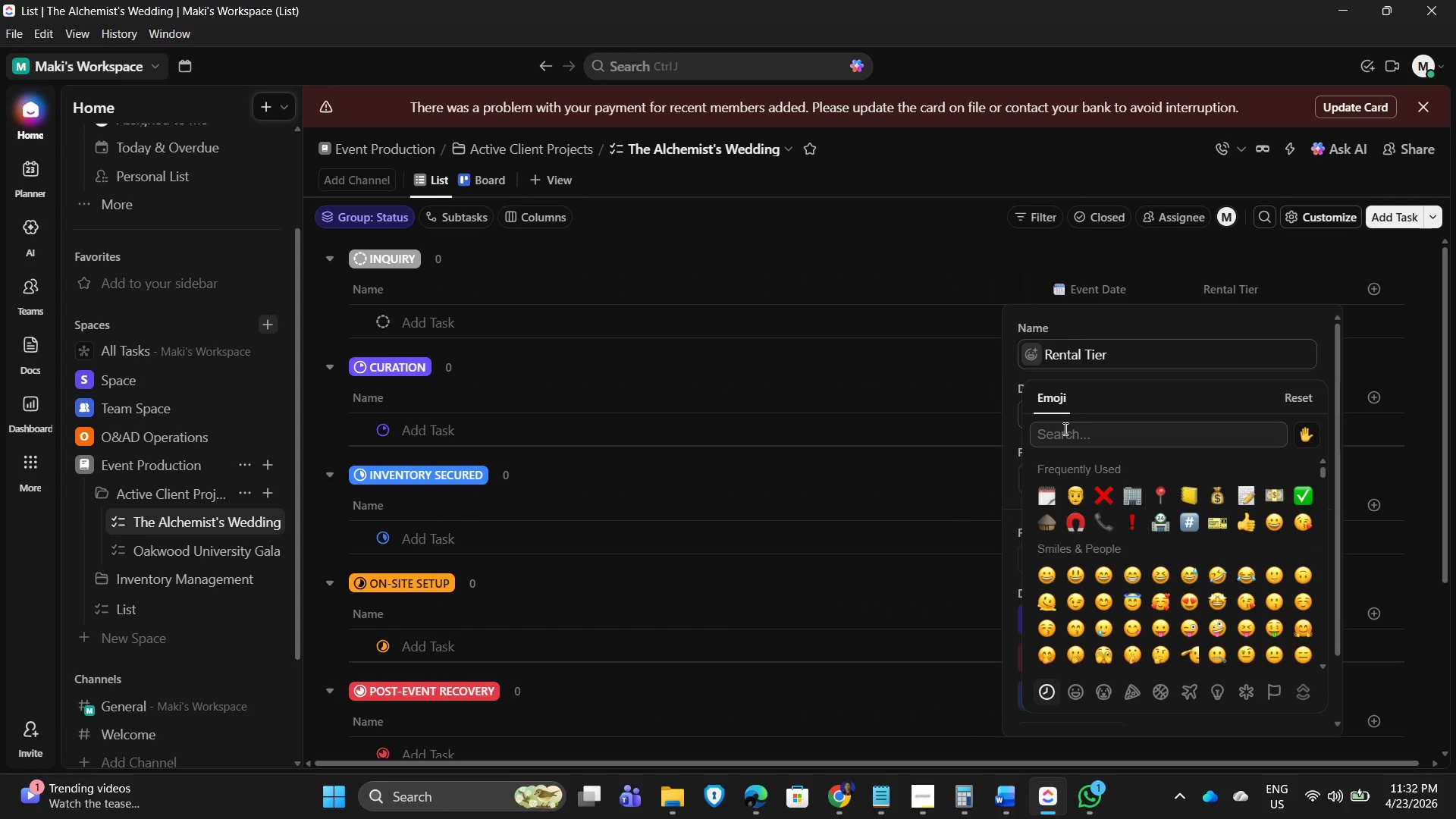 
left_click([1064, 431])
 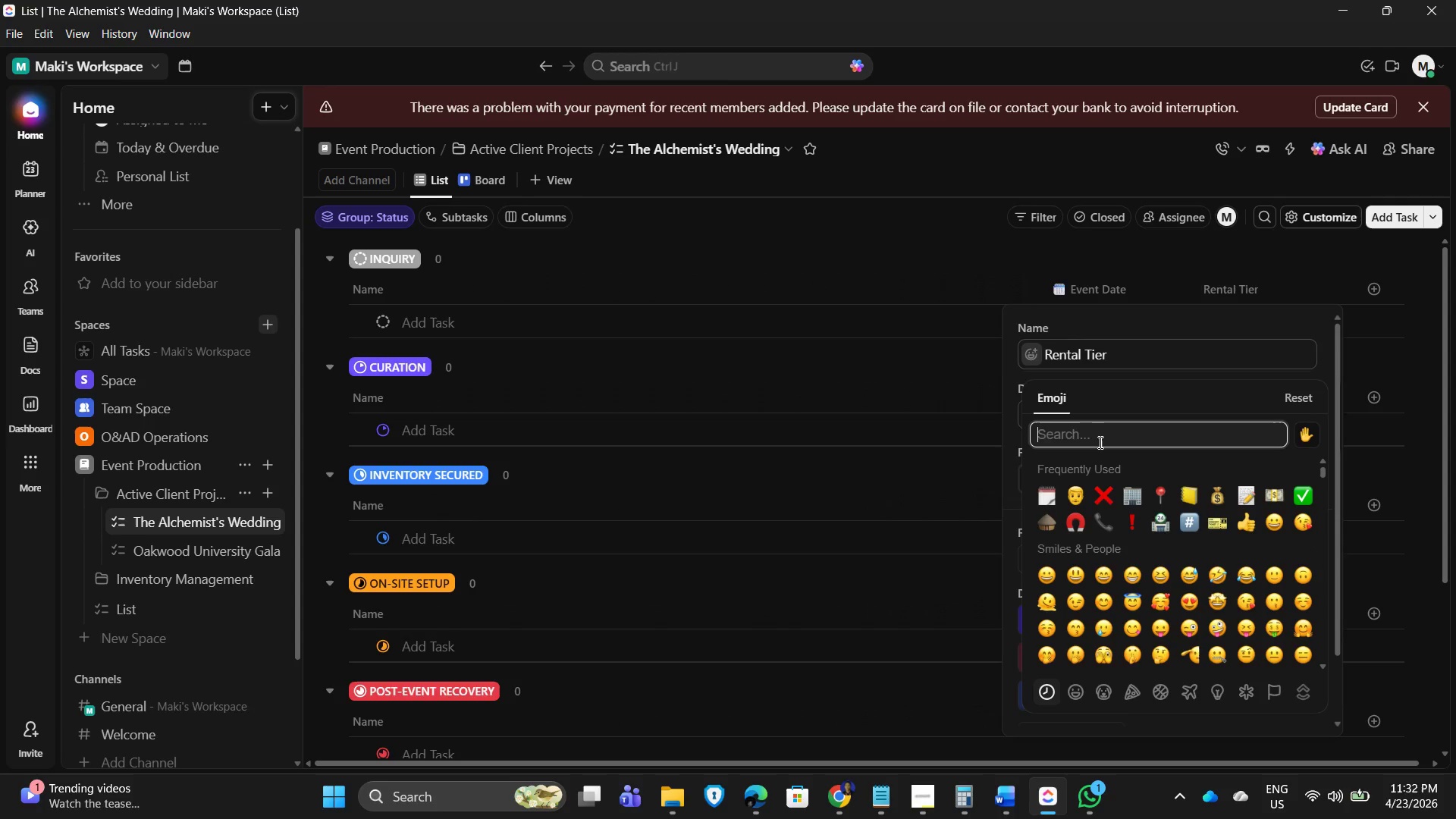 
type(rent)
key(Backspace)
key(Backspace)
key(Backspace)
key(Backspace)
type(typ)
key(Backspace)
key(Backspace)
key(Backspace)
key(Backspace)
type(cate)
 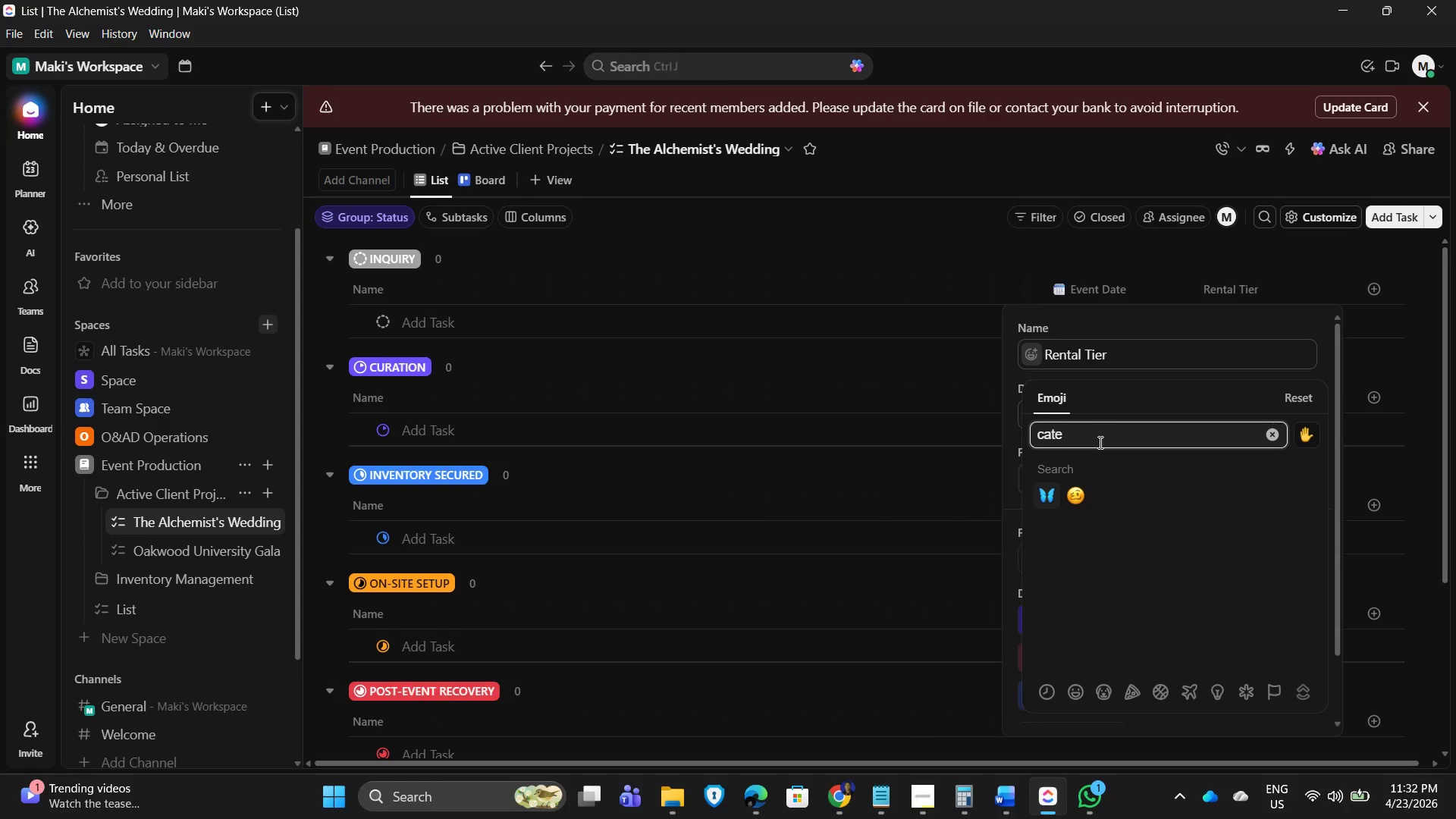 
key(Backspace)
key(Backspace)
key(Backspace)
key(Backspace)
type(eb)
key(Backspace)
type(n)
 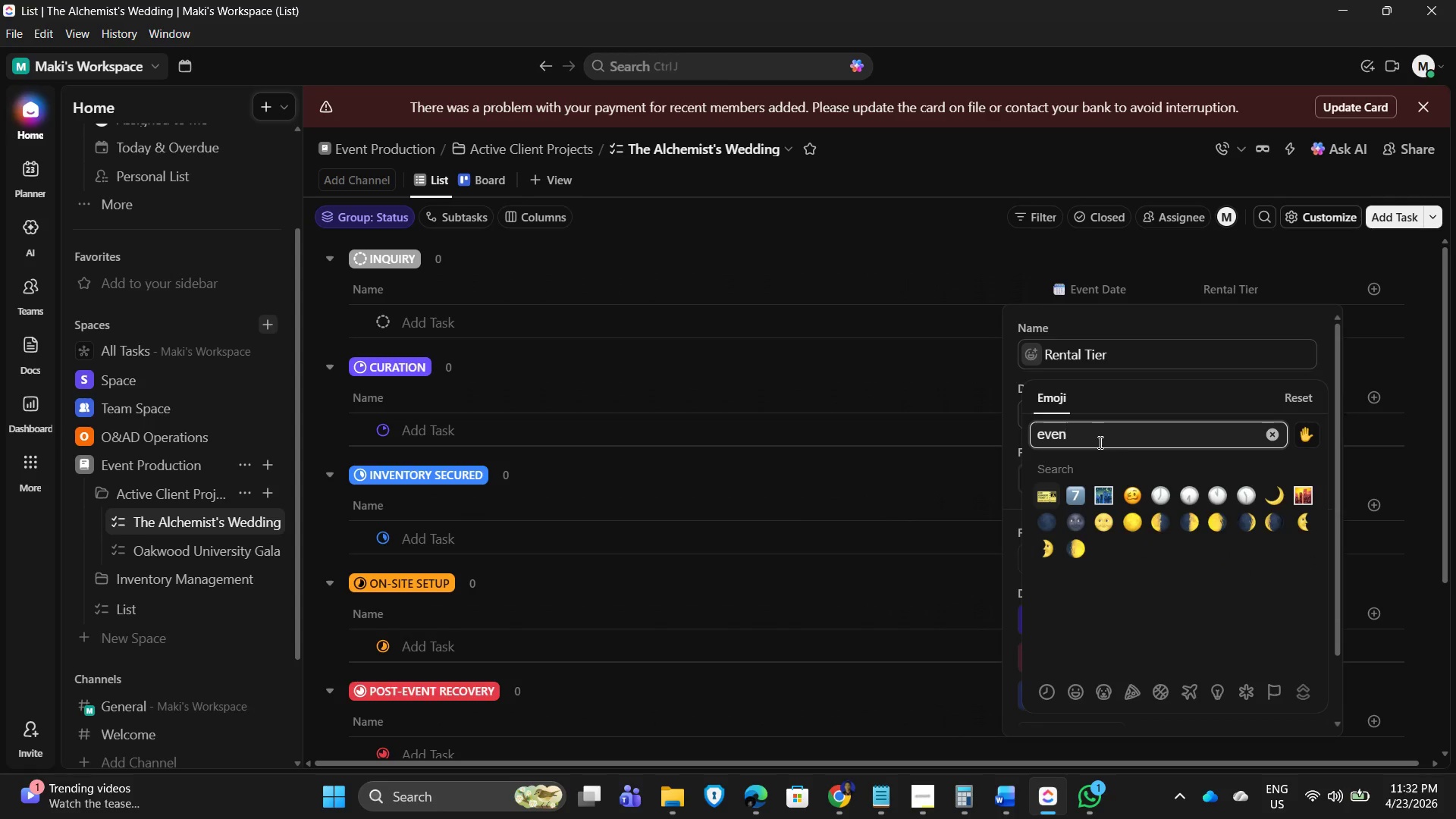 
hold_key(key=V, duration=0.41)
 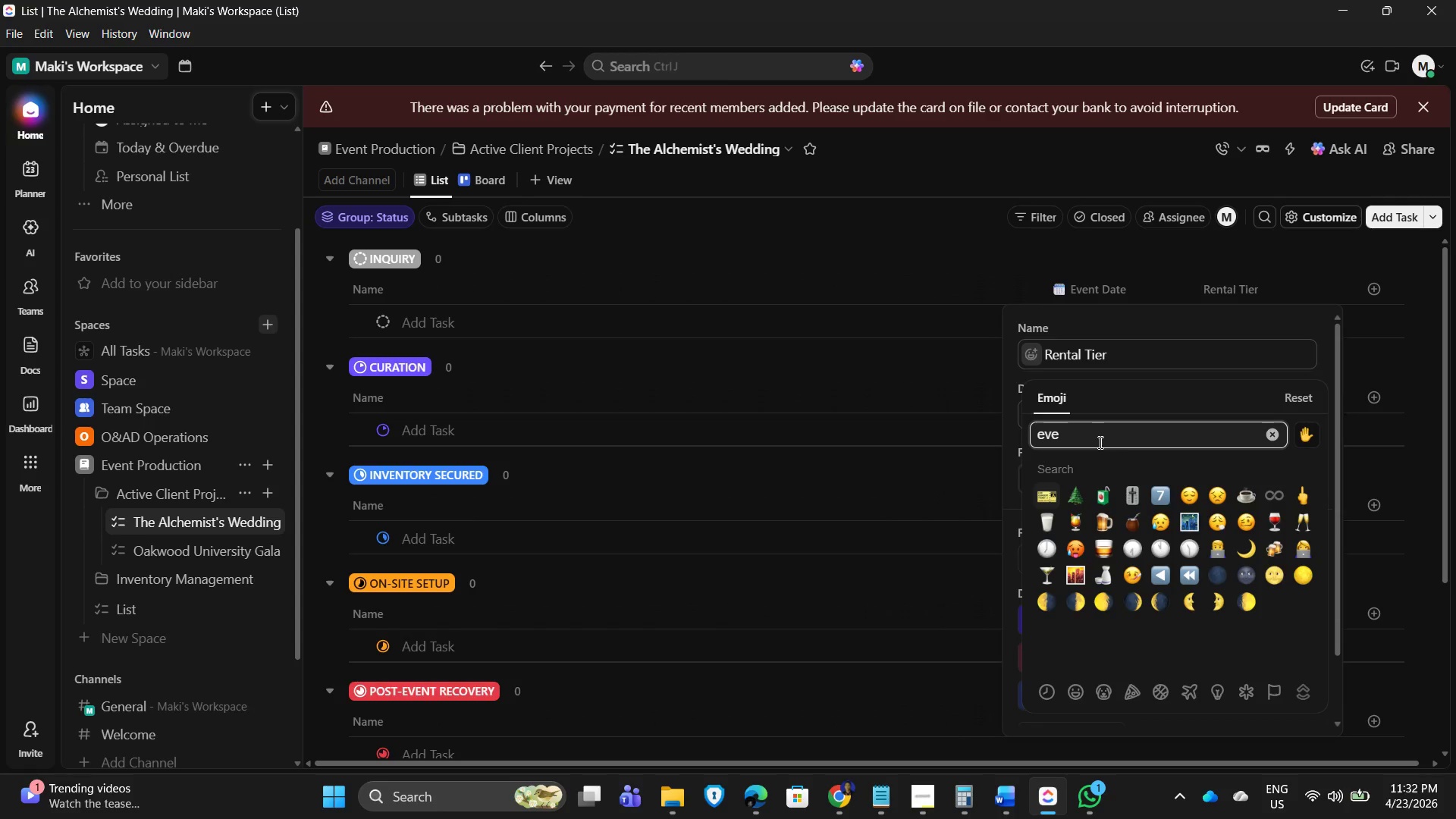 
mouse_move([1096, 478])
 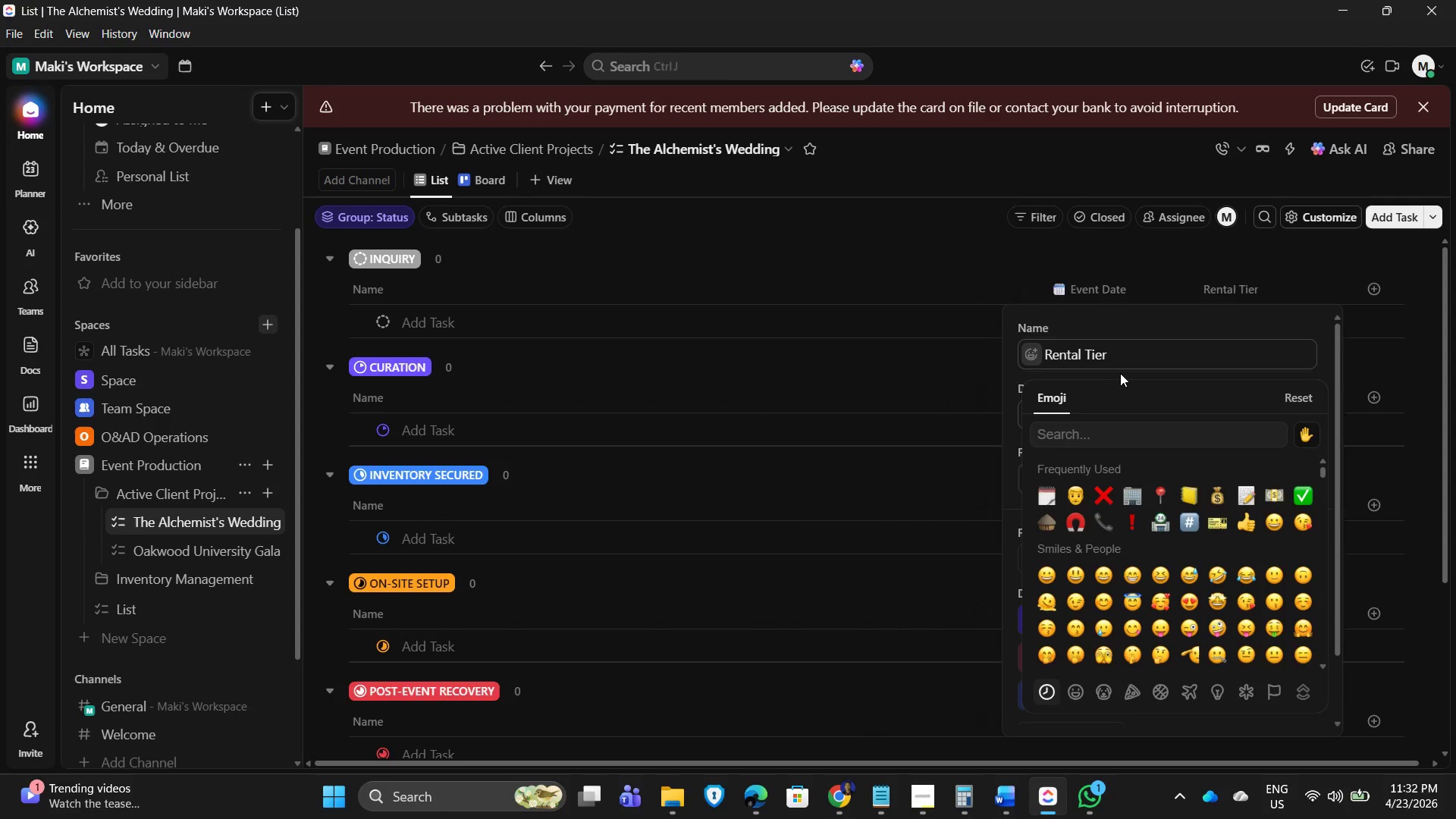 
wait(5.92)
 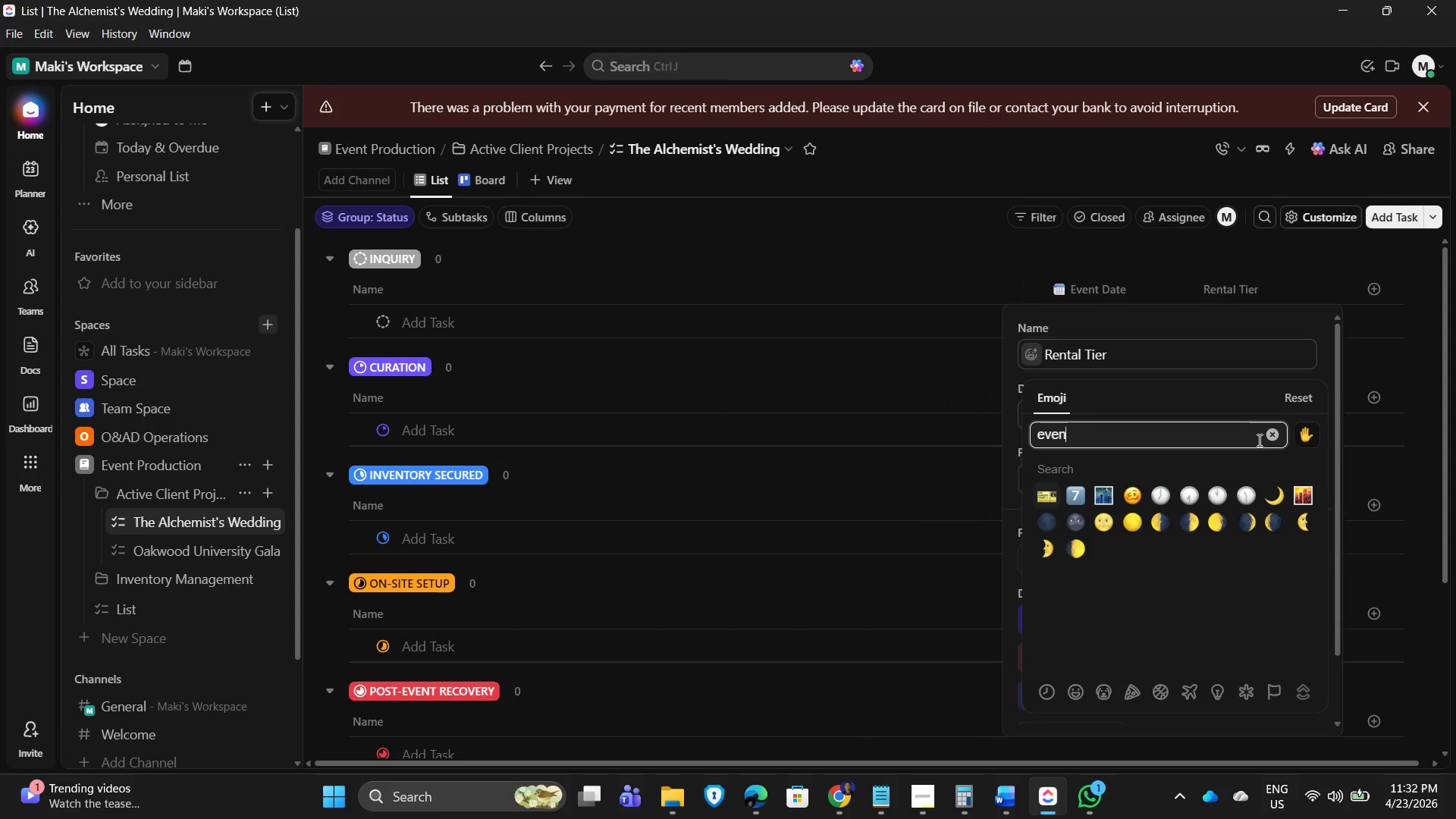 
left_click([873, 271])
 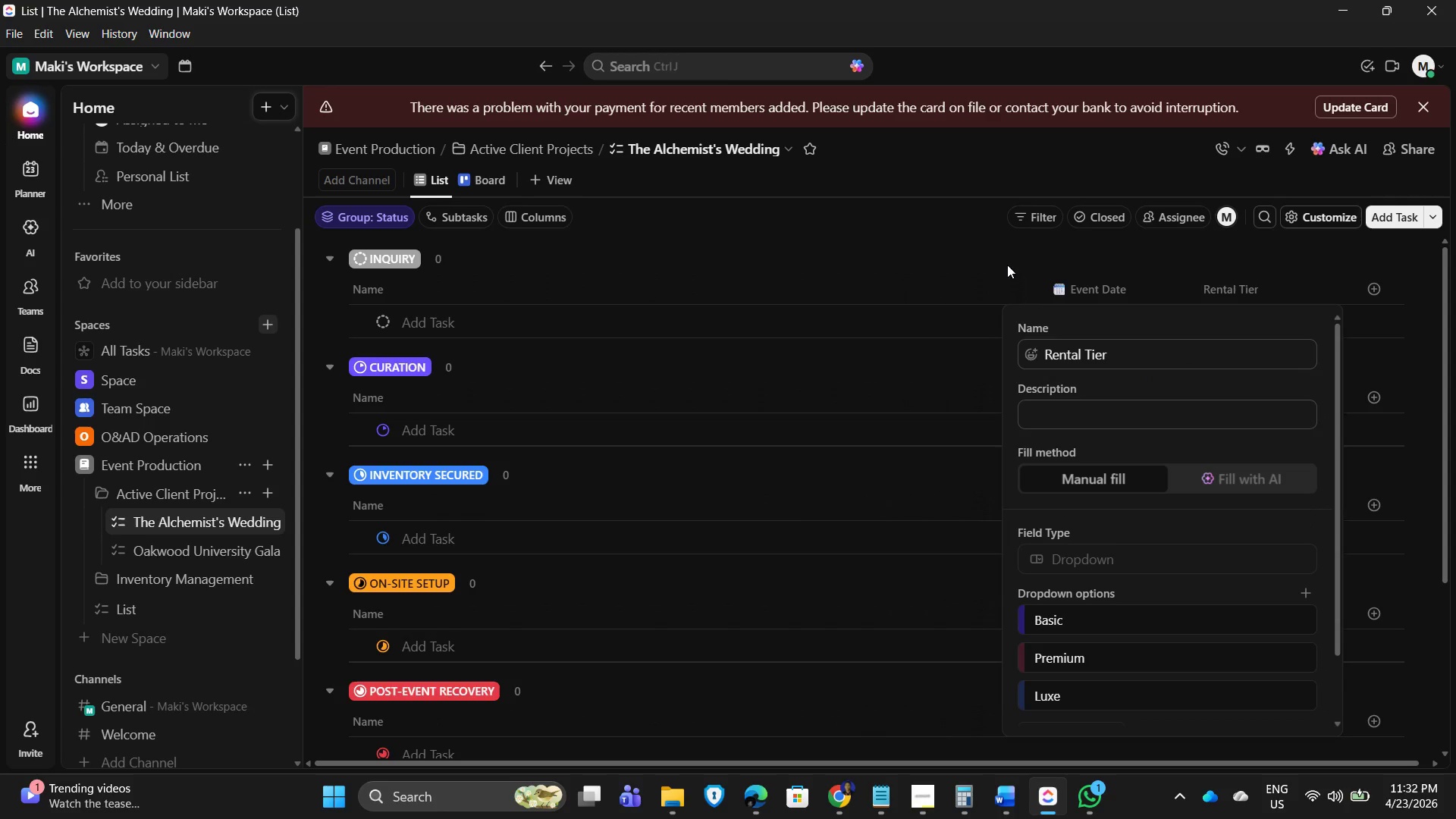 
left_click([999, 264])
 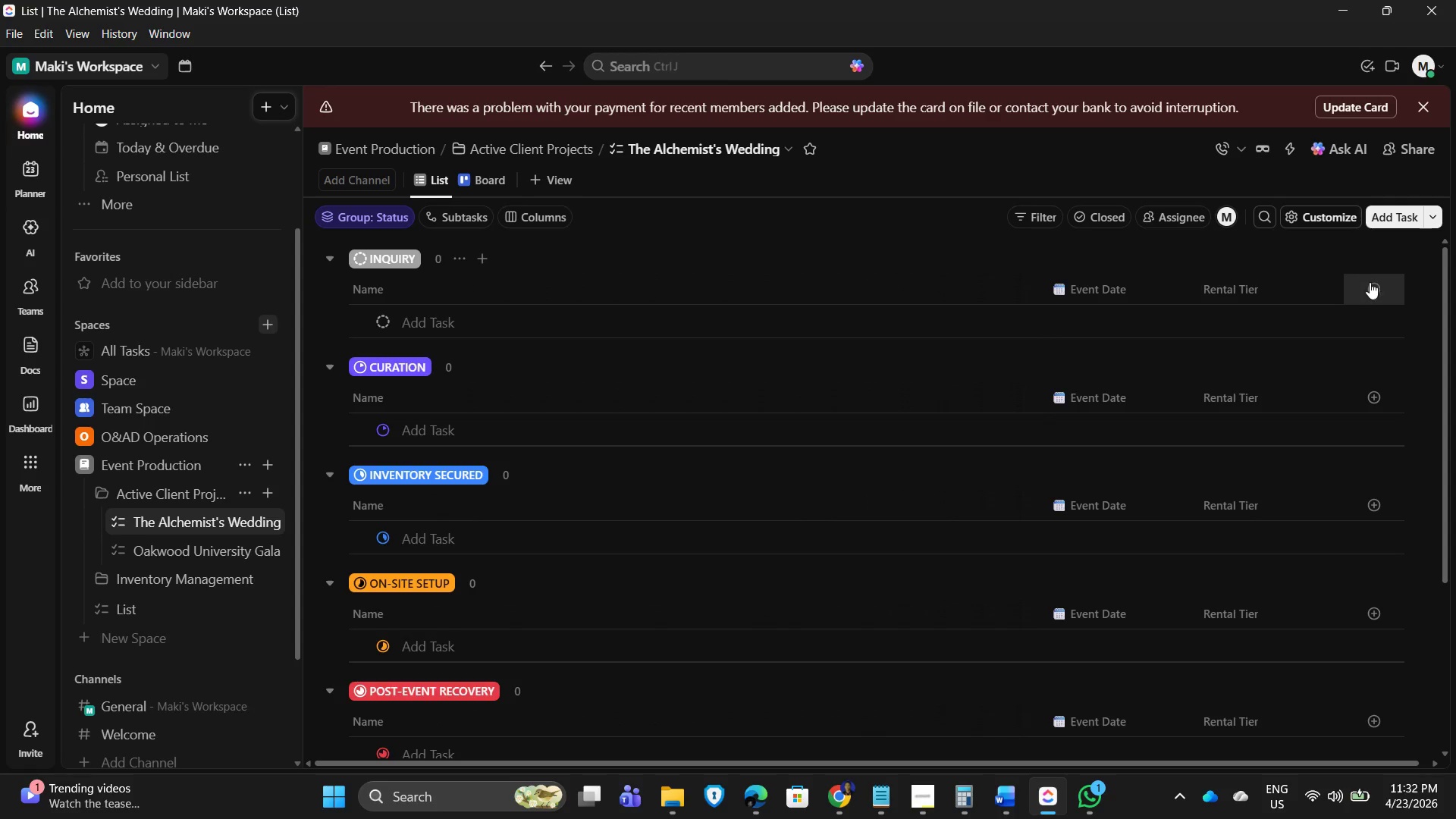 
left_click([1370, 283])
 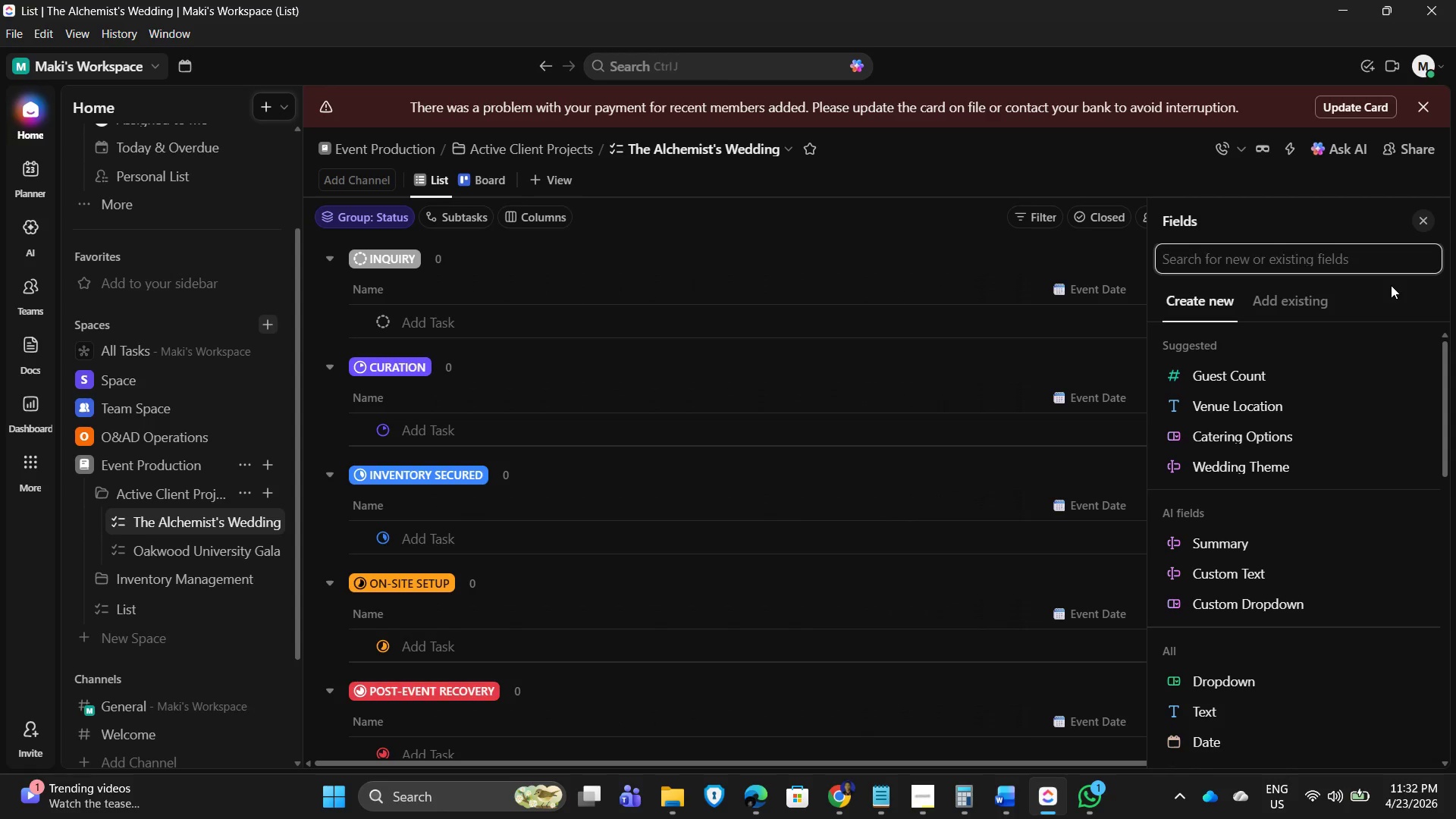 
wait(9.95)
 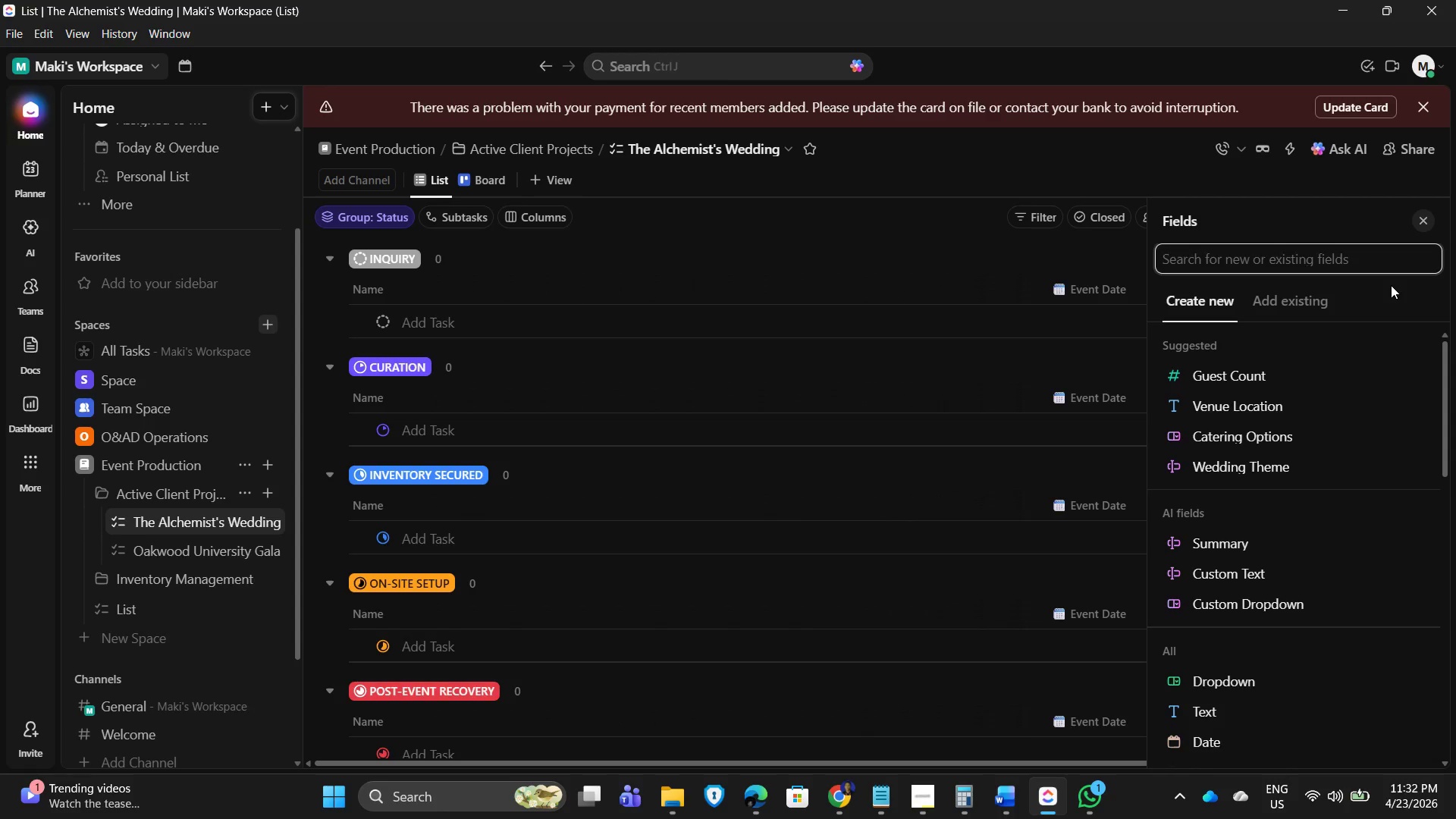 
scroll: coordinate [1266, 620], scroll_direction: down, amount: 1.0
 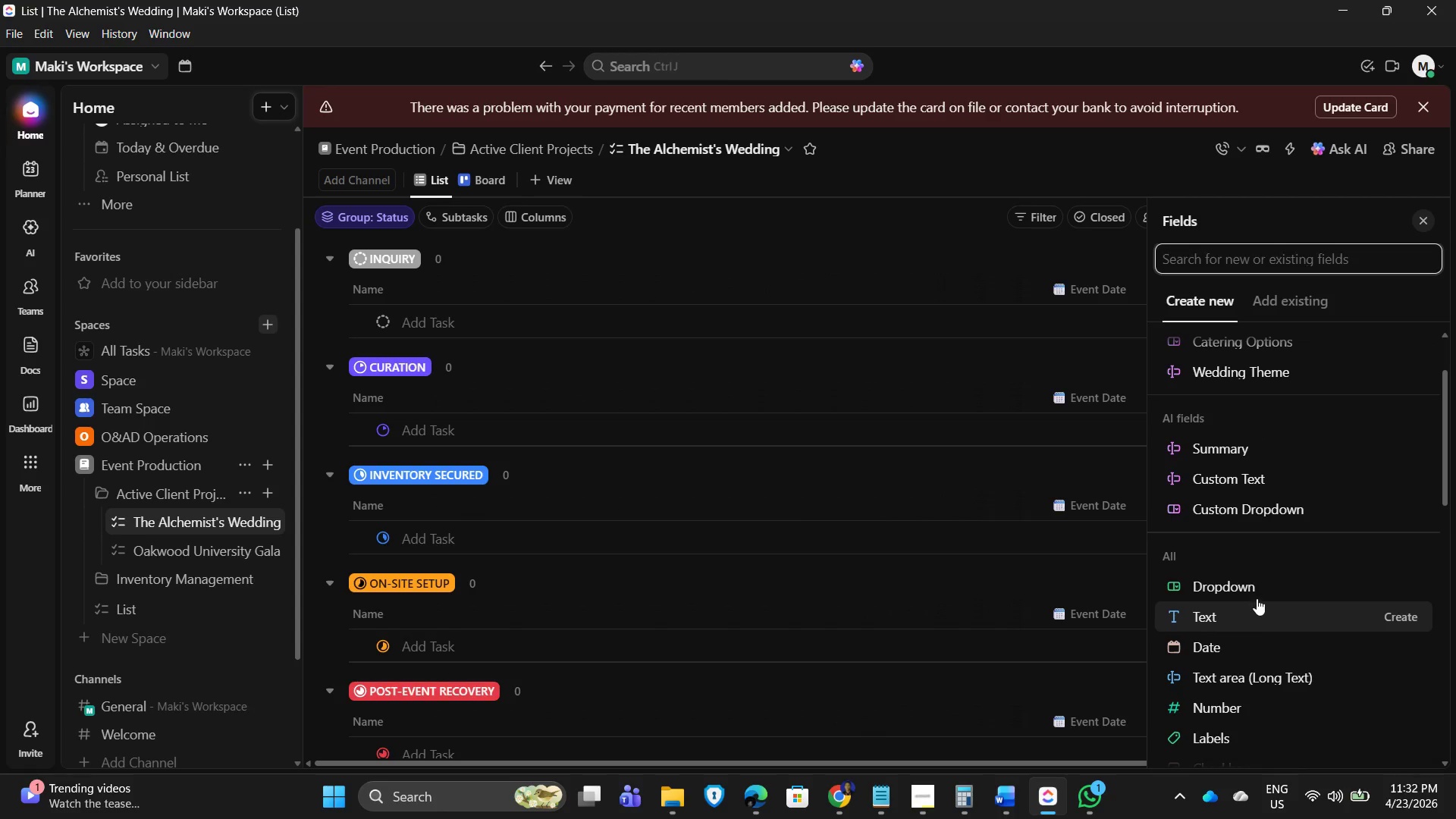 
left_click([1253, 588])
 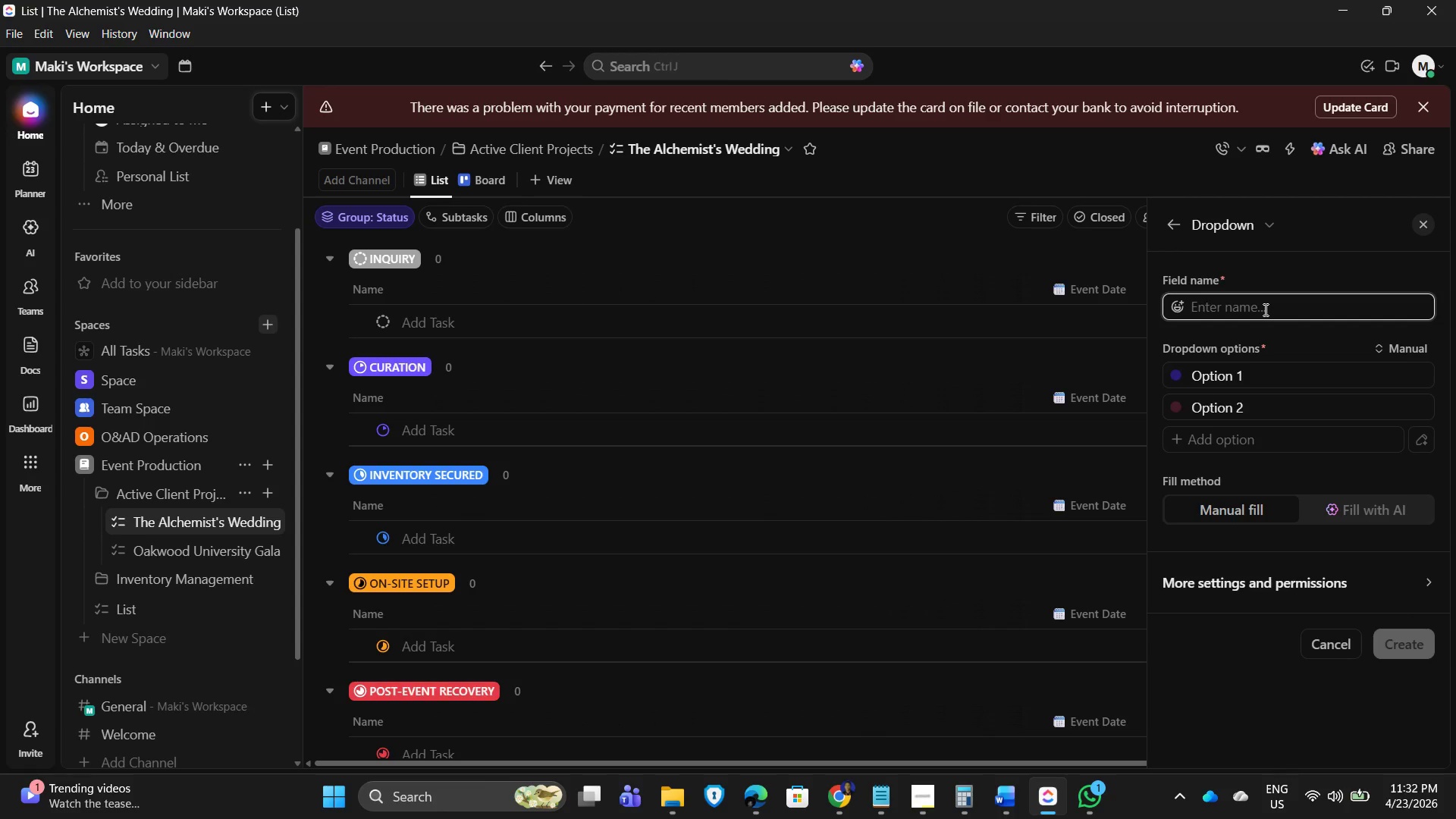 
wait(7.11)
 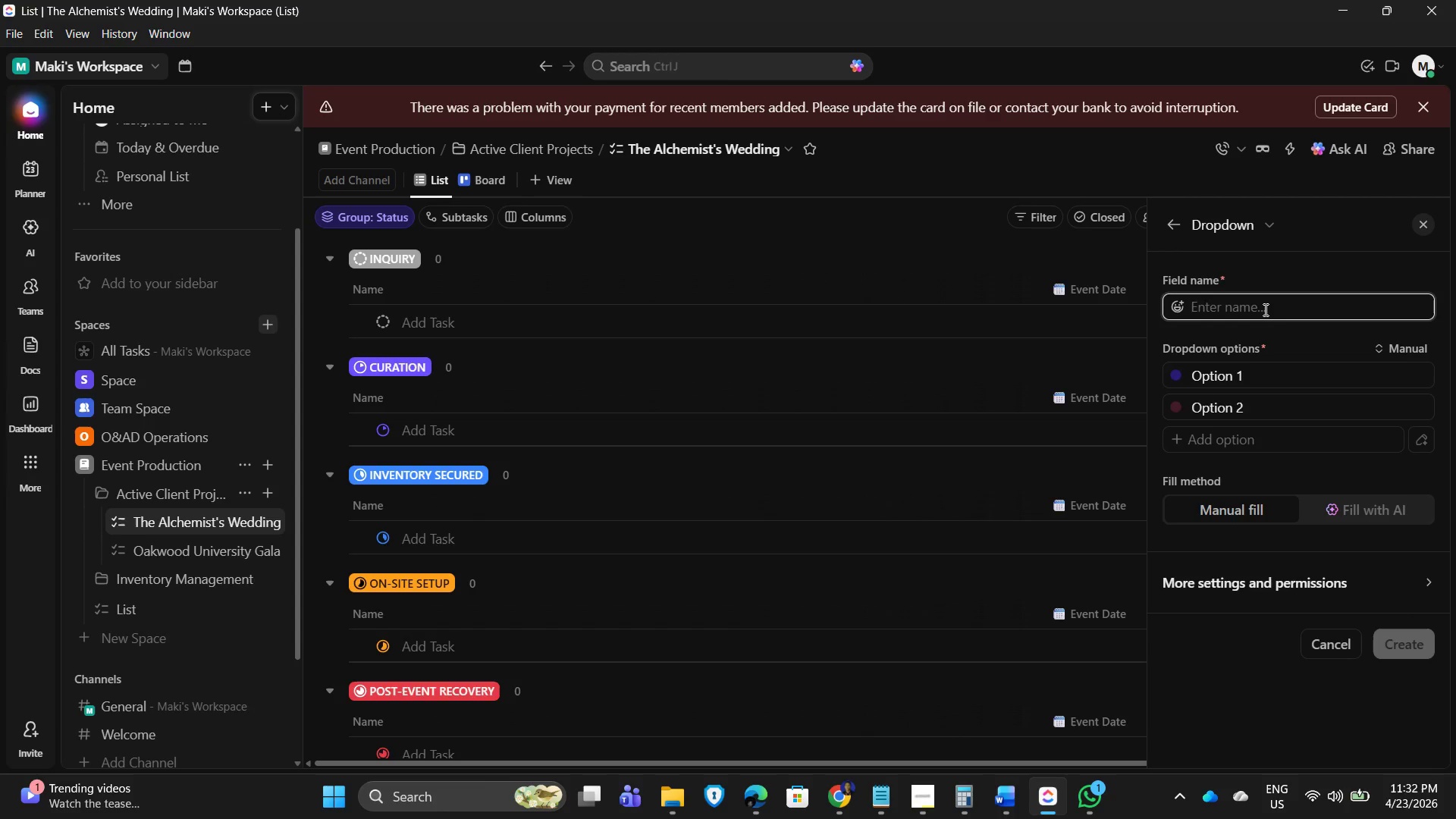 
type(Insurance Deposit Statsu)
key(Backspace)
key(Backspace)
type(us)
 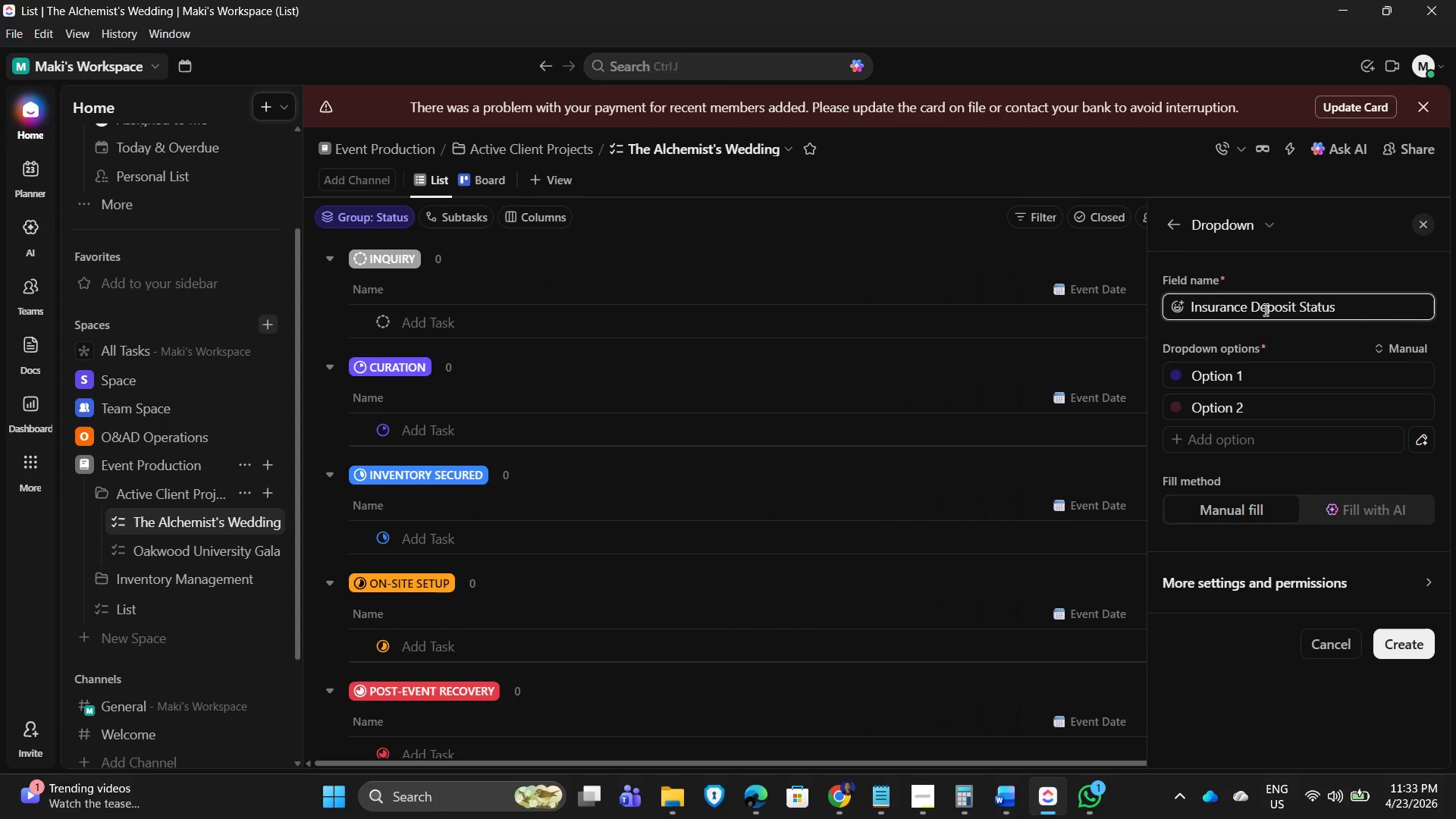 
left_click([1269, 374])
 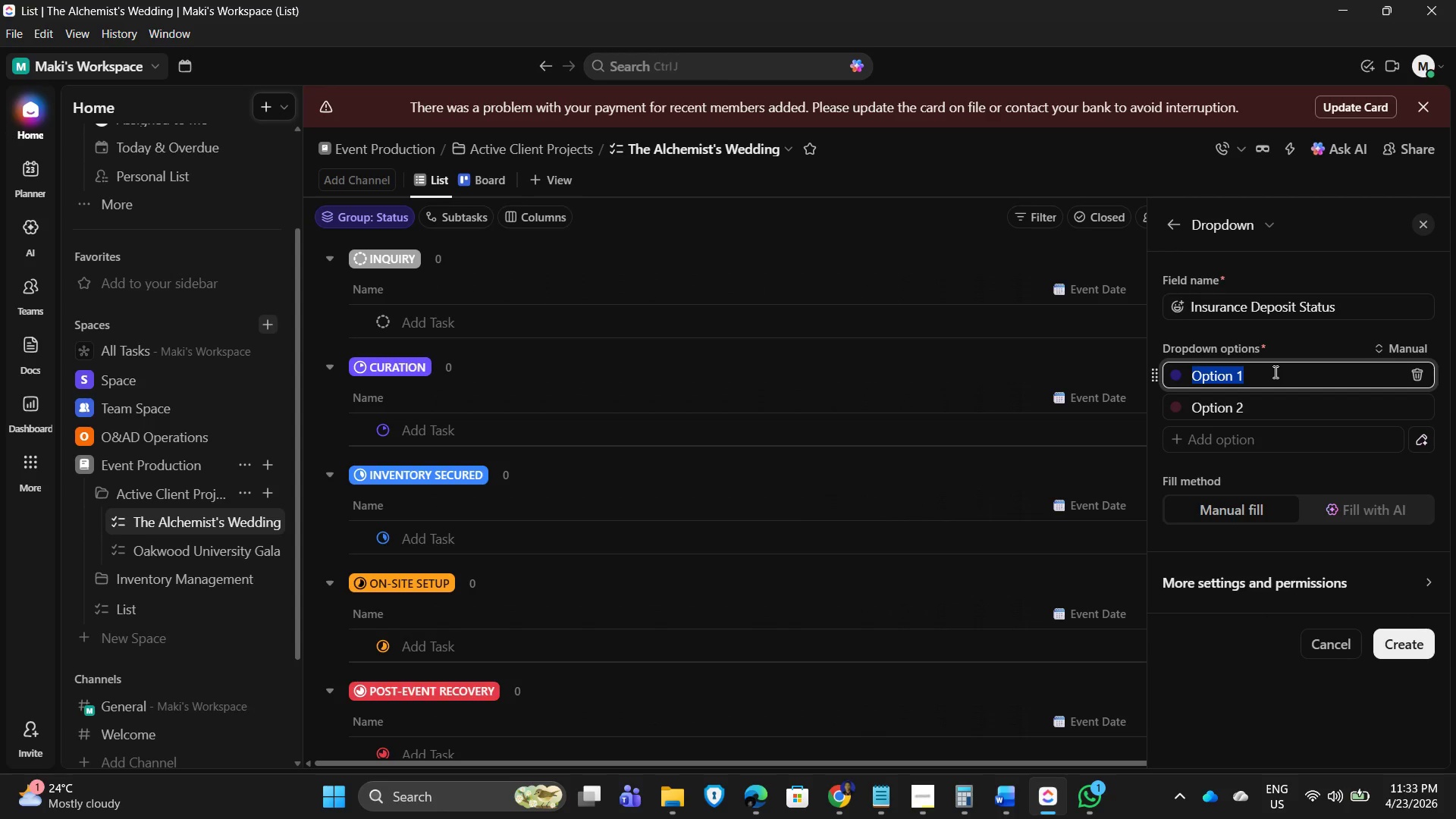 
type(Pending)
 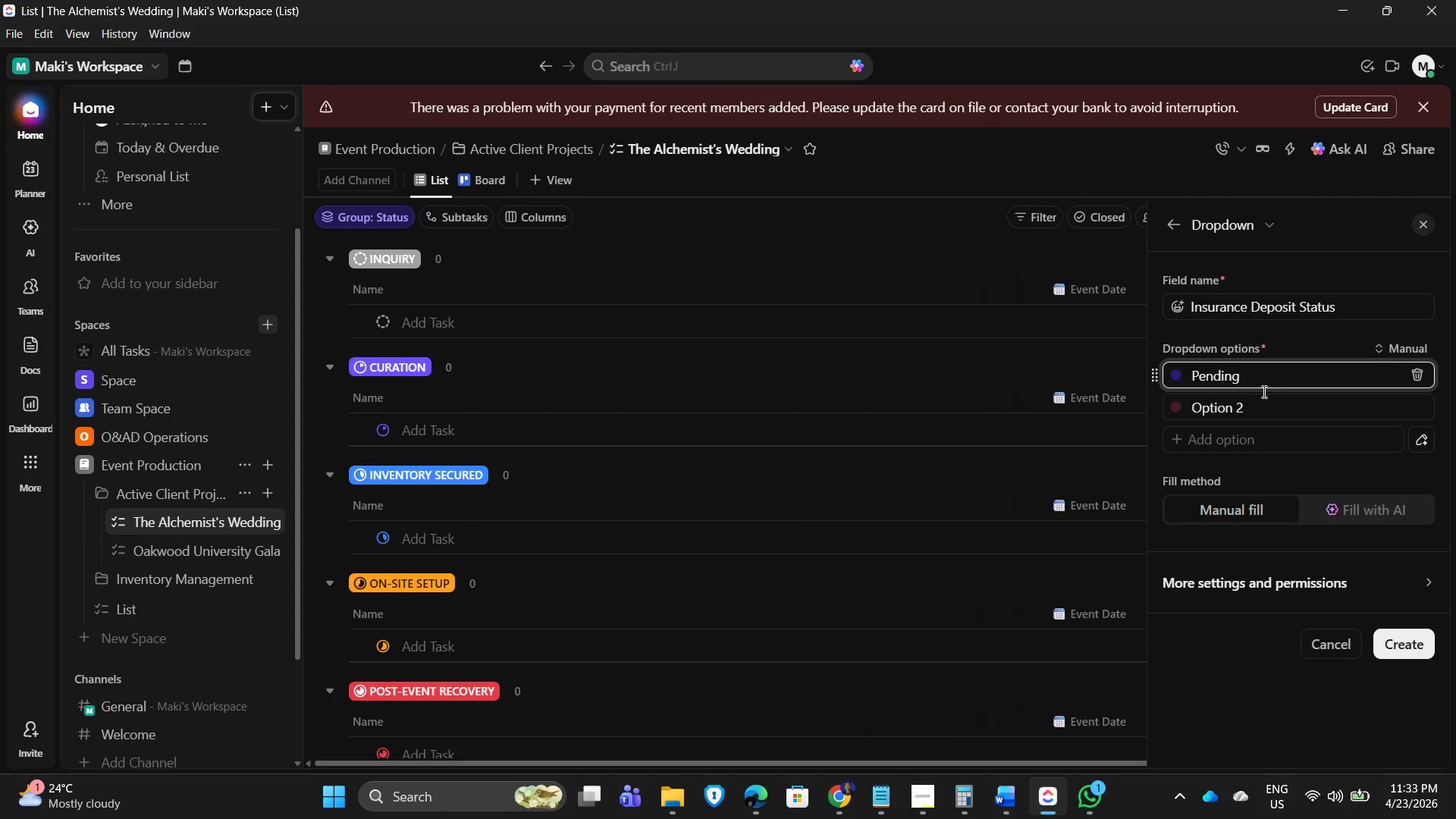 
left_click([1287, 406])
 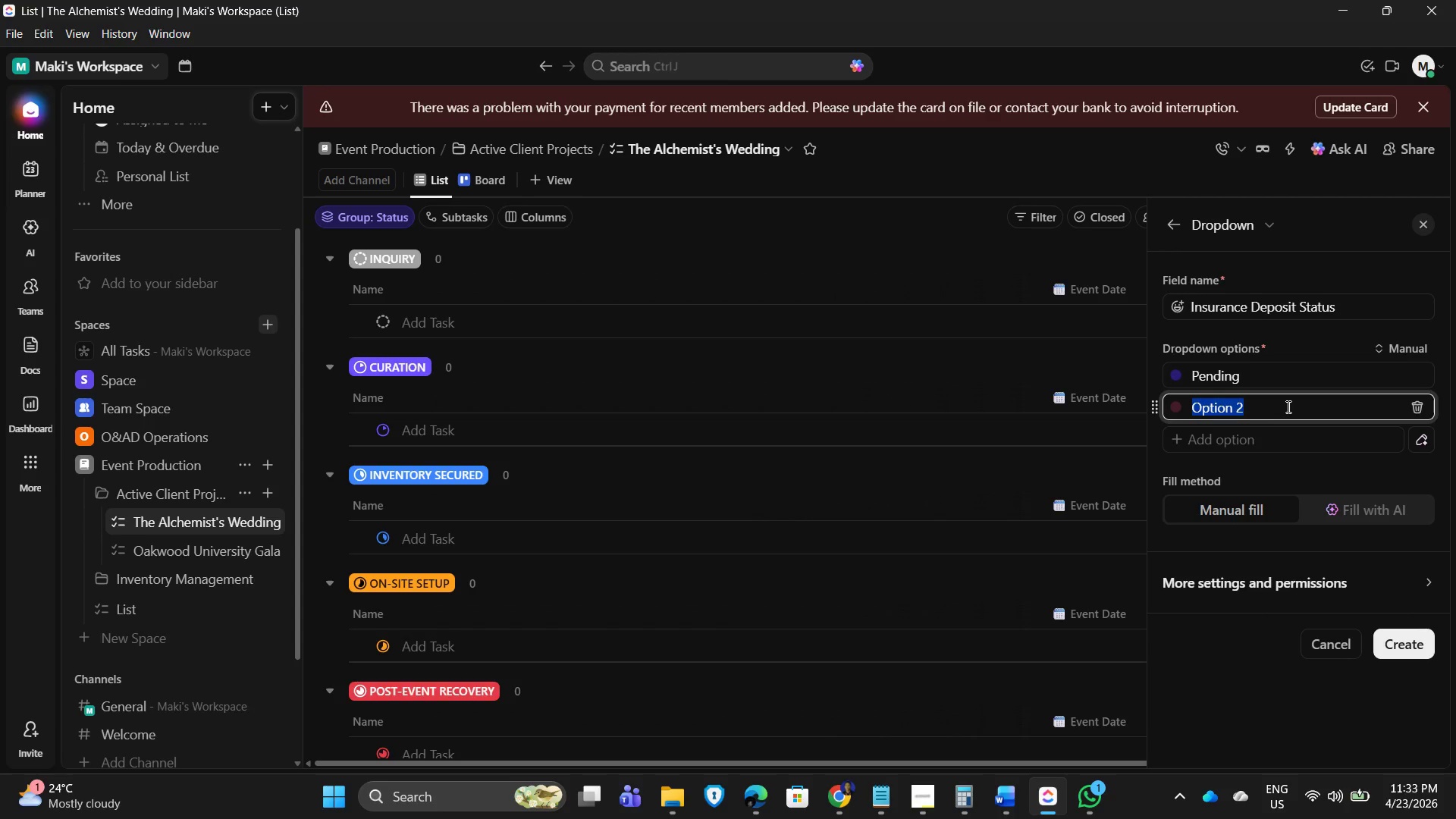 
type(pa)
key(Backspace)
key(Backspace)
type(Paid)
 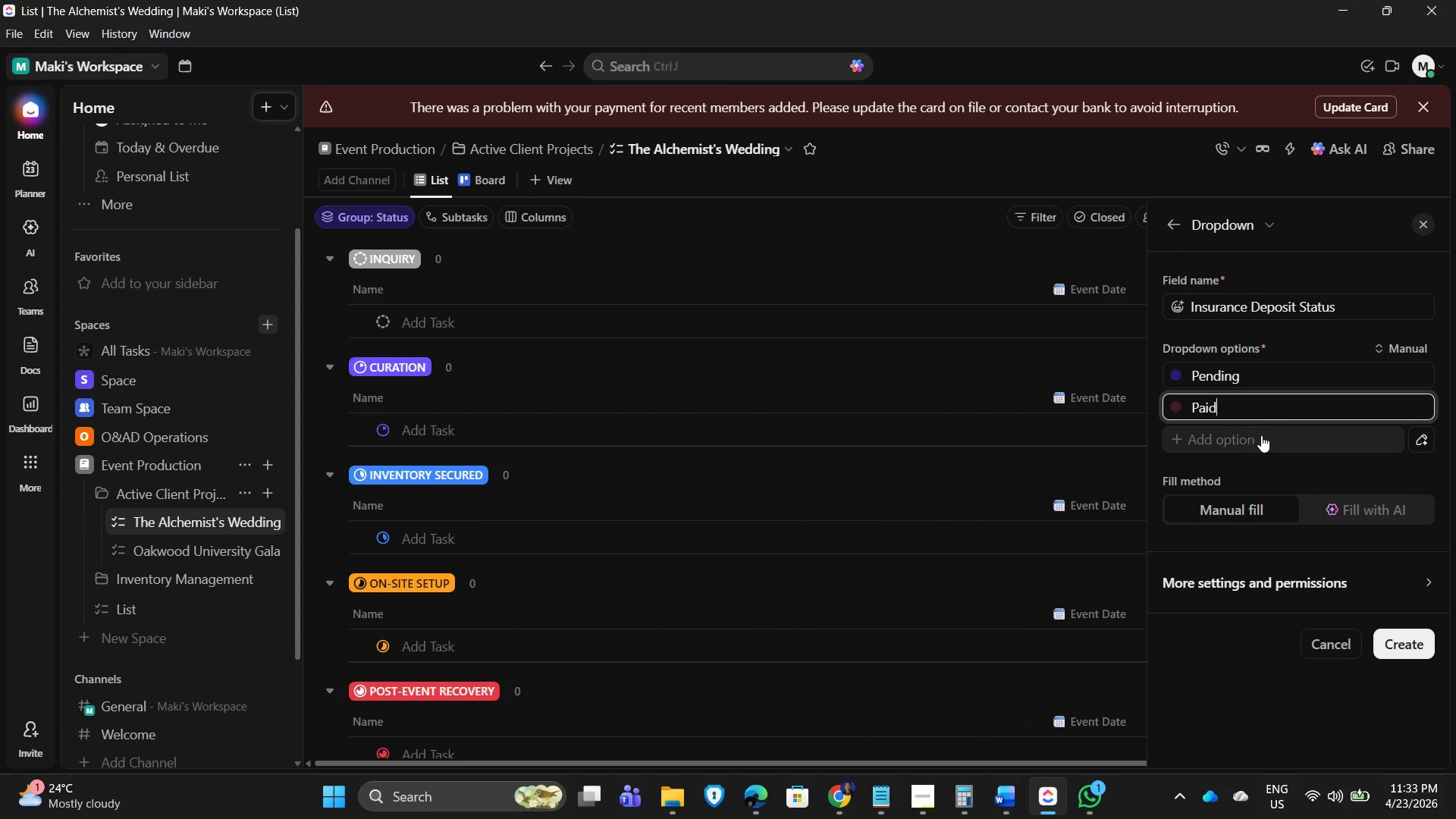 
left_click([1251, 440])
 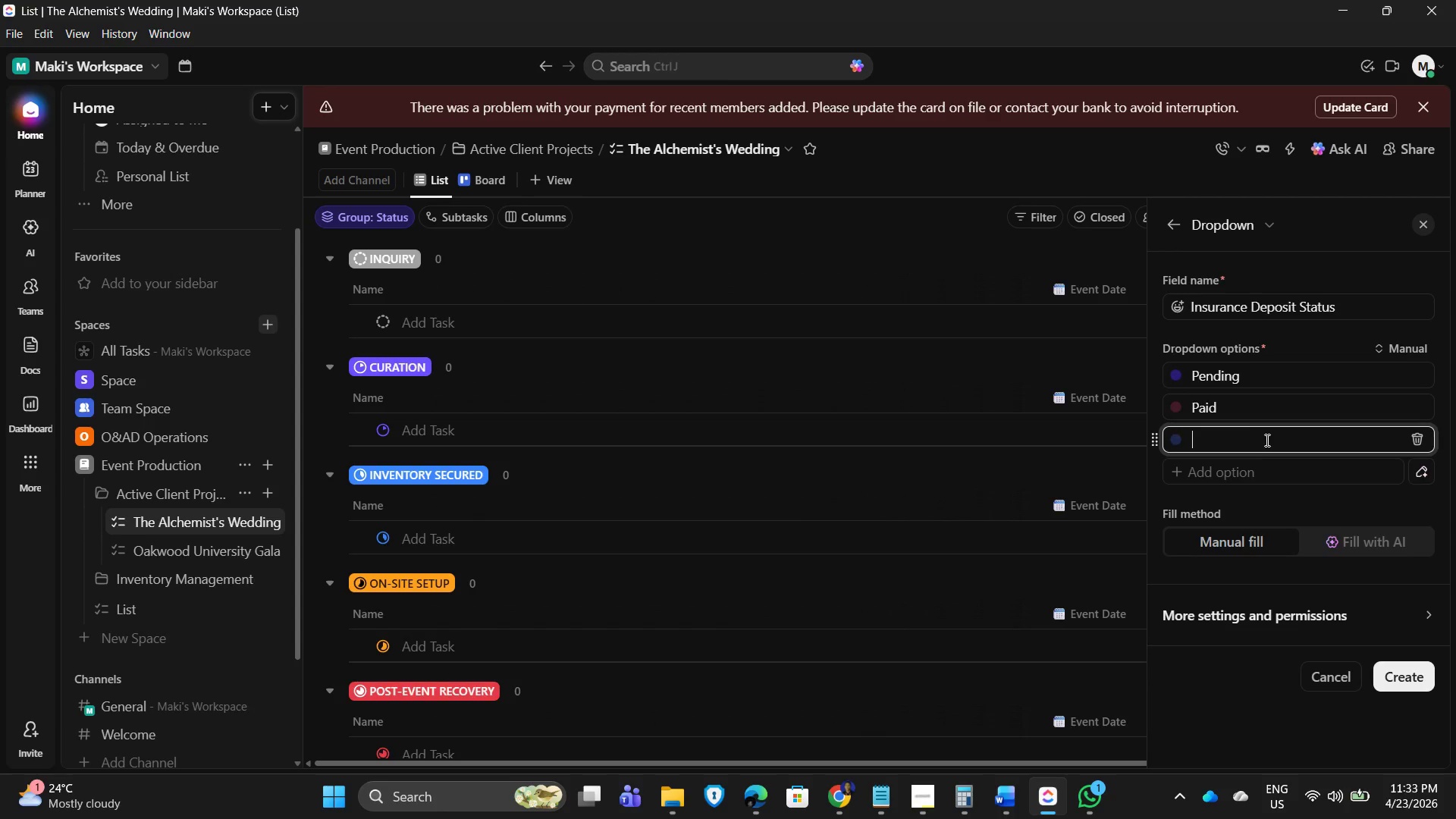 
type(Refunded)
 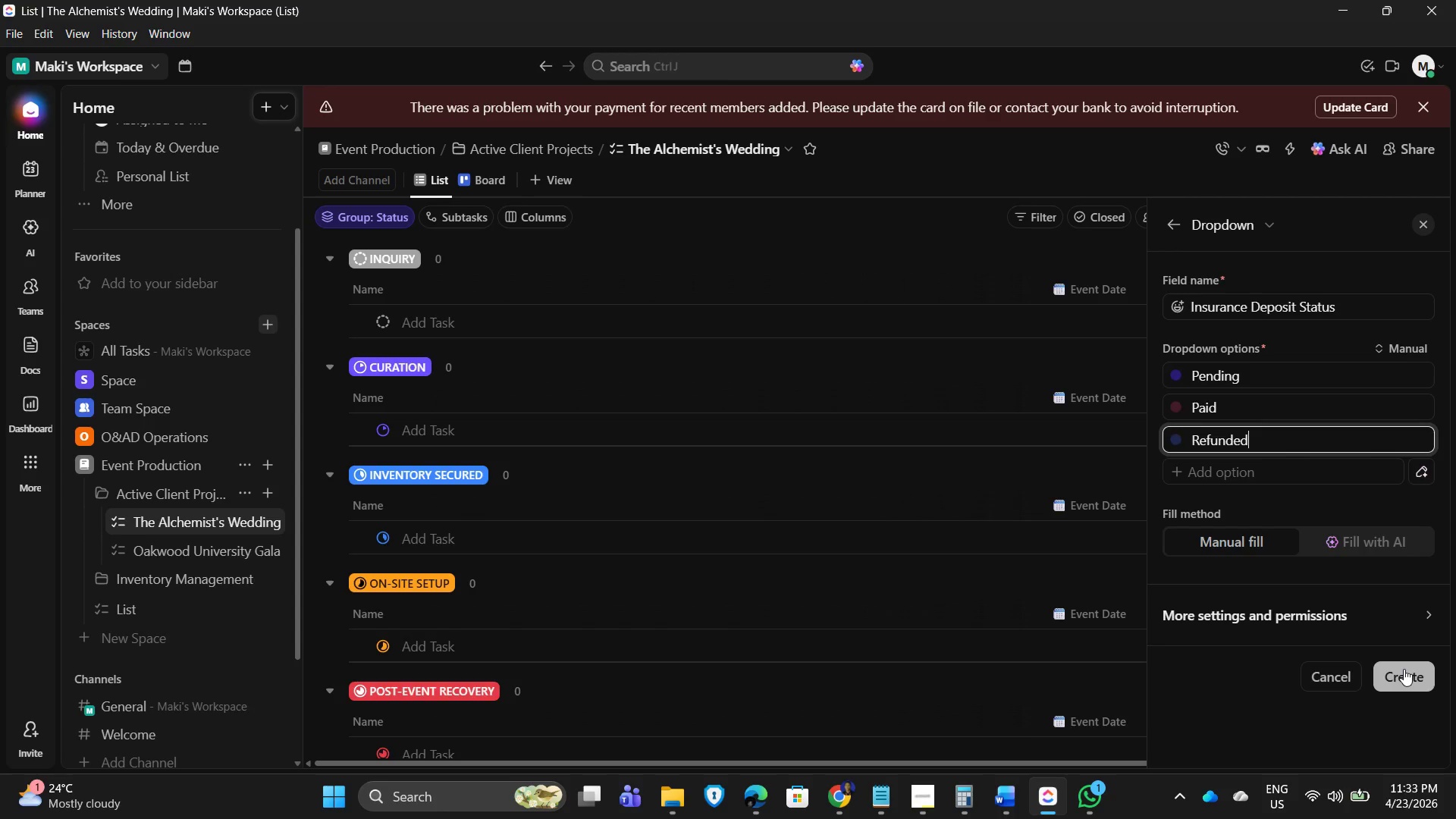 
left_click([1410, 679])
 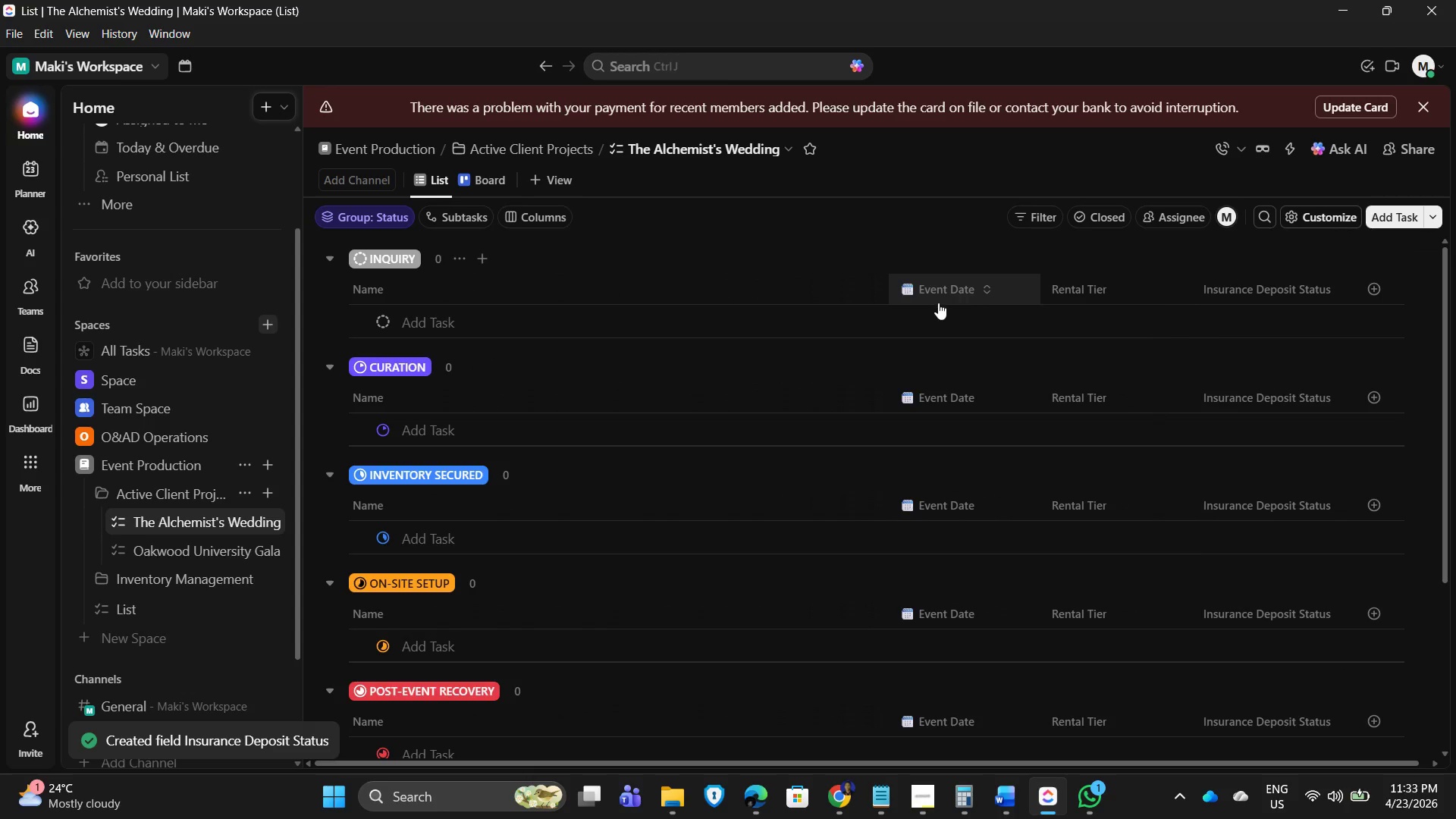 
left_click([902, 287])
 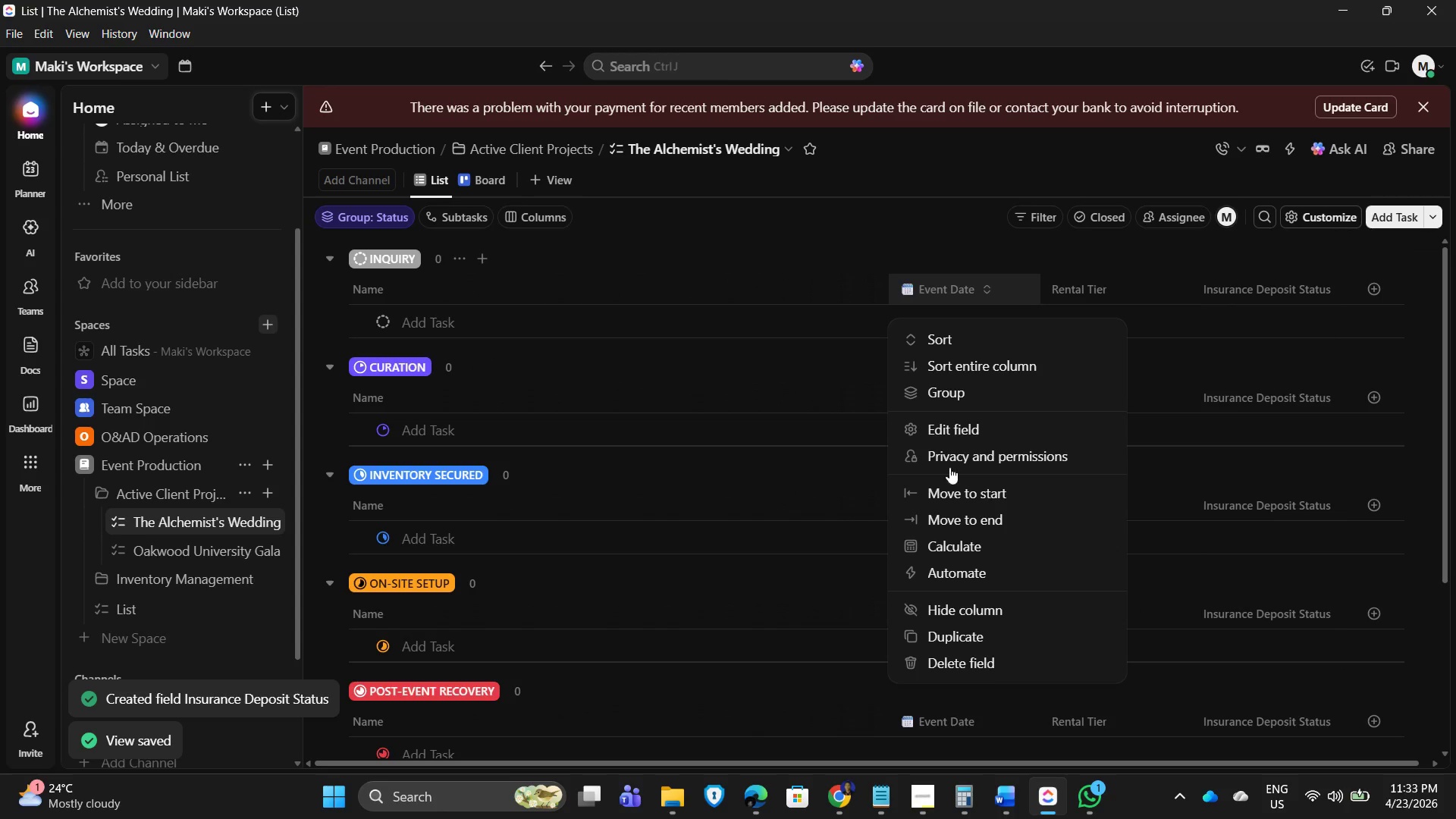 
left_click([962, 437])
 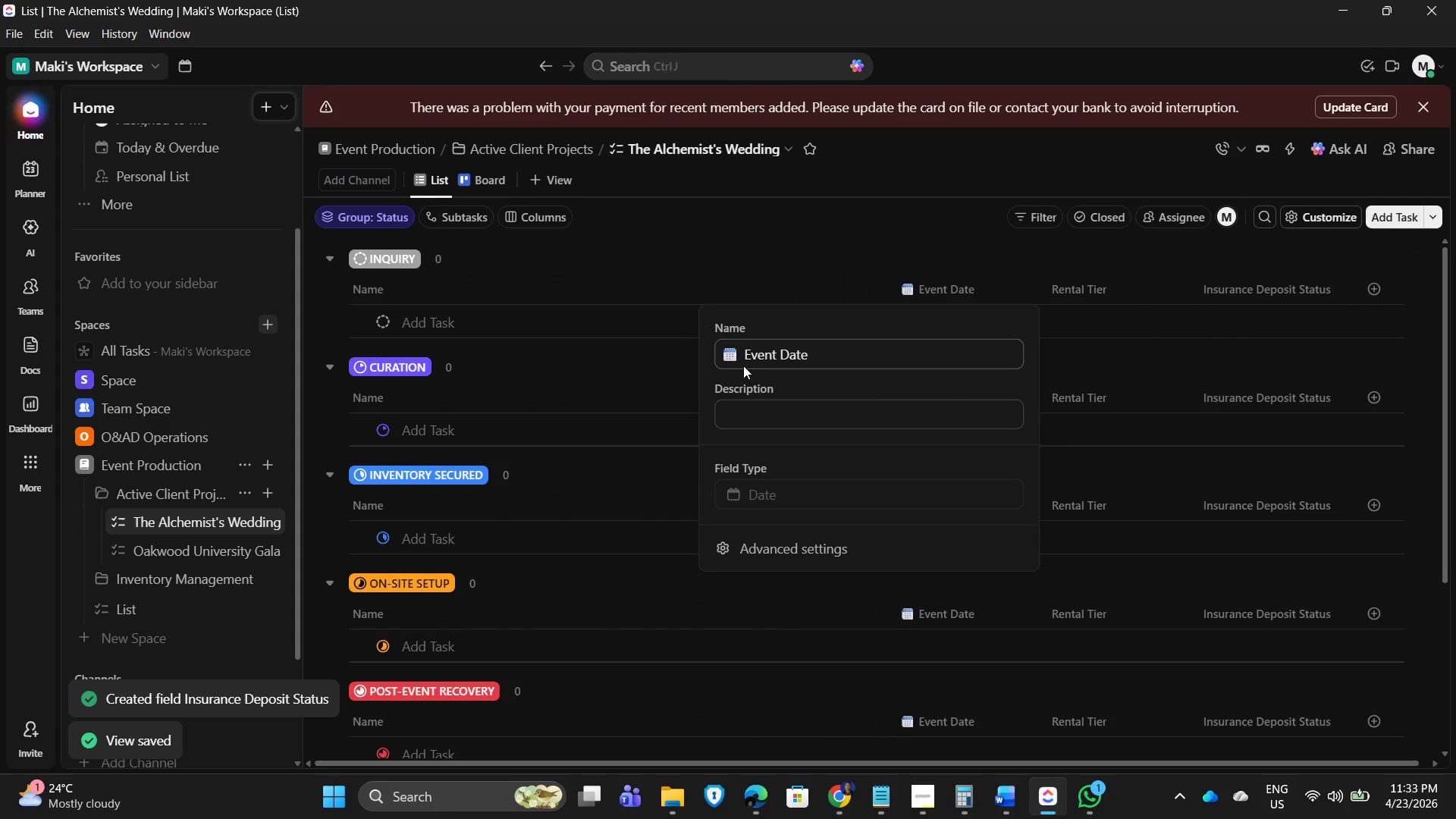 
left_click([732, 361])
 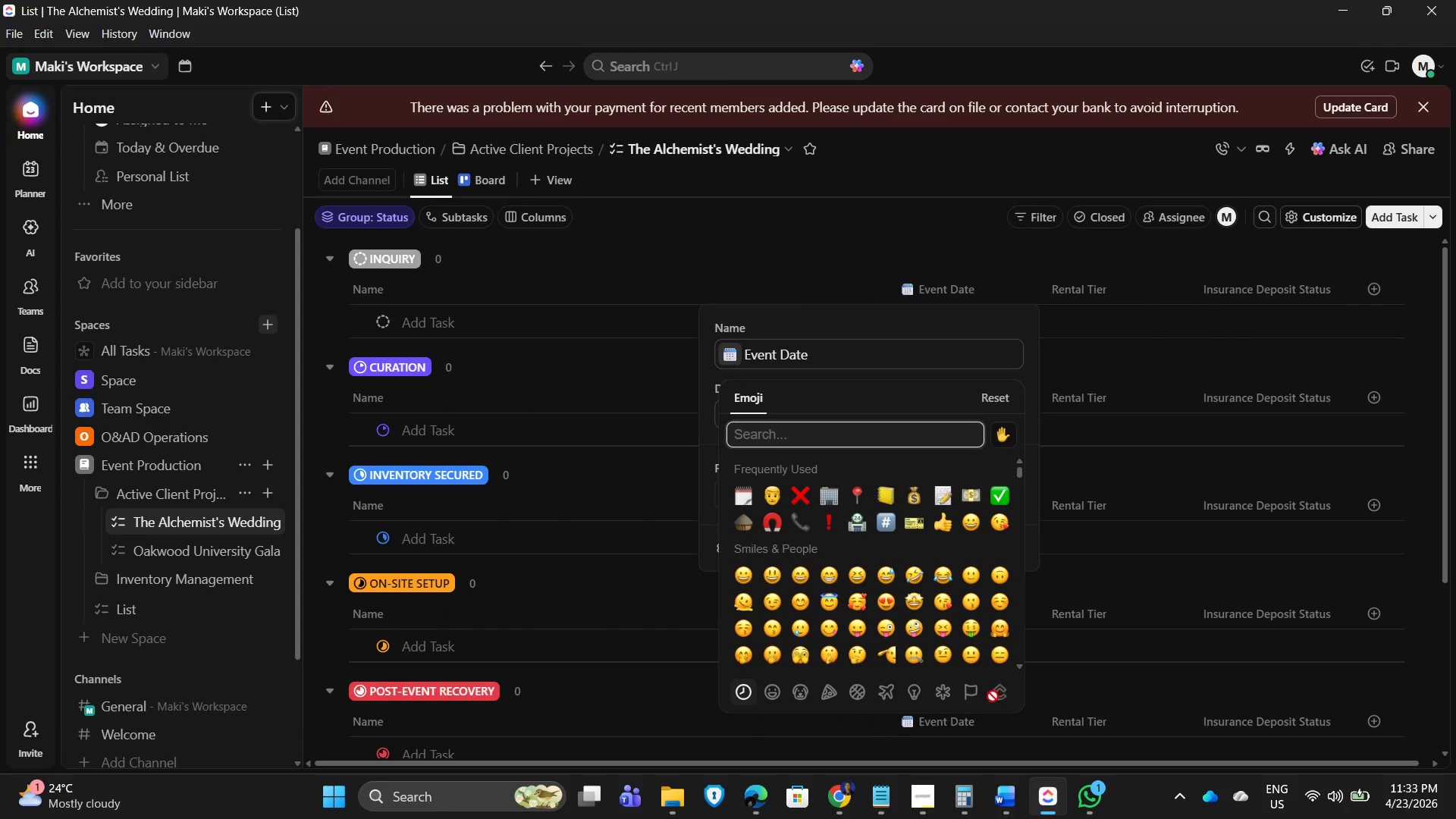 
left_click([739, 687])
 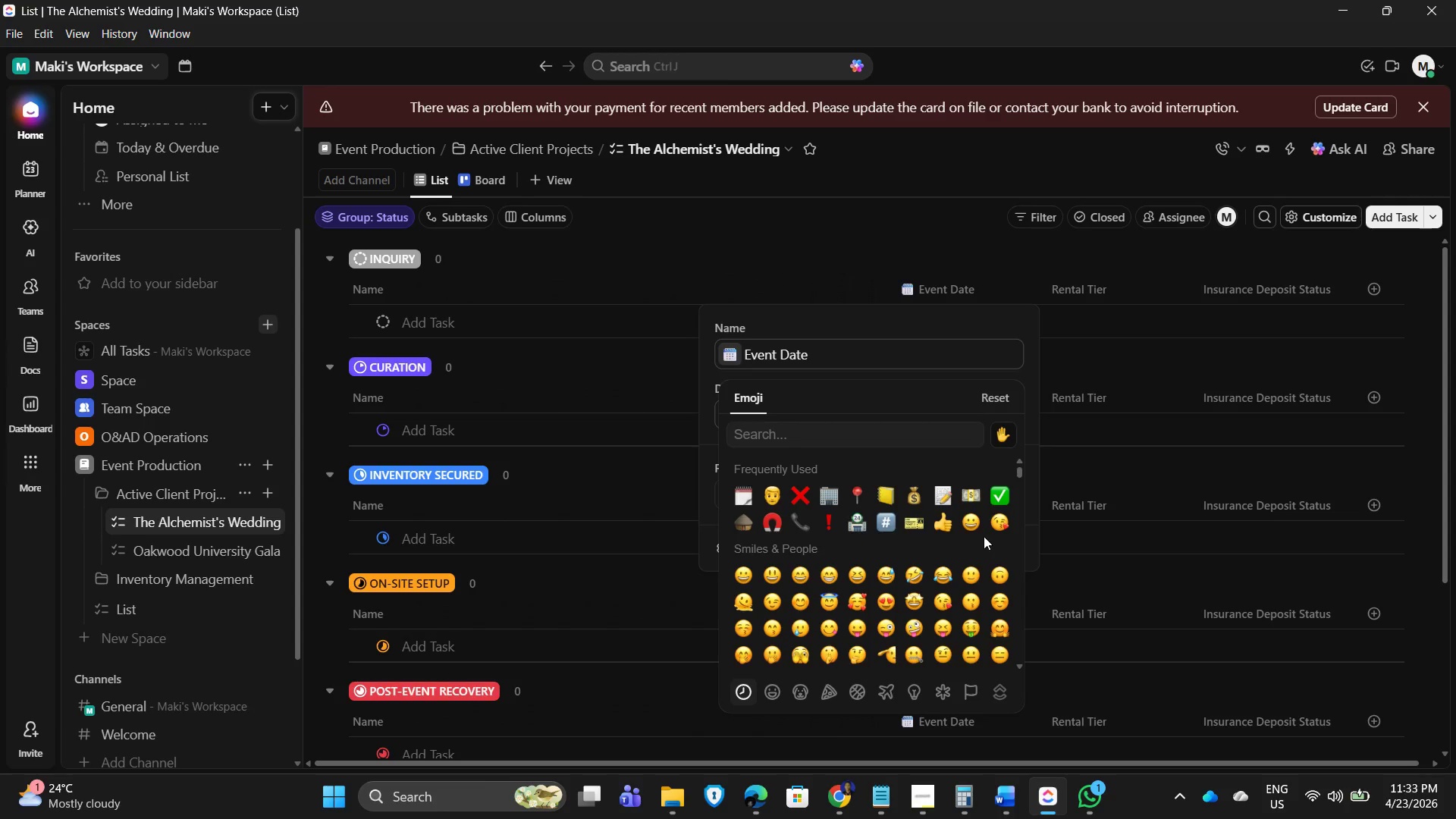 
left_click([824, 256])
 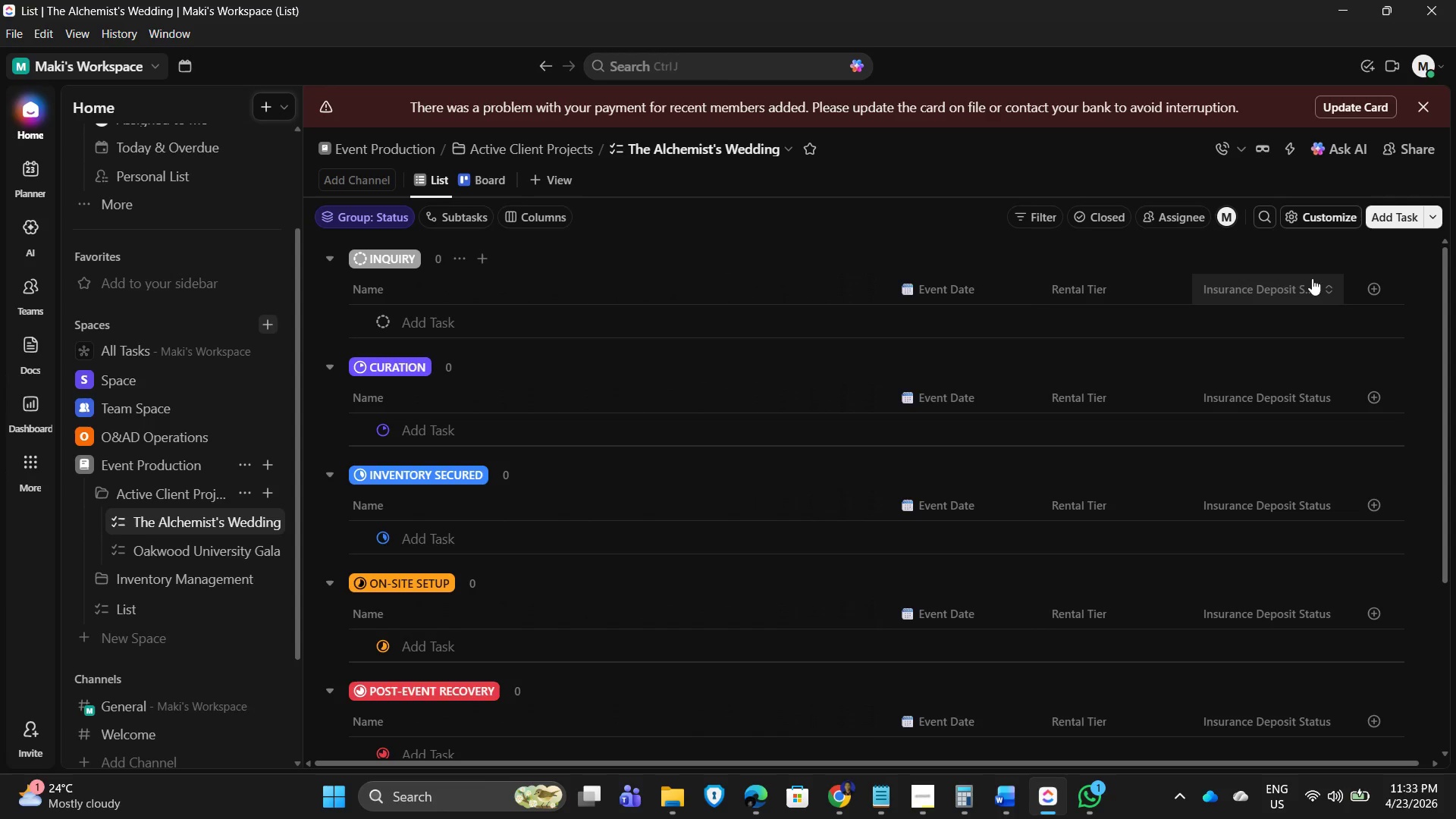 
left_click([1368, 283])
 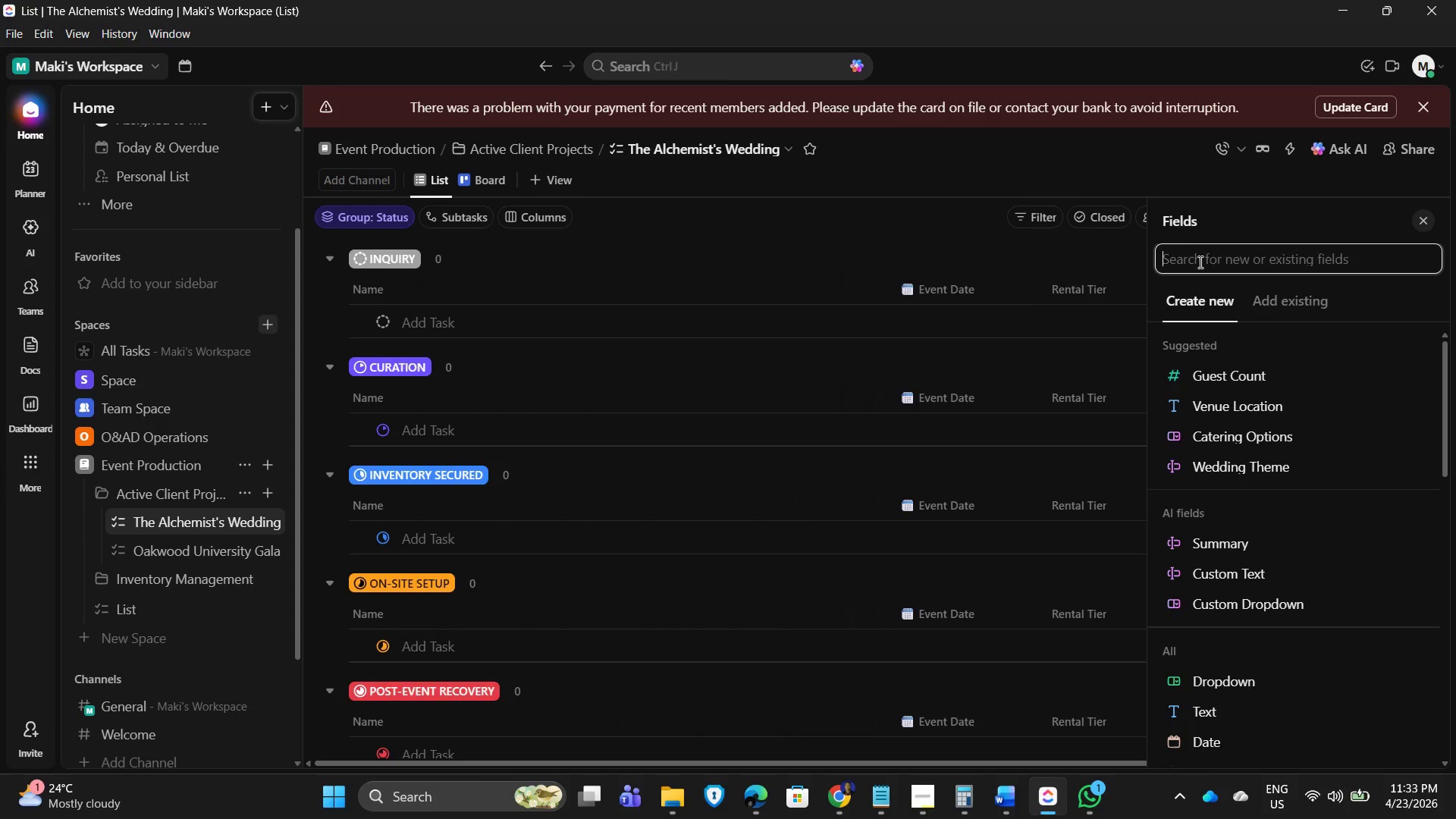 
type(peop)
 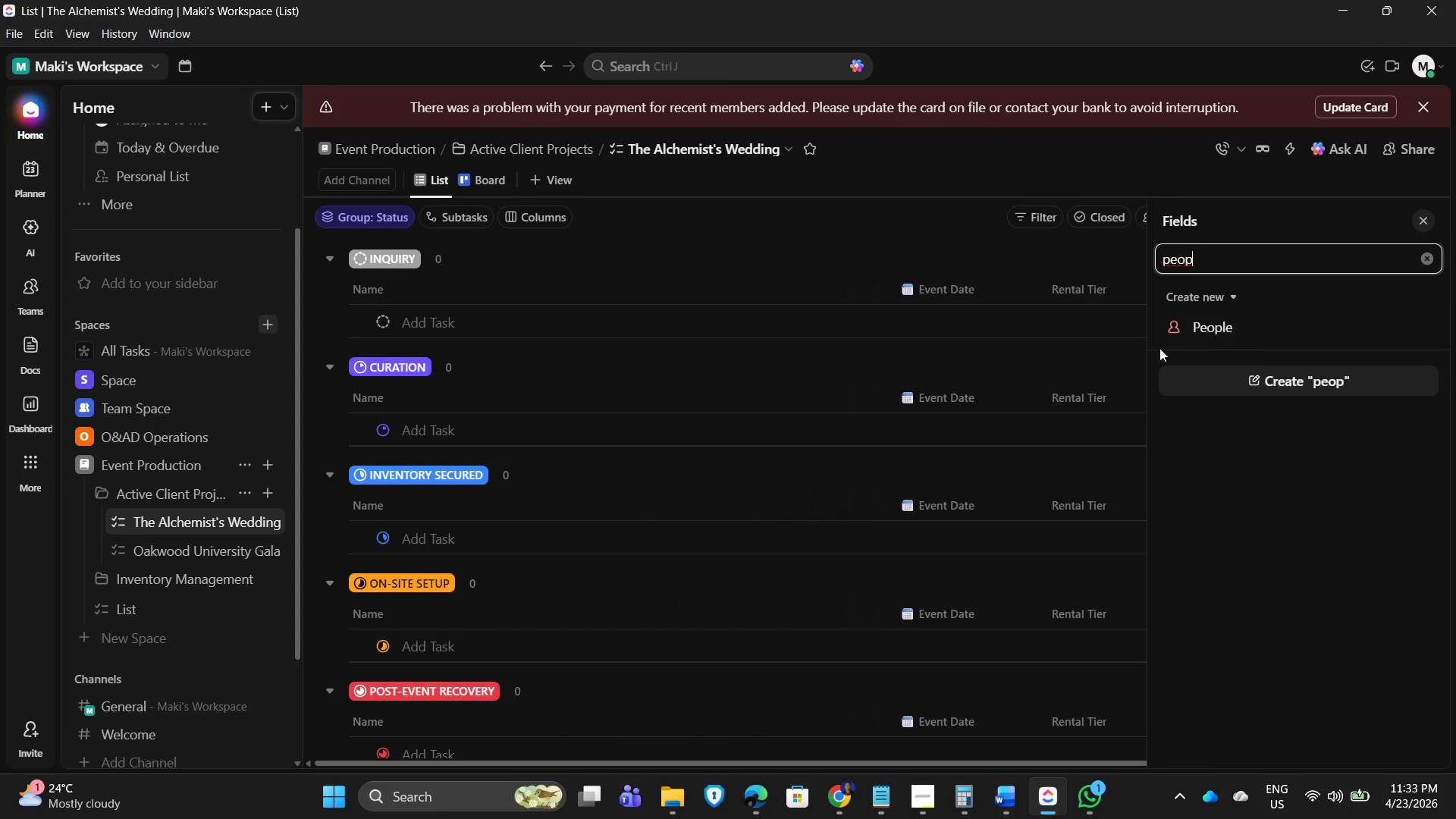 
left_click([1198, 333])
 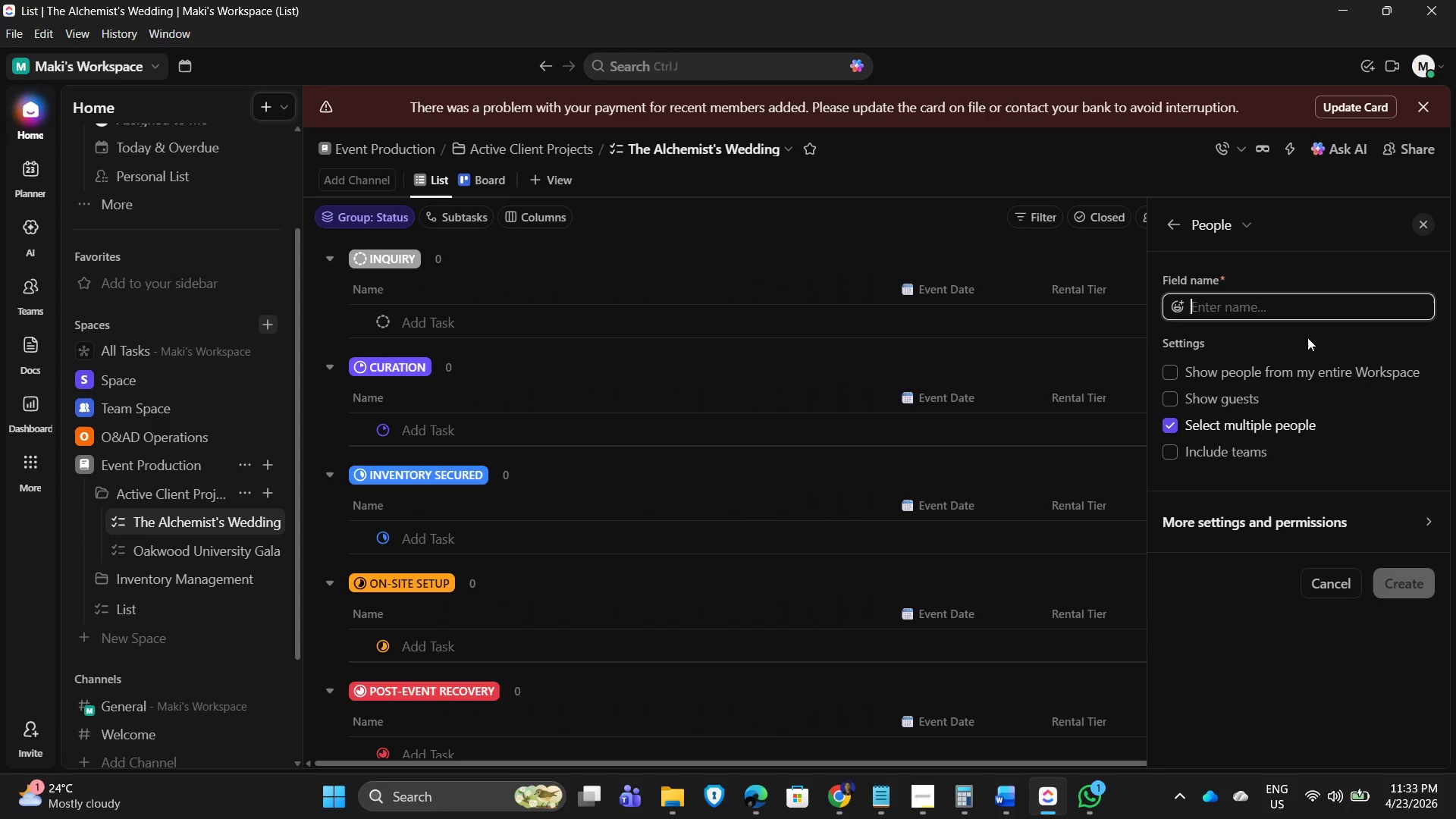 
wait(5.12)
 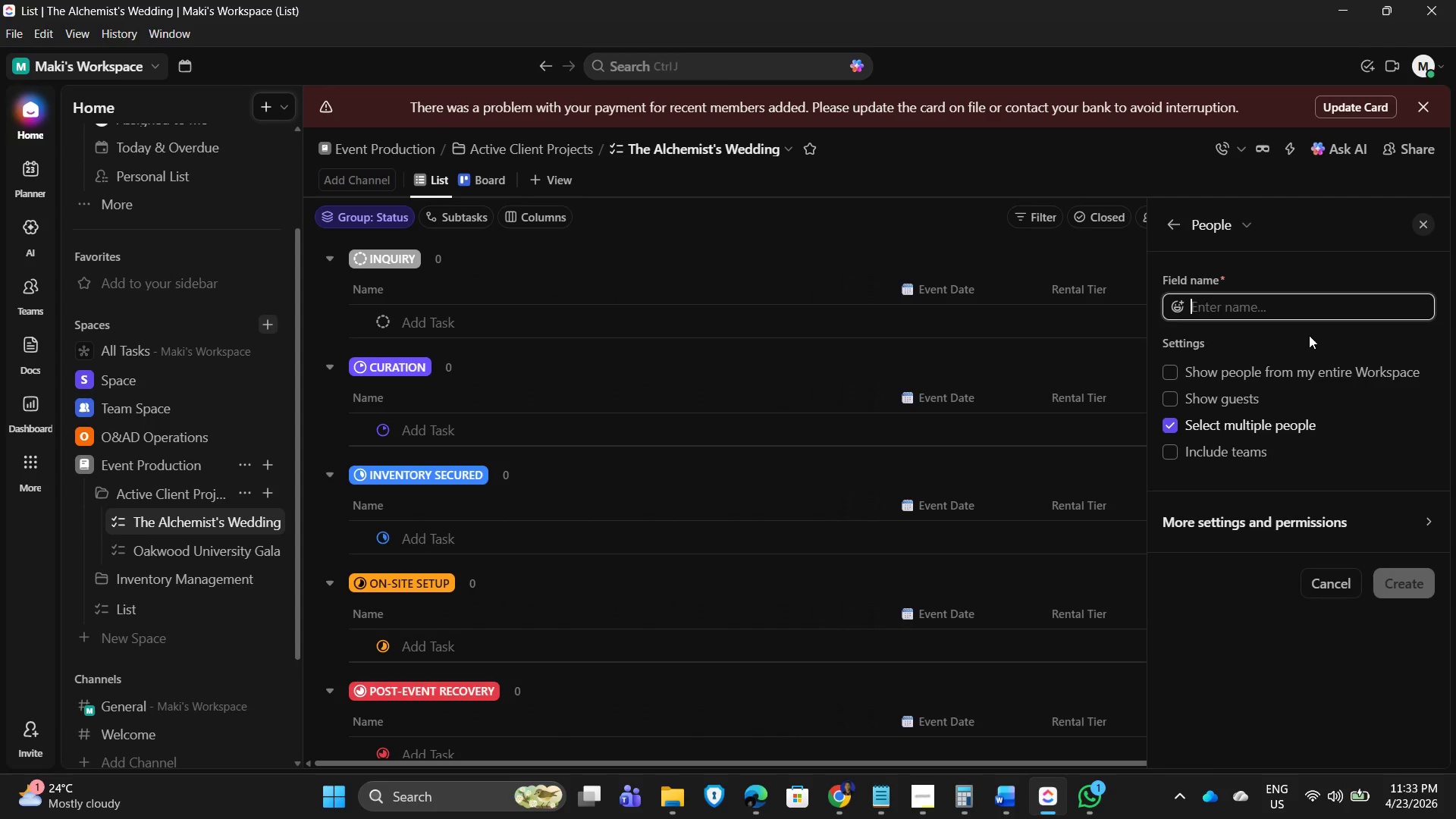 
type(Lead Coordinator)
 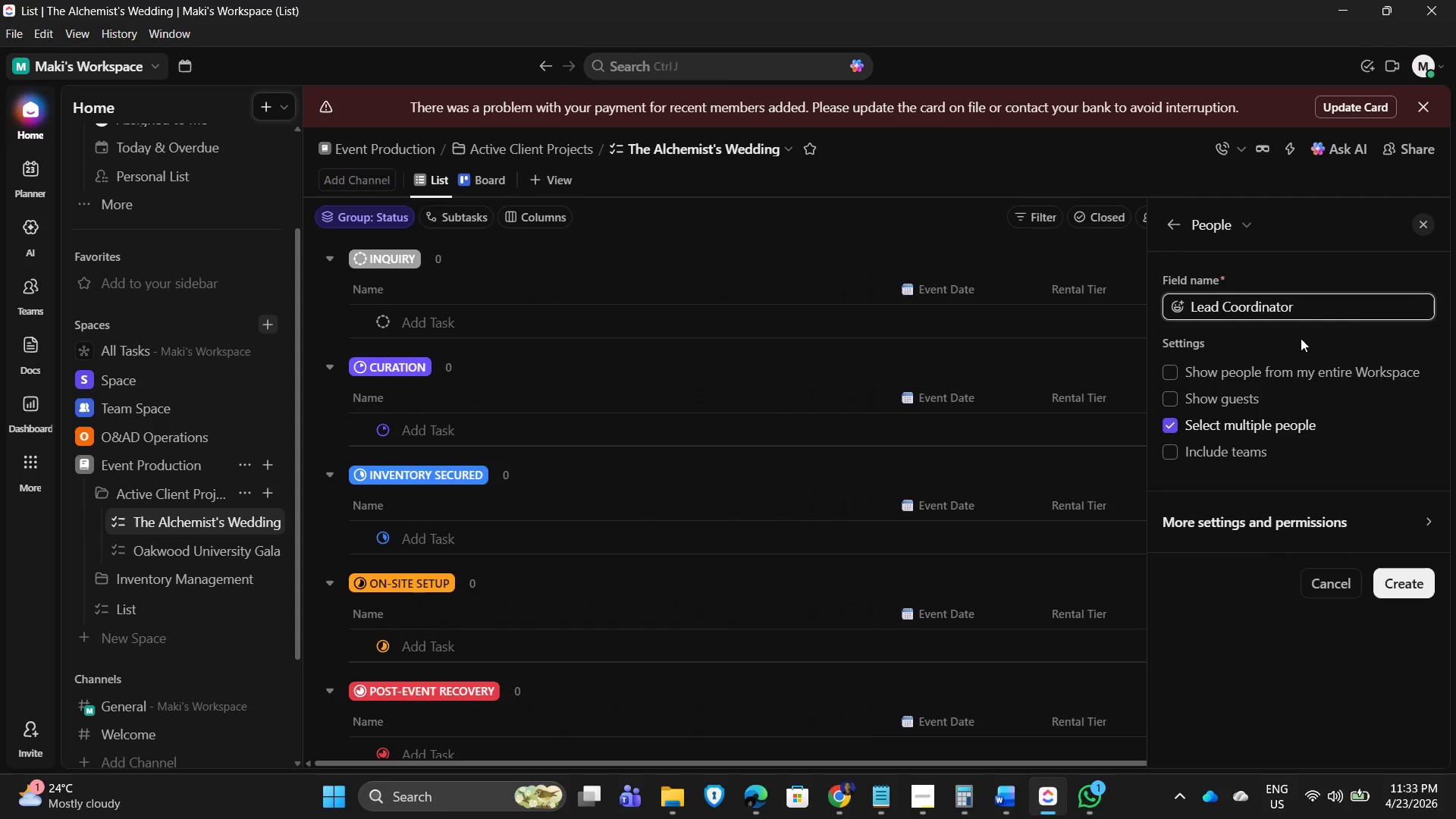 
key(Enter)
 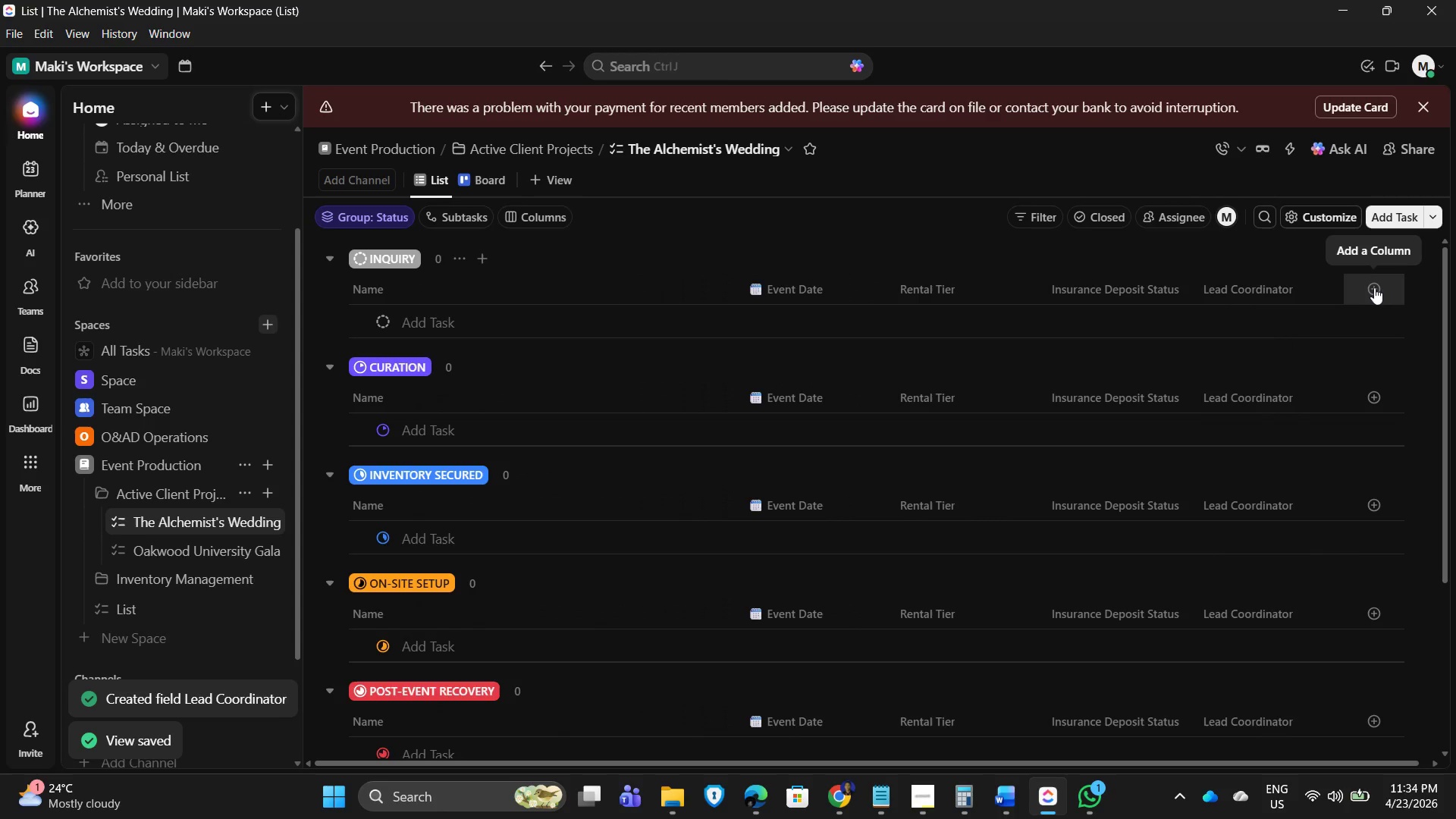 
wait(10.27)
 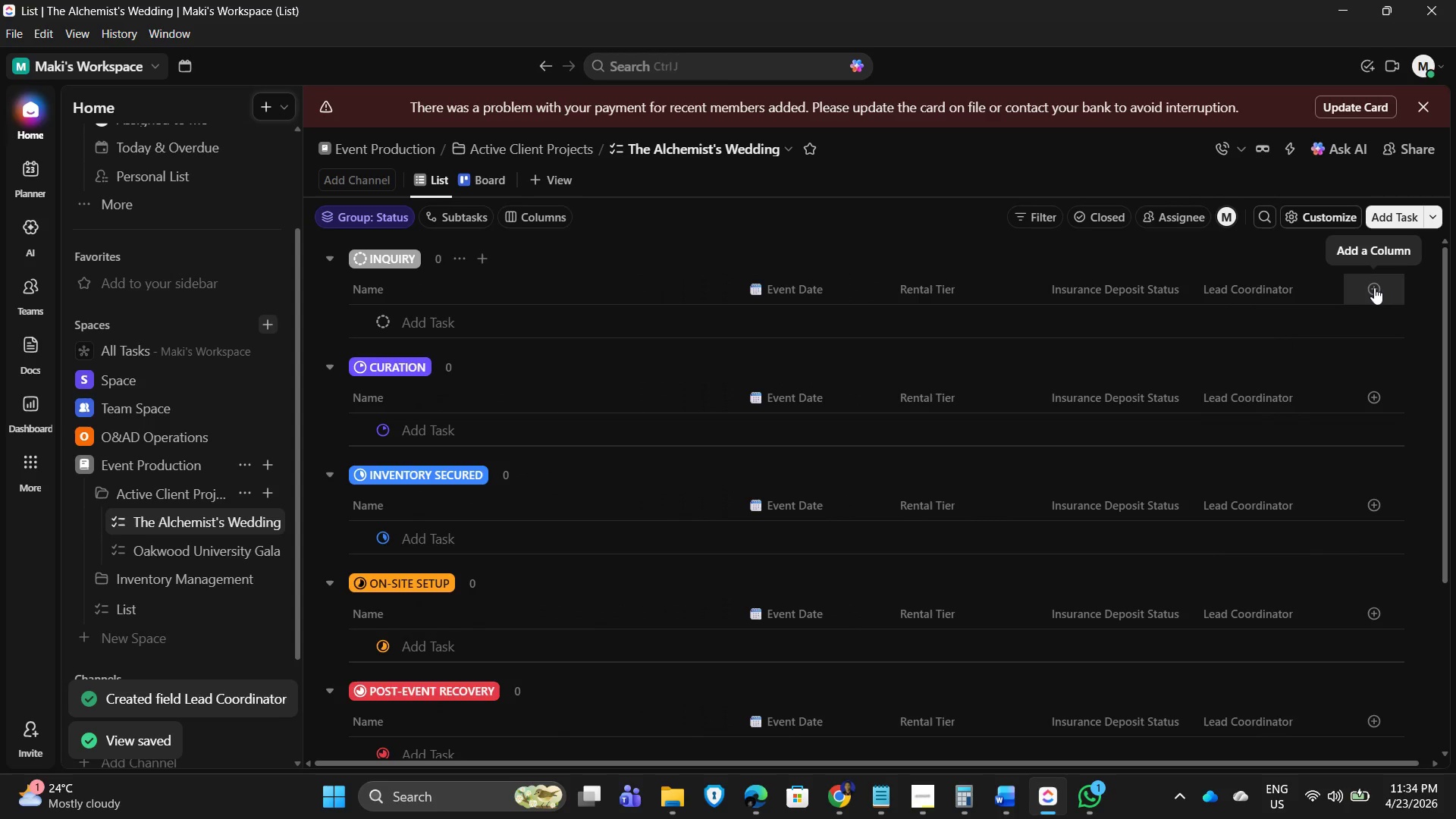 
left_click([1374, 287])
 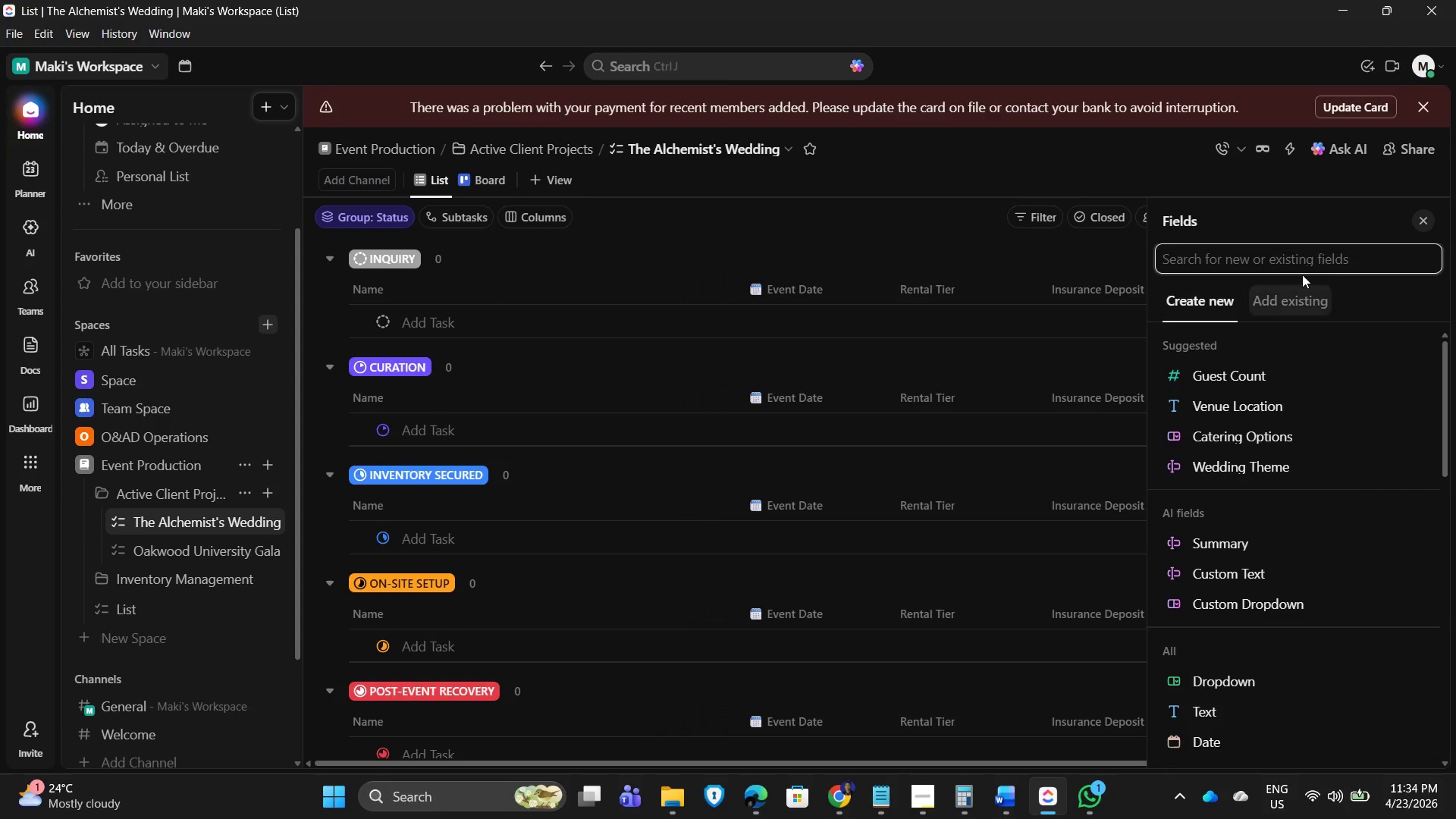 
left_click([1243, 260])
 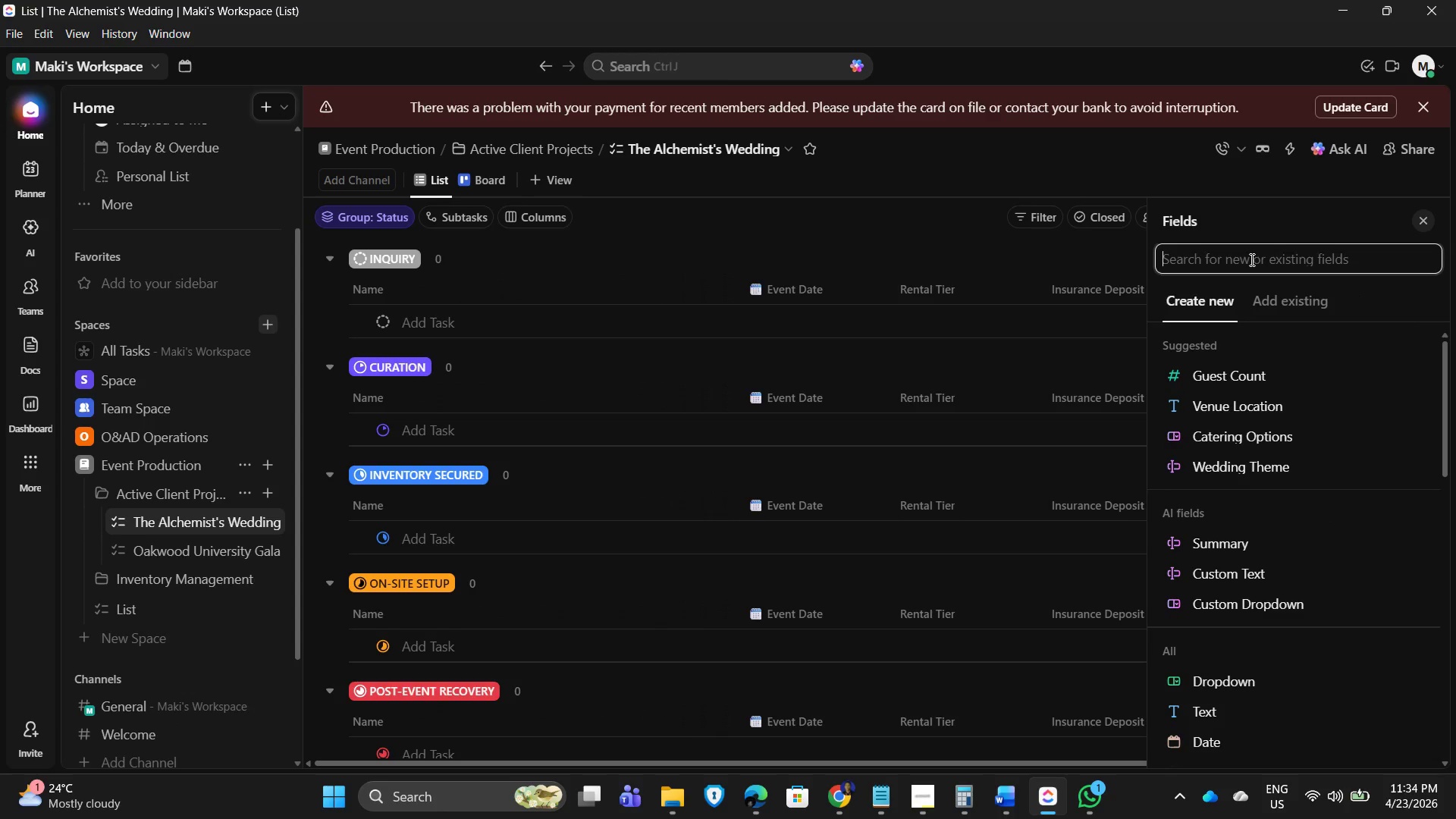 
type(text)
 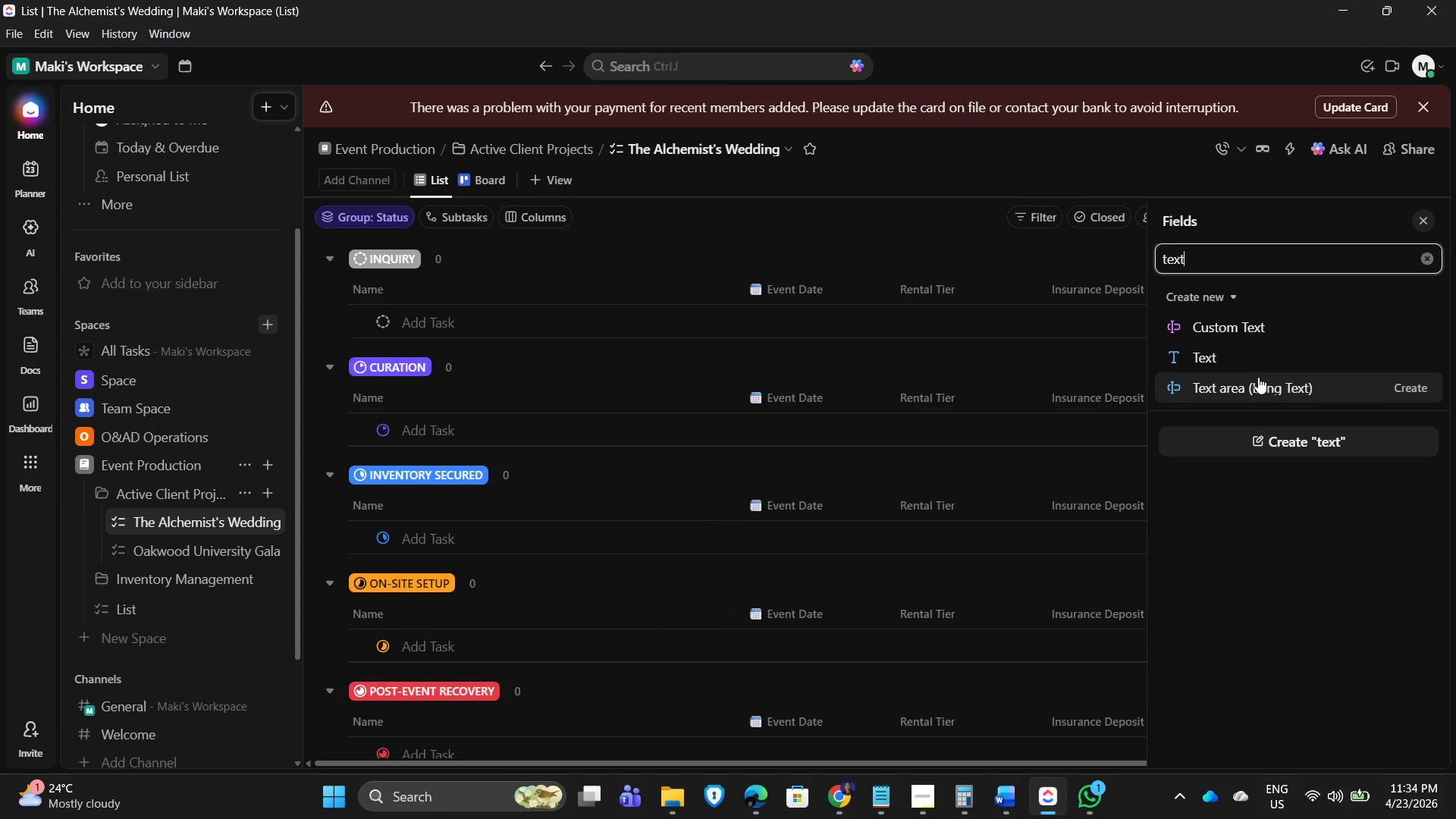 
left_click([1241, 354])
 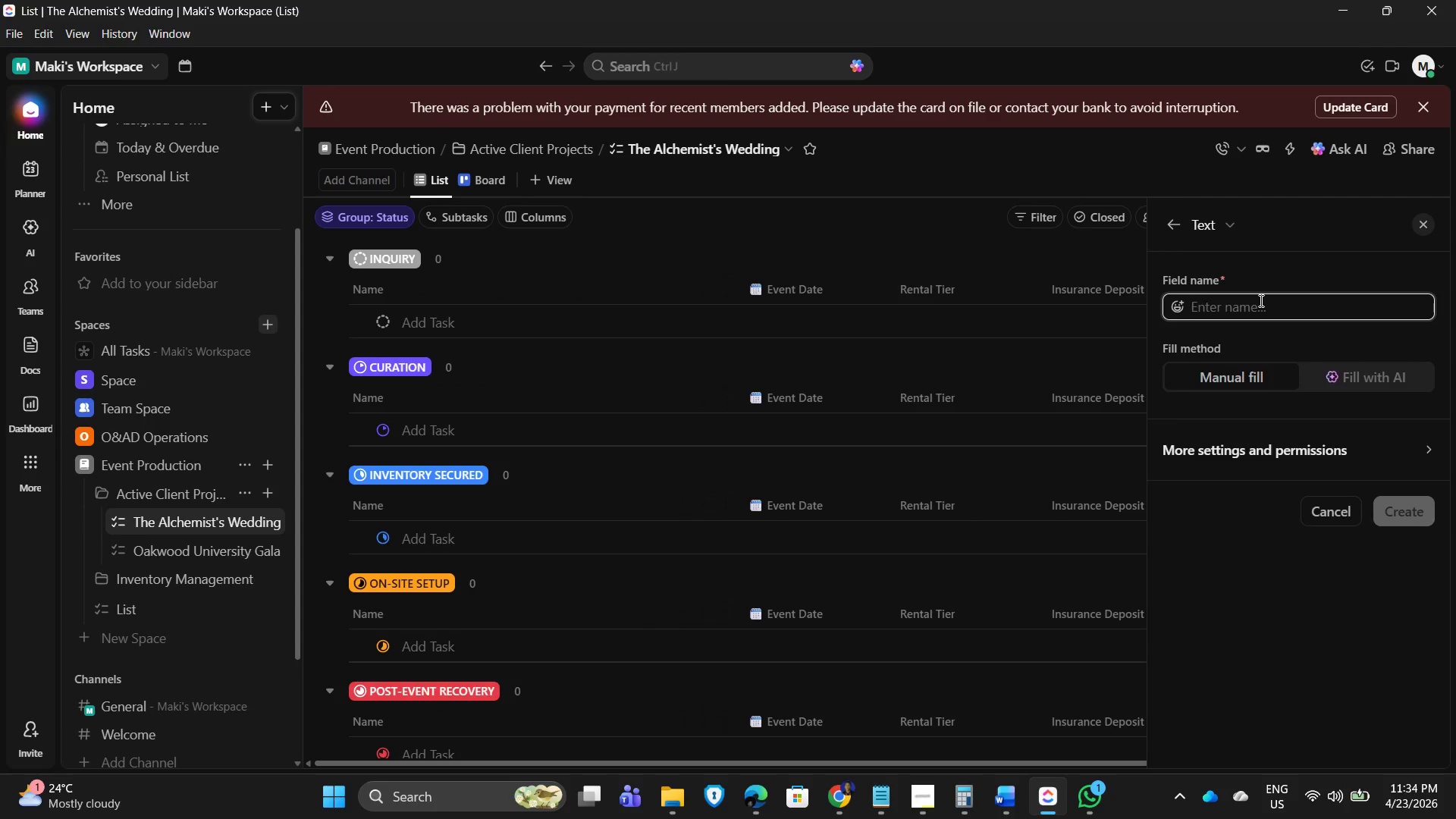 
type(Venue A)
 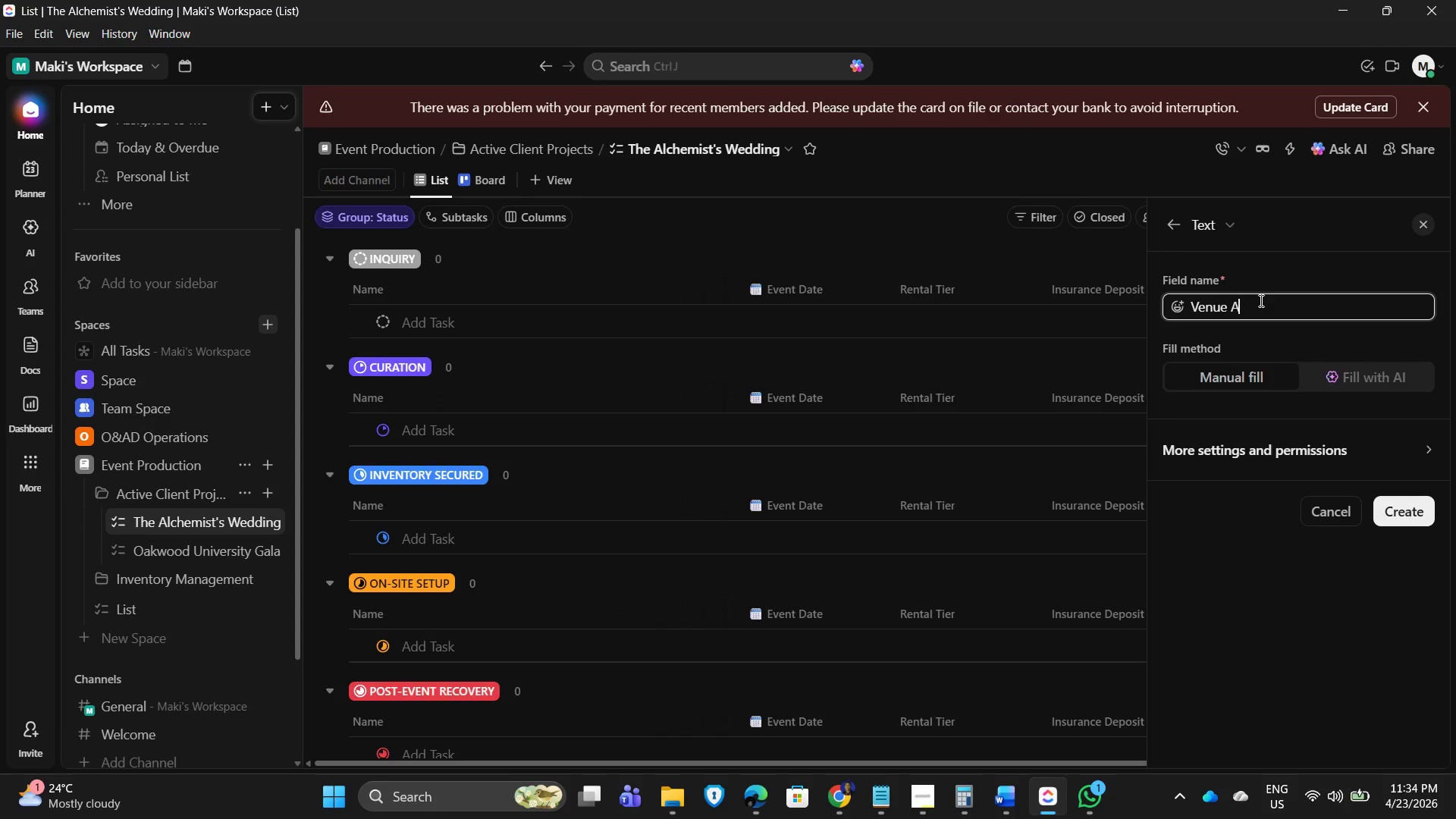 
type(ccess window)
 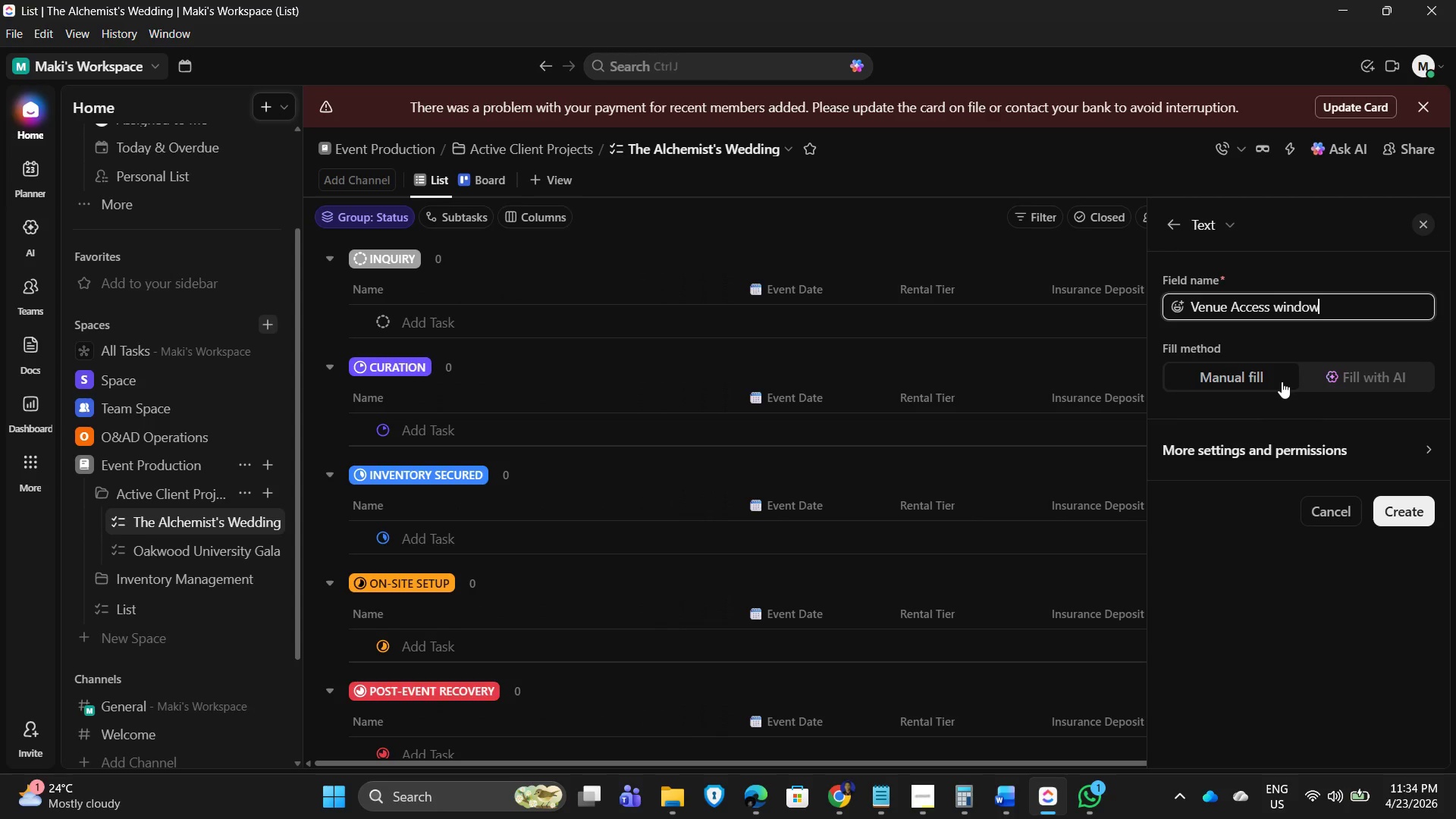 
wait(6.05)
 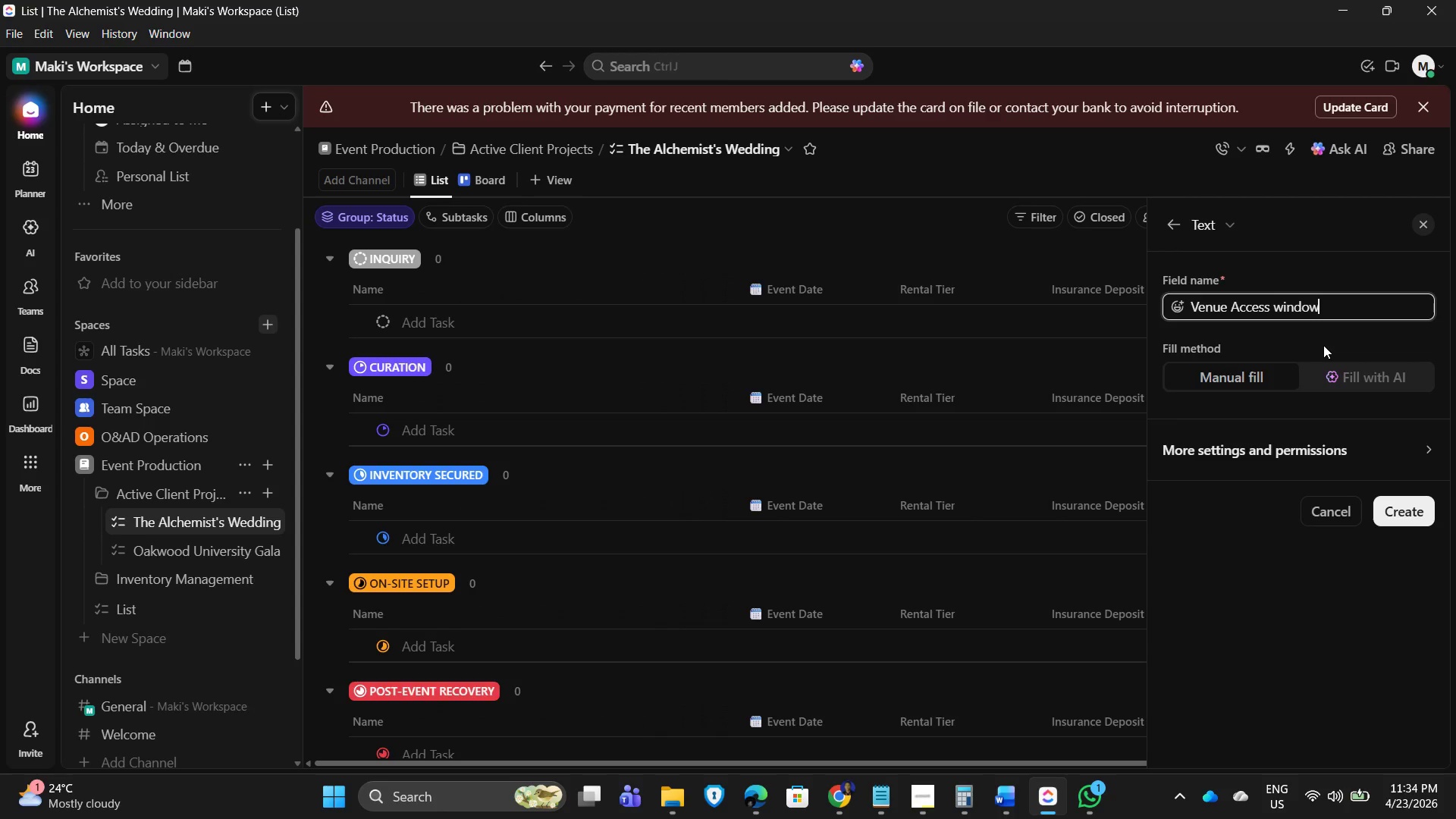 
mouse_move([1304, 407])
 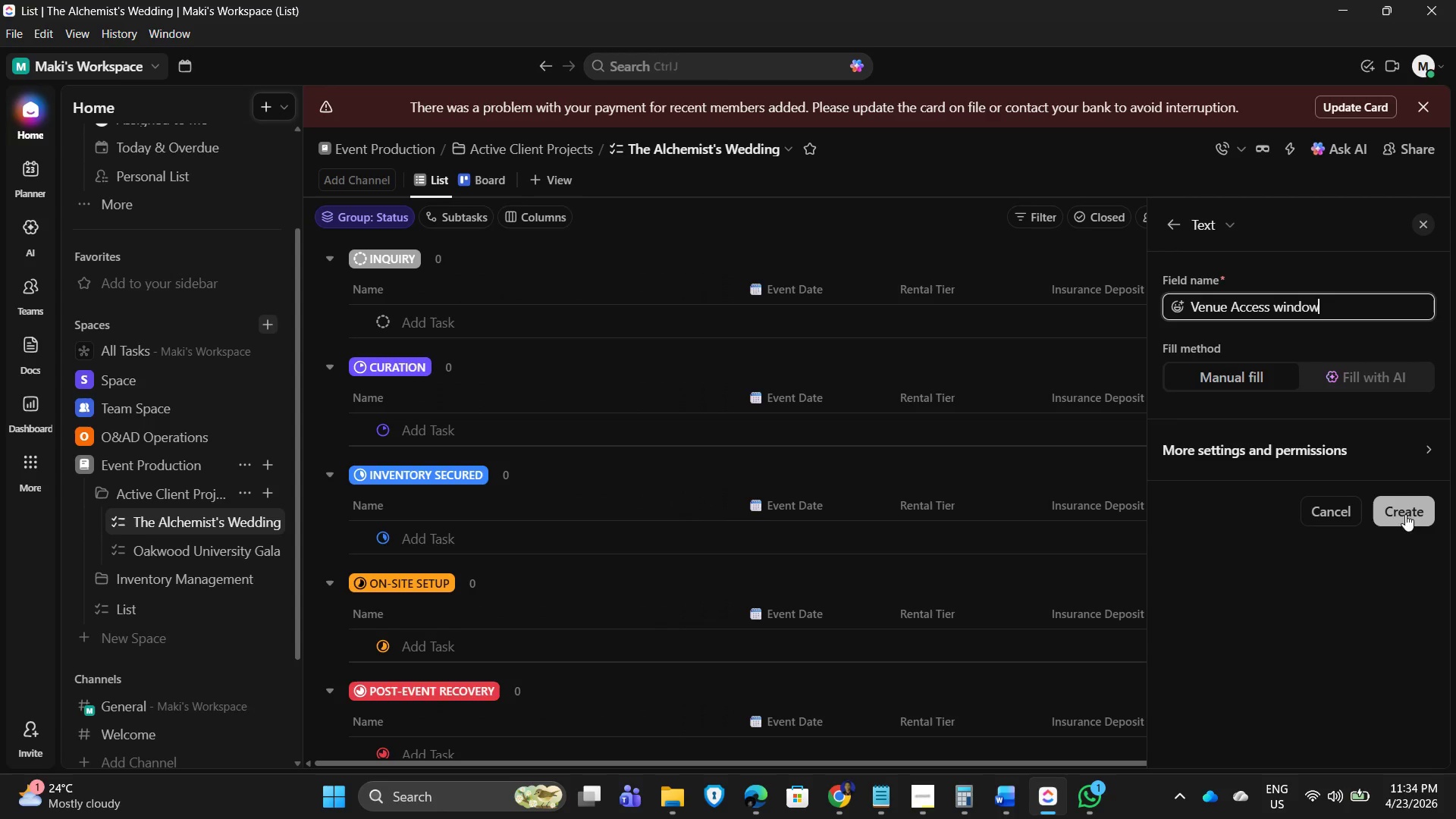 
left_click([1401, 507])
 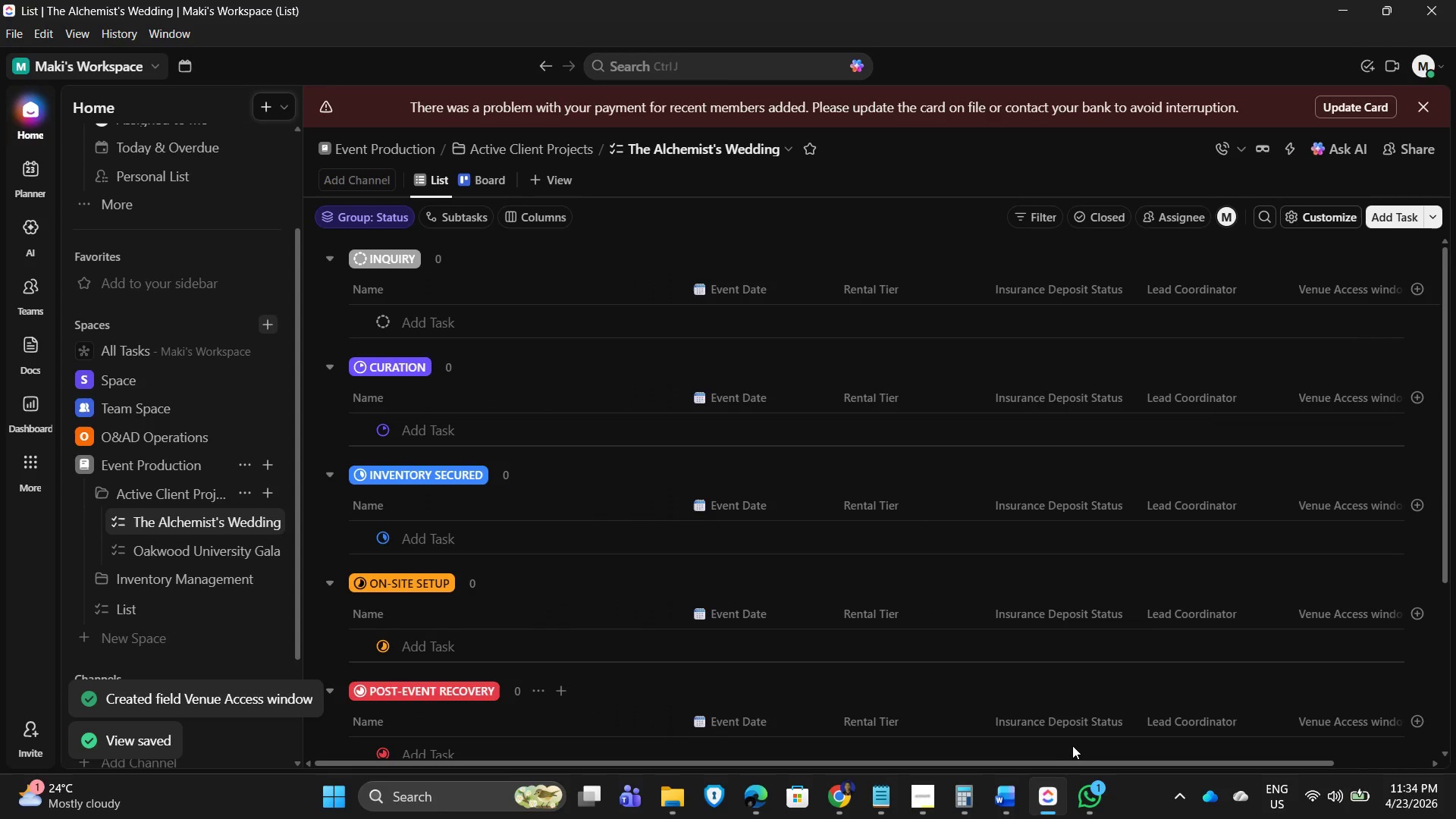 
left_click_drag(start_coordinate=[1023, 761], to_coordinate=[1074, 770])
 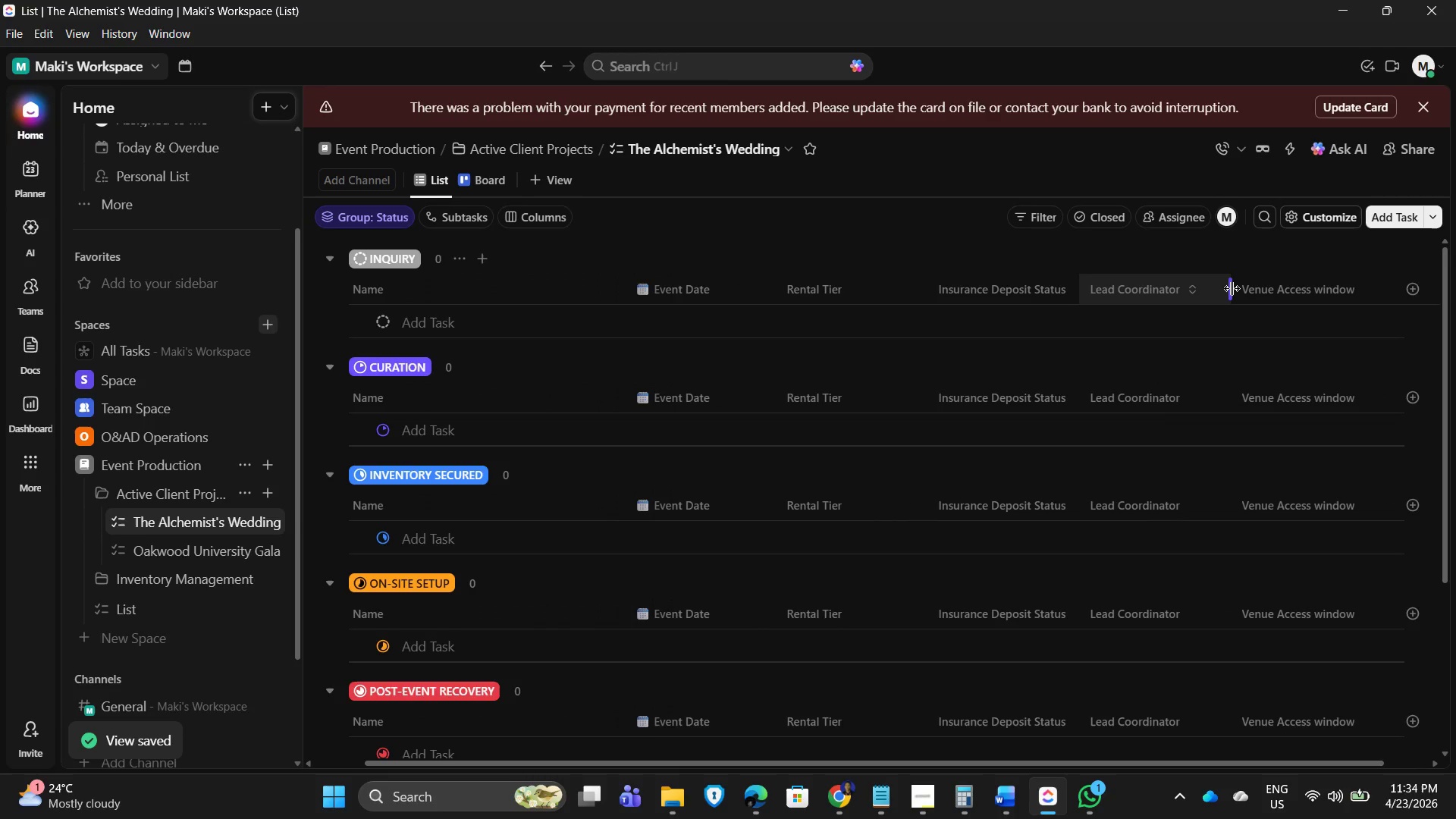 
left_click_drag(start_coordinate=[1232, 288], to_coordinate=[1213, 290])
 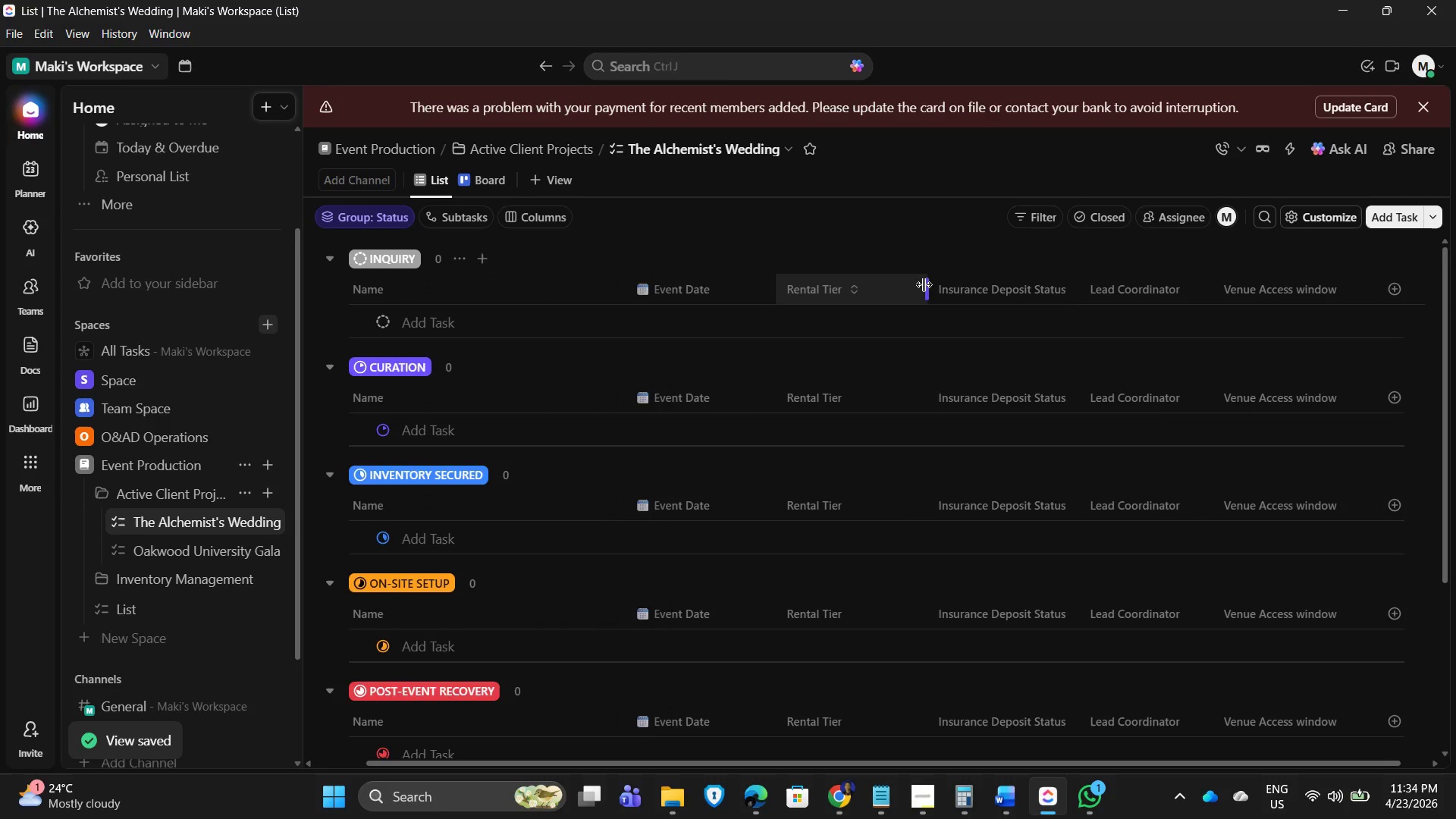 
left_click_drag(start_coordinate=[927, 287], to_coordinate=[905, 289])
 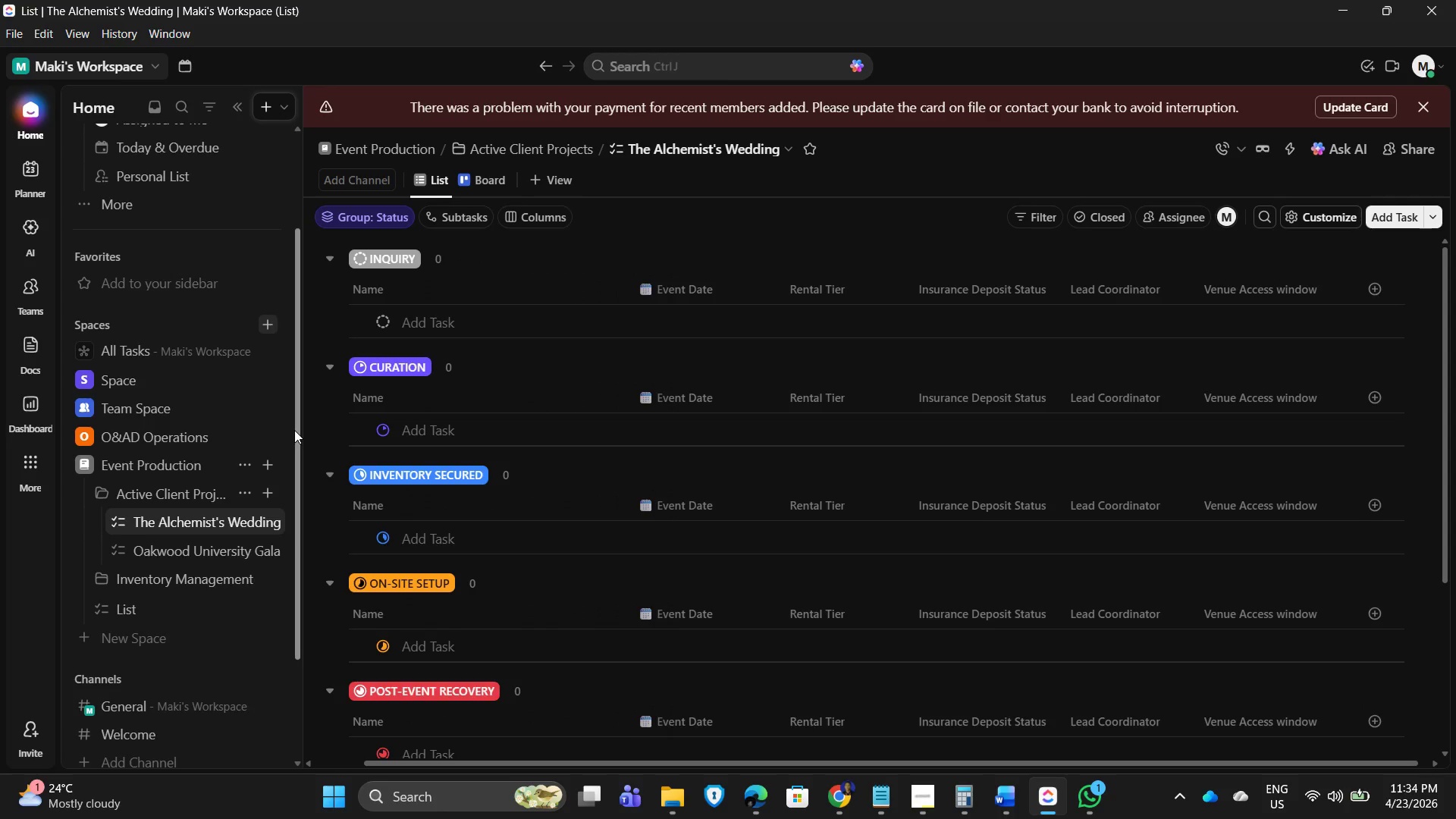 
wait(10.36)
 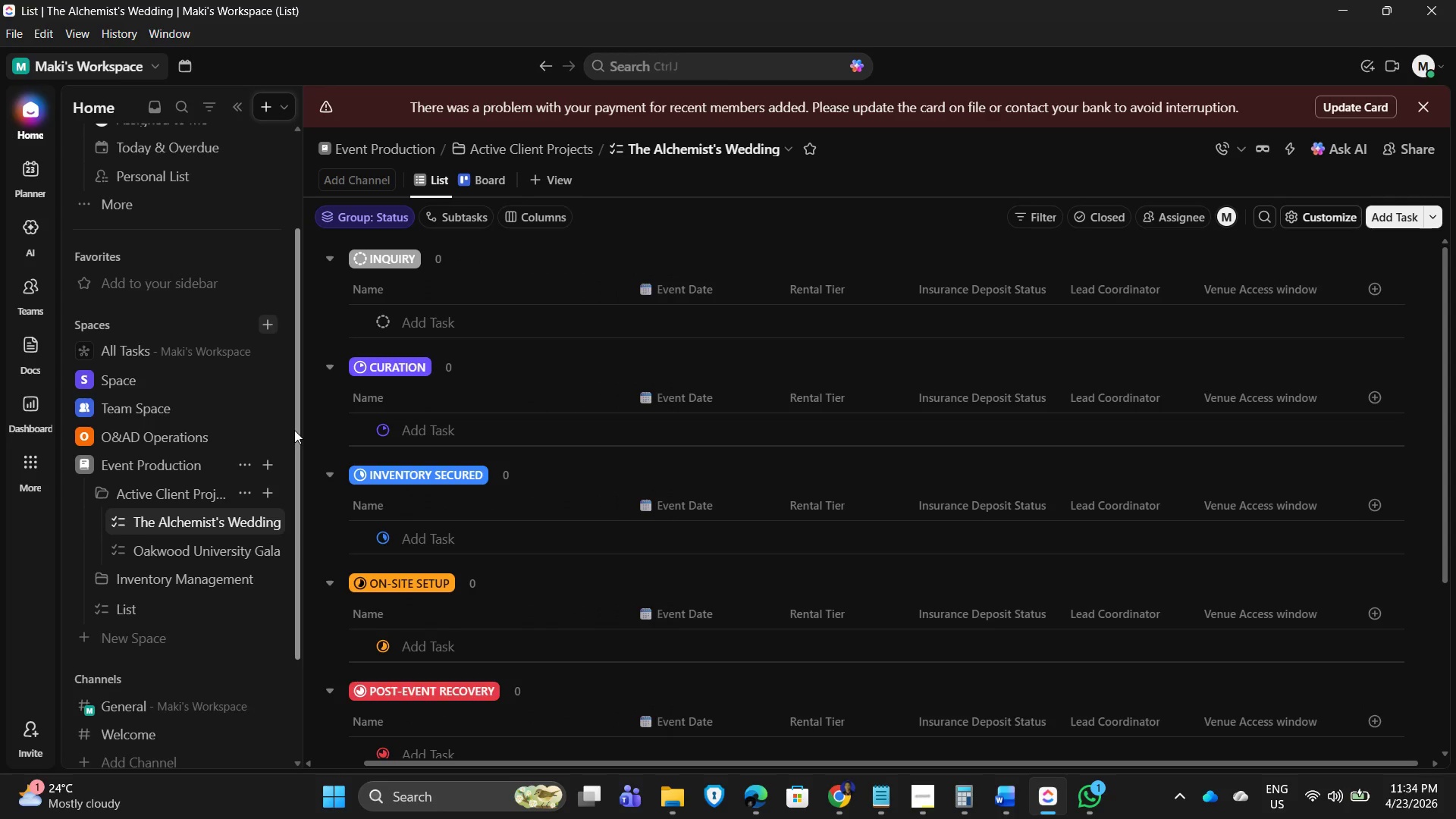 
left_click([190, 547])
 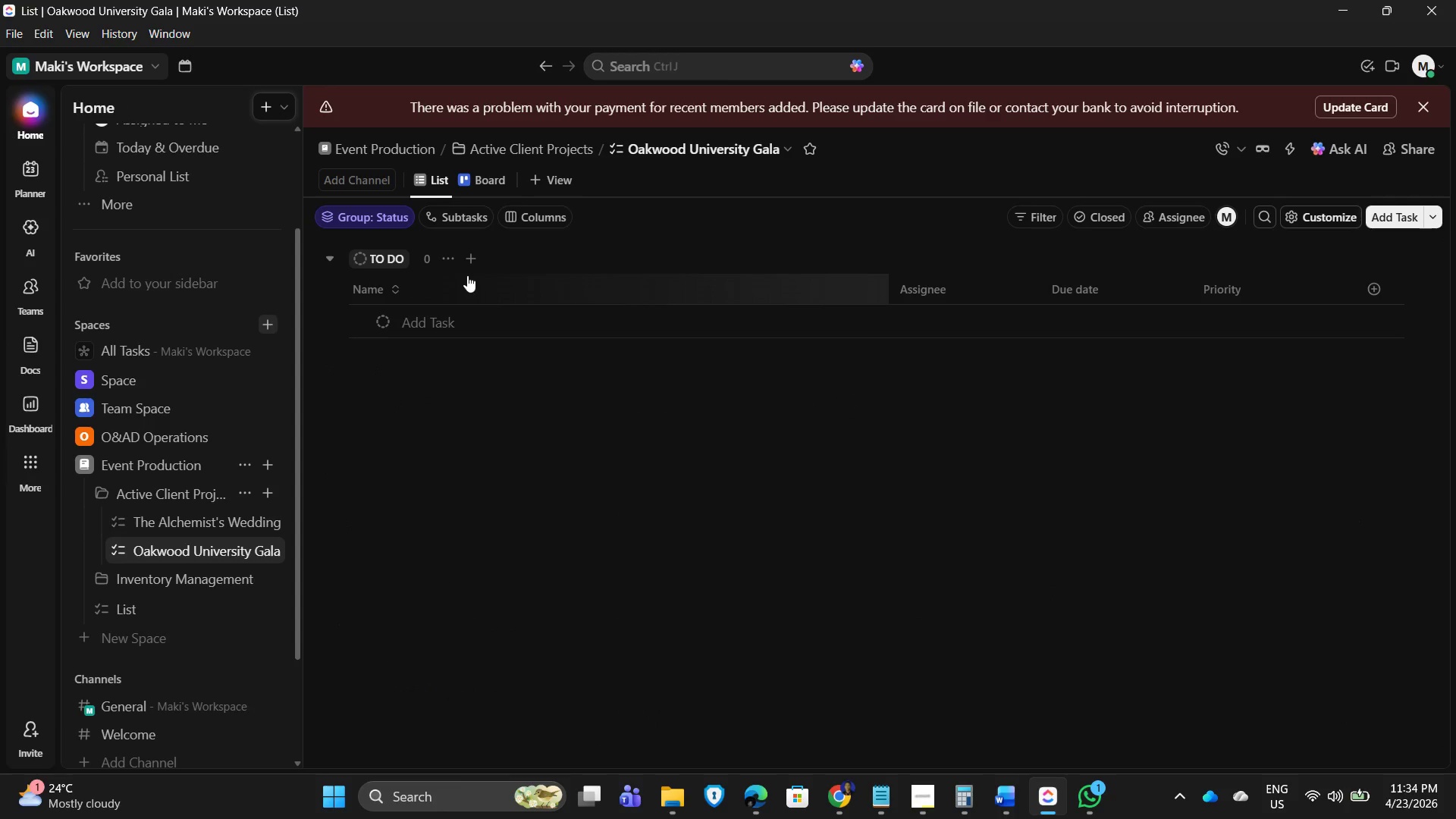 
left_click([448, 257])
 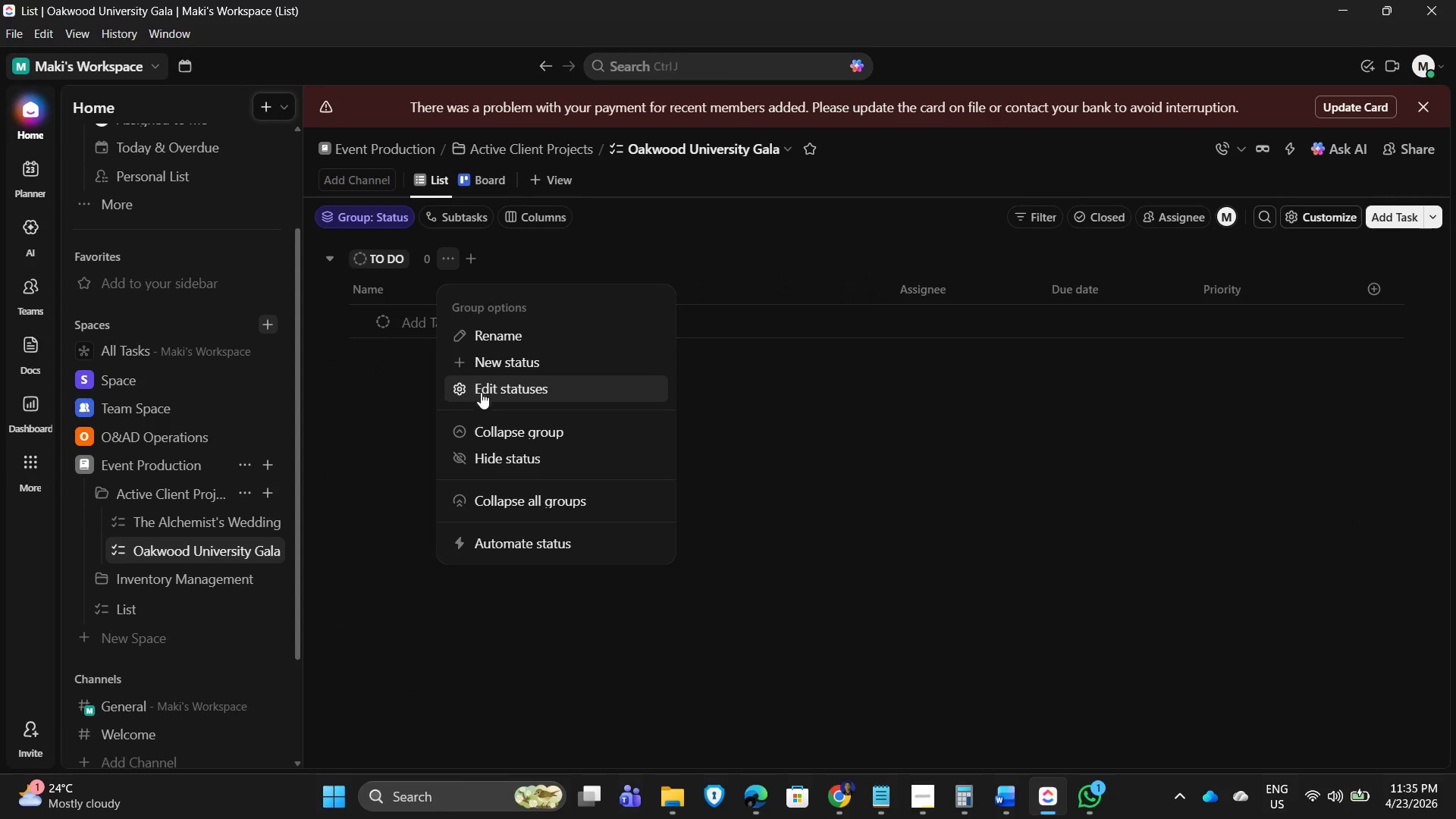 
left_click([493, 391])
 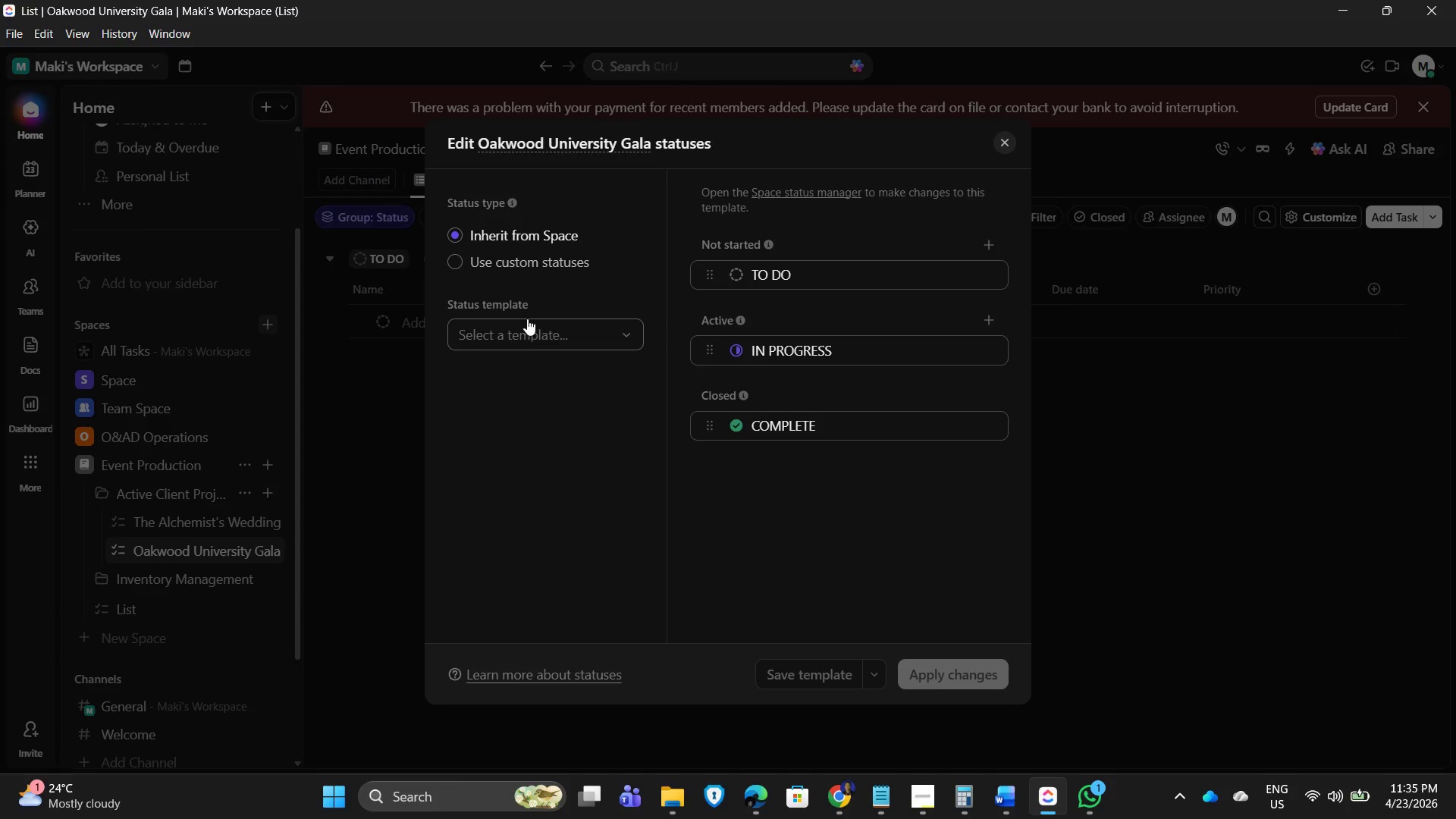 
left_click([585, 334])
 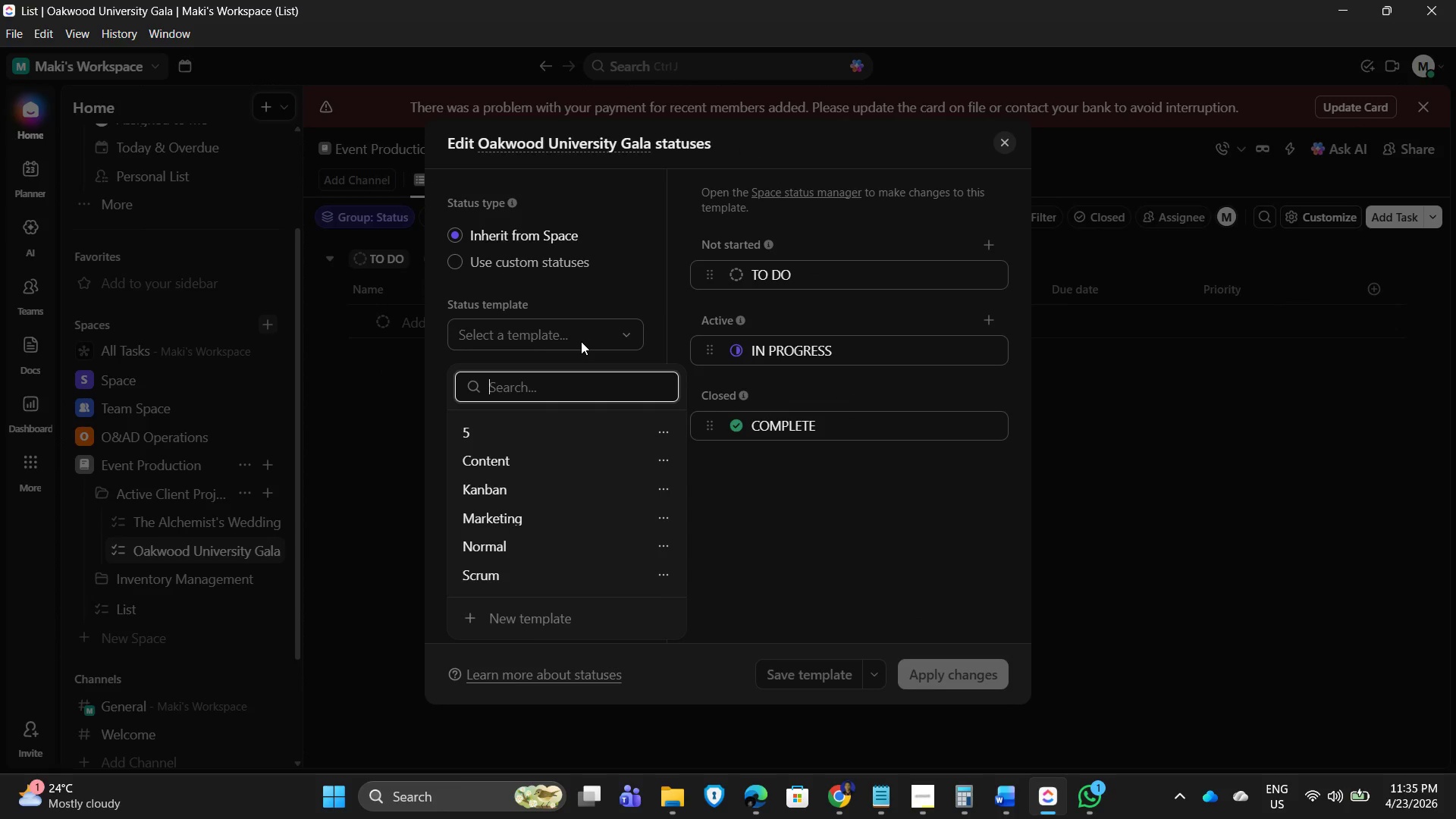 
left_click([601, 334])
 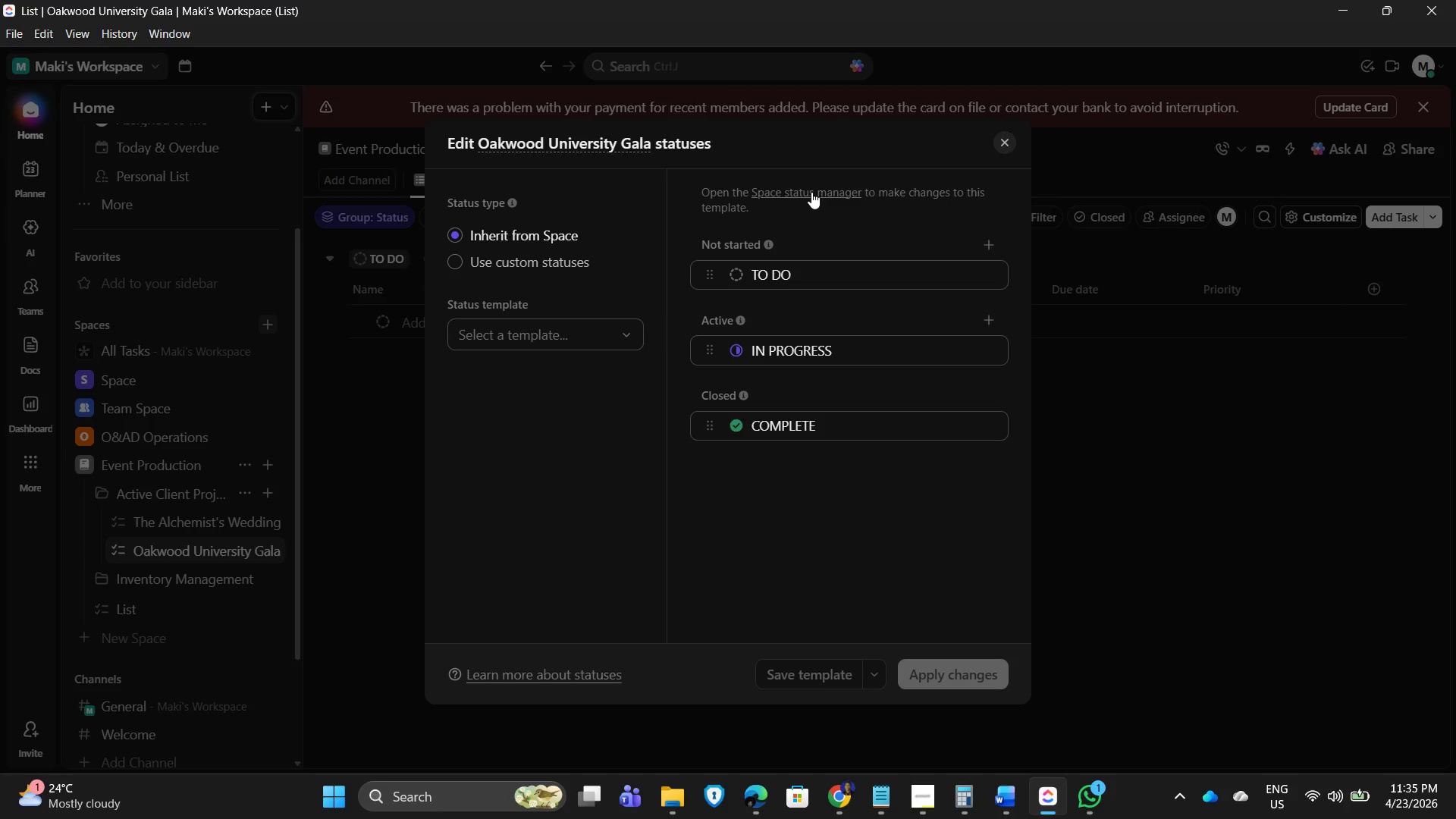 
wait(7.12)
 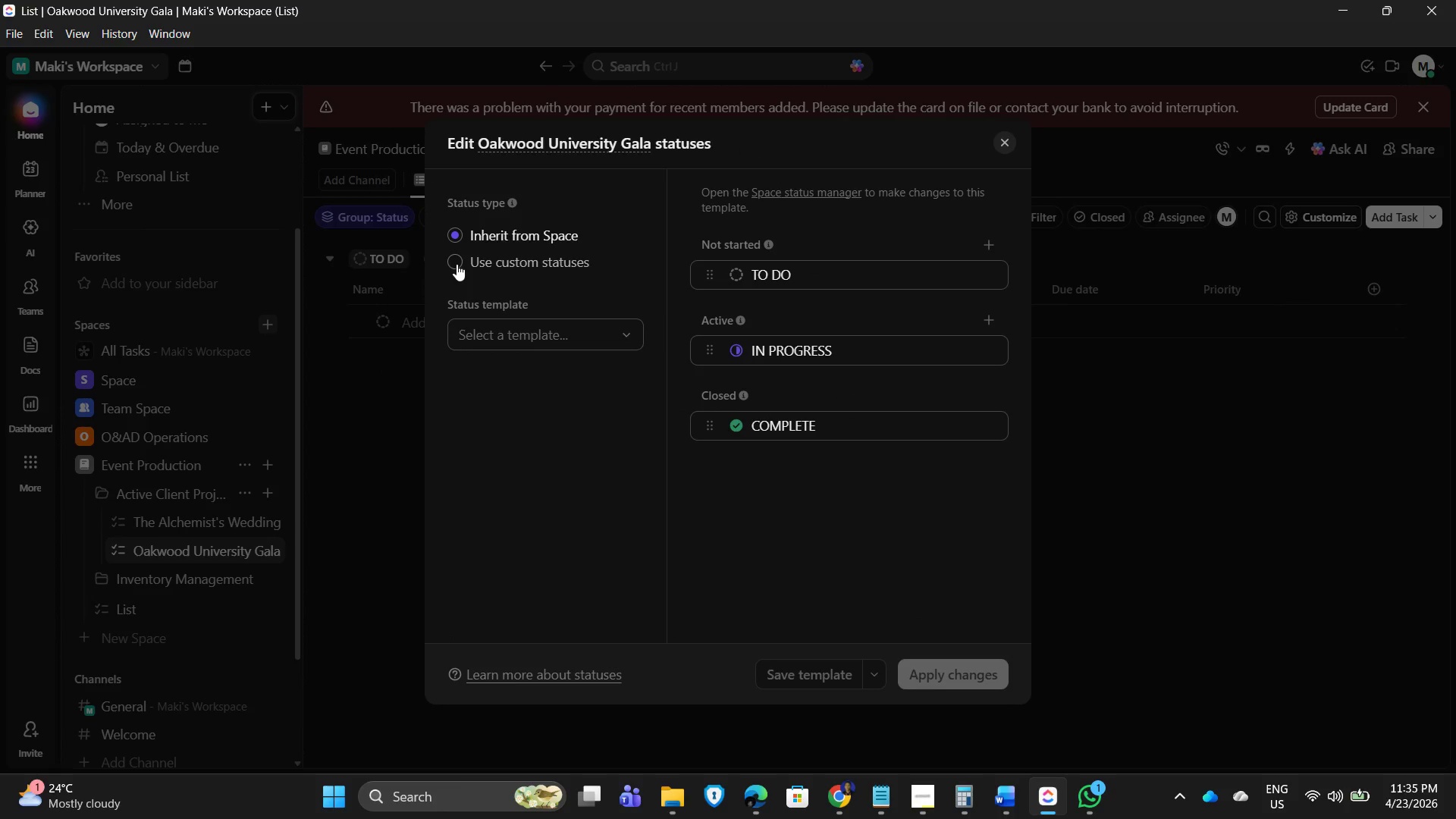 
left_click([811, 192])
 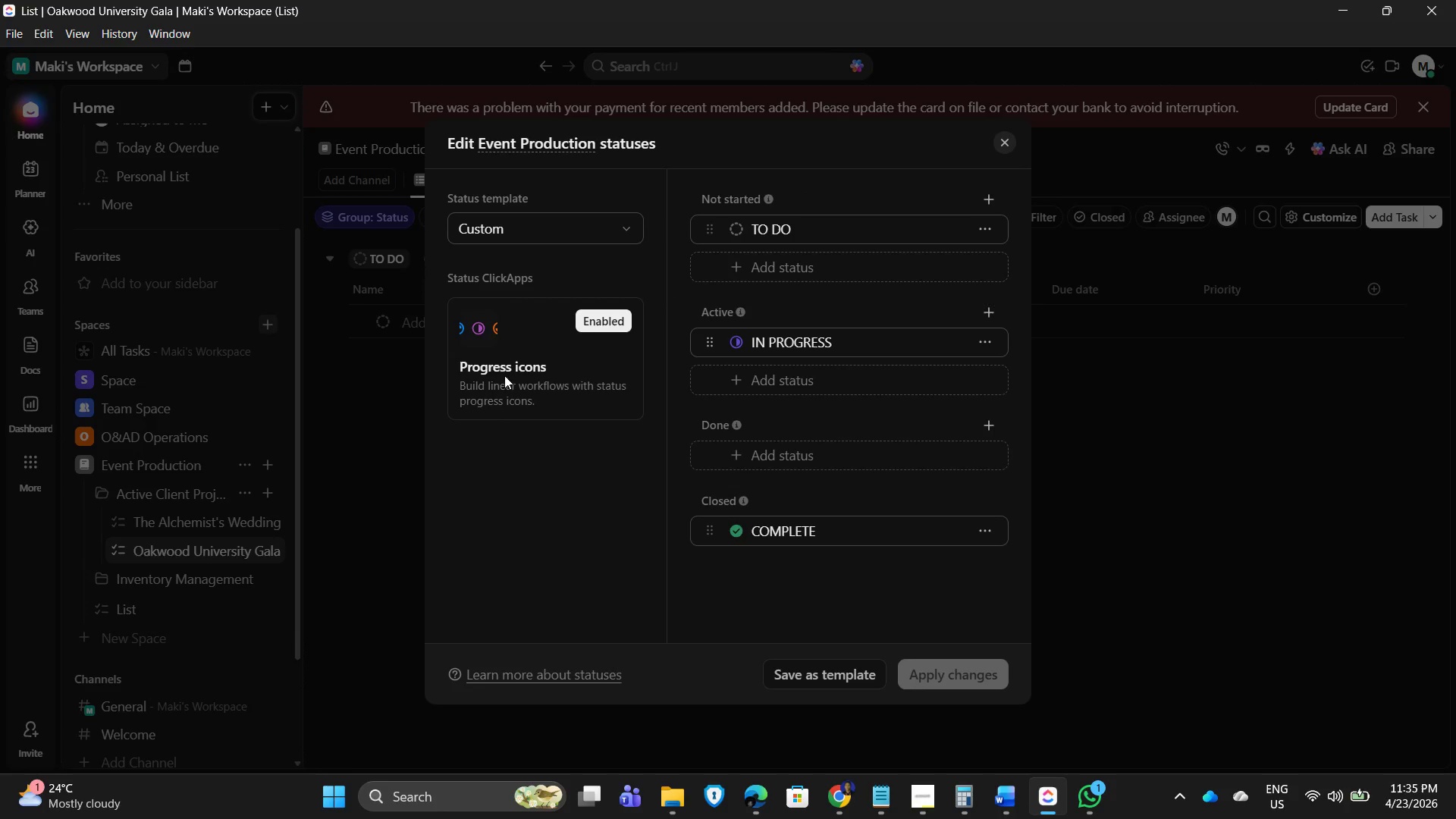 
wait(5.73)
 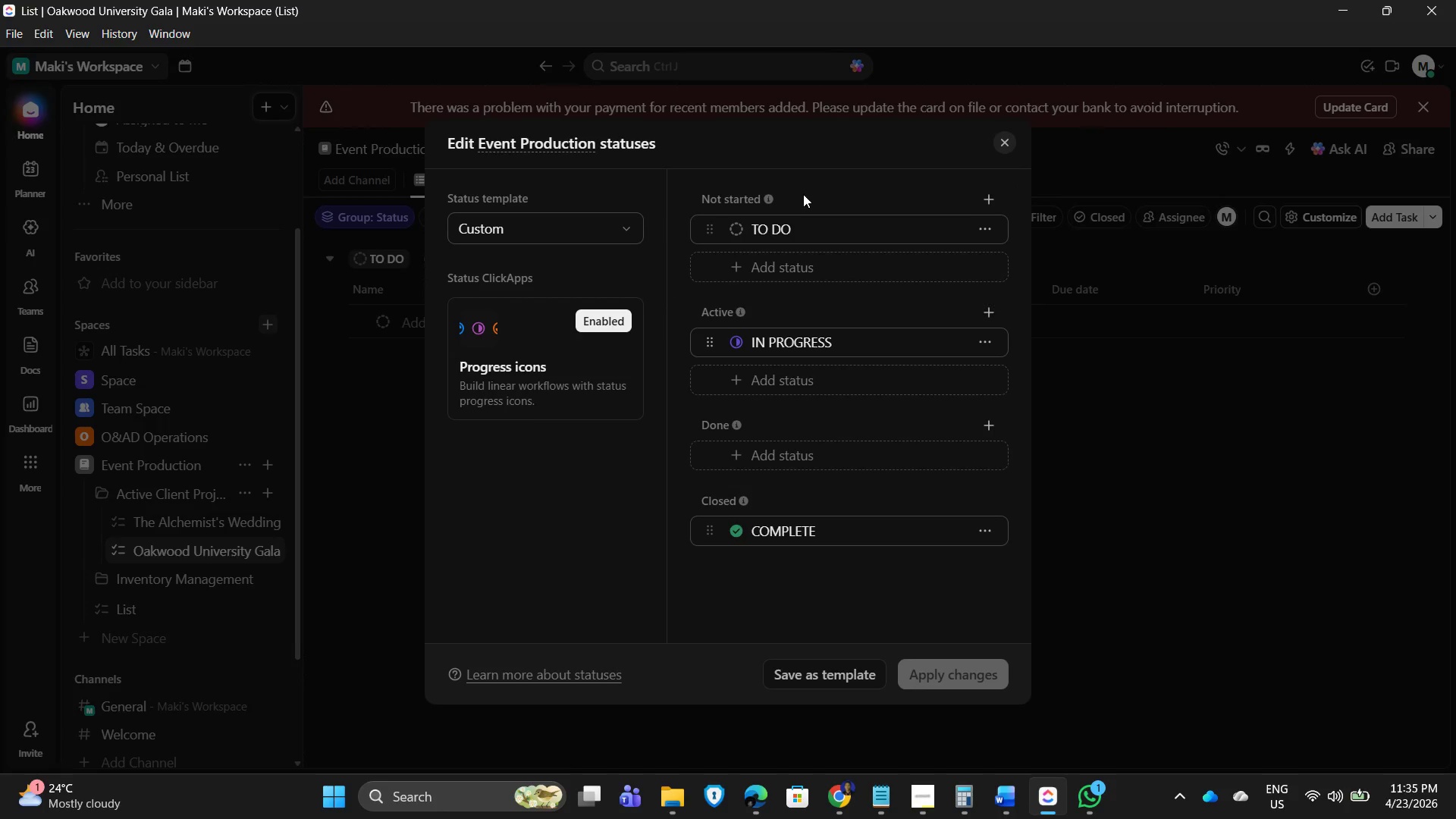 
left_click([625, 225])
 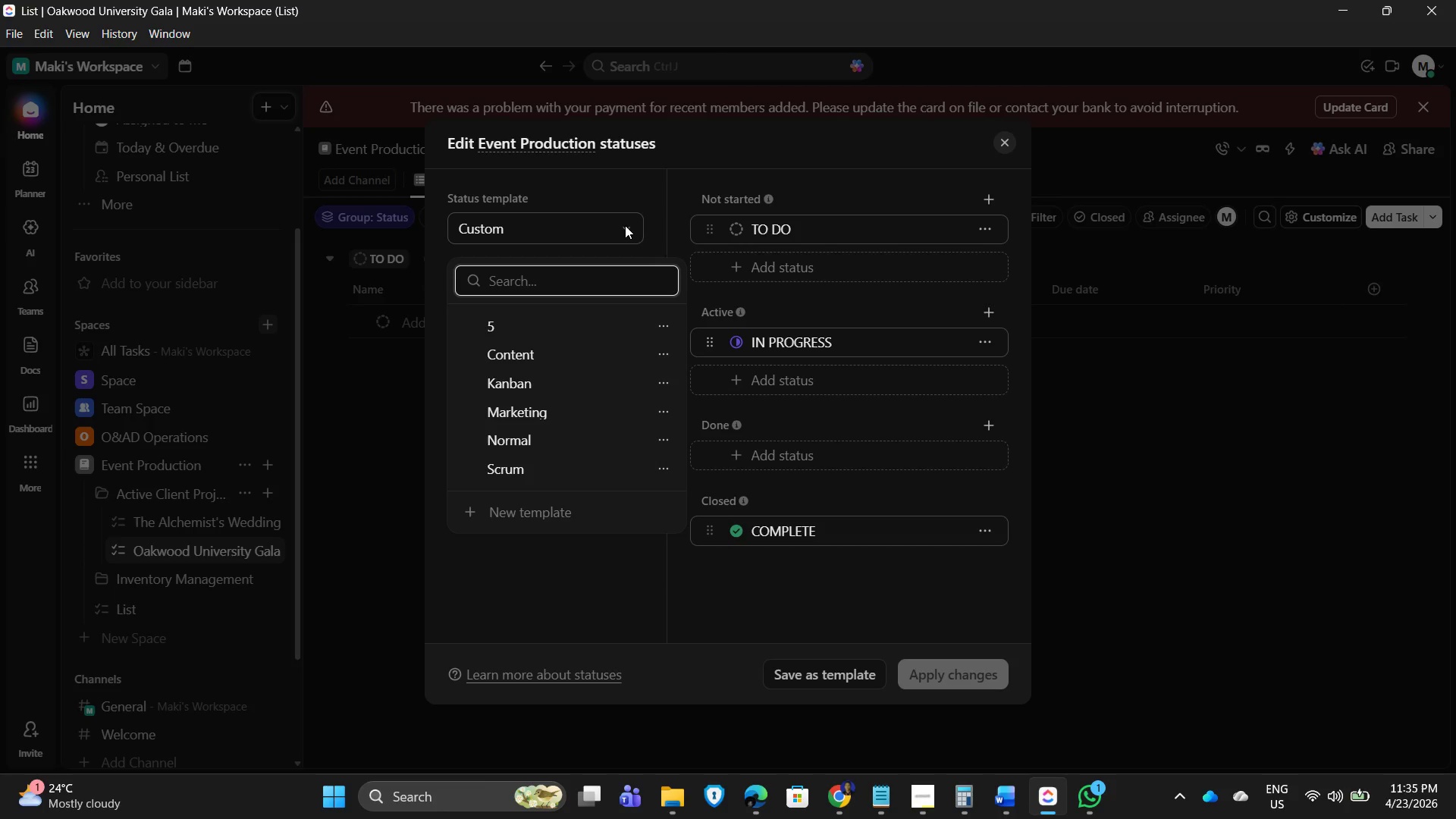 
left_click([625, 225])
 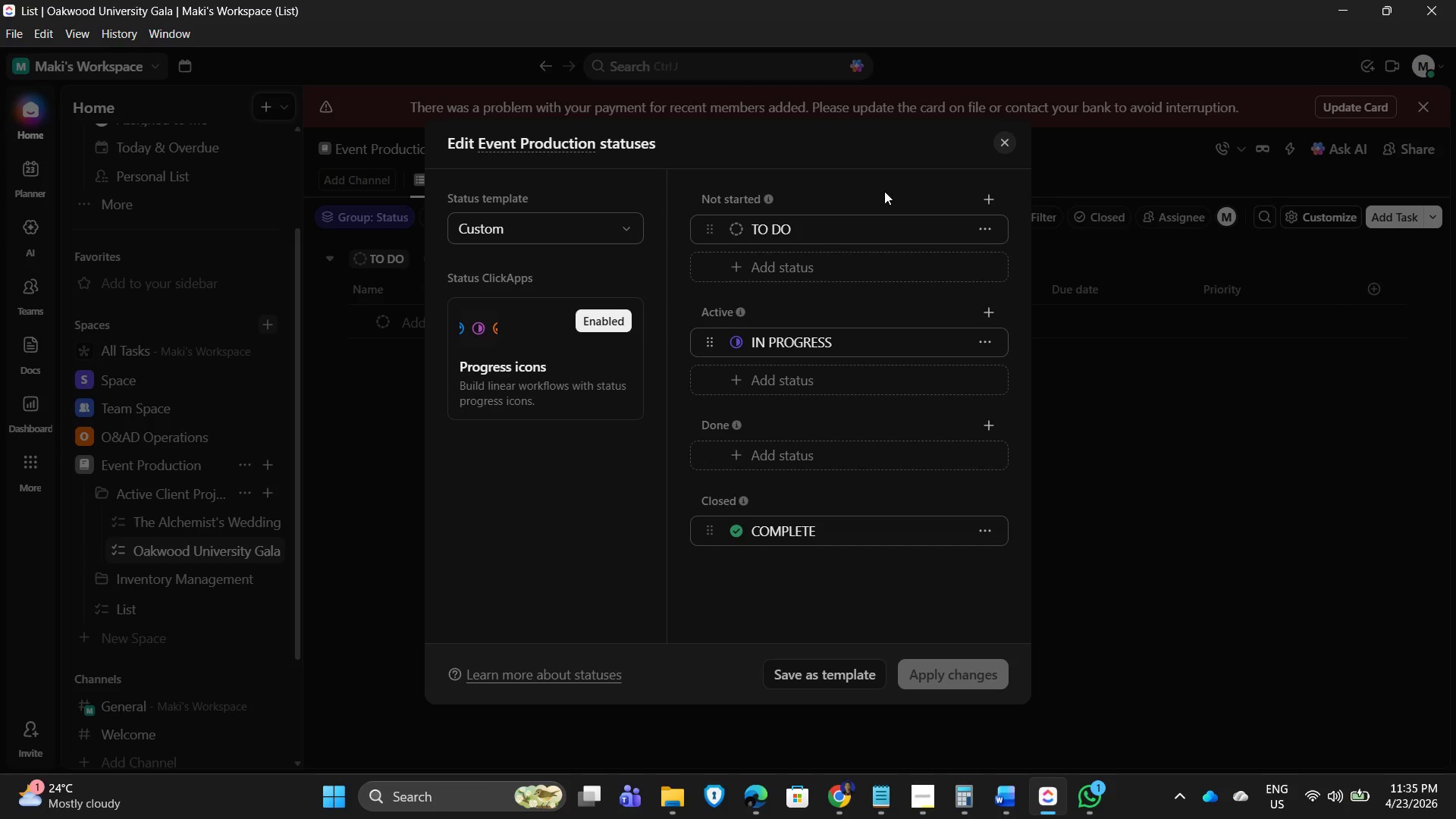 
left_click([904, 191])
 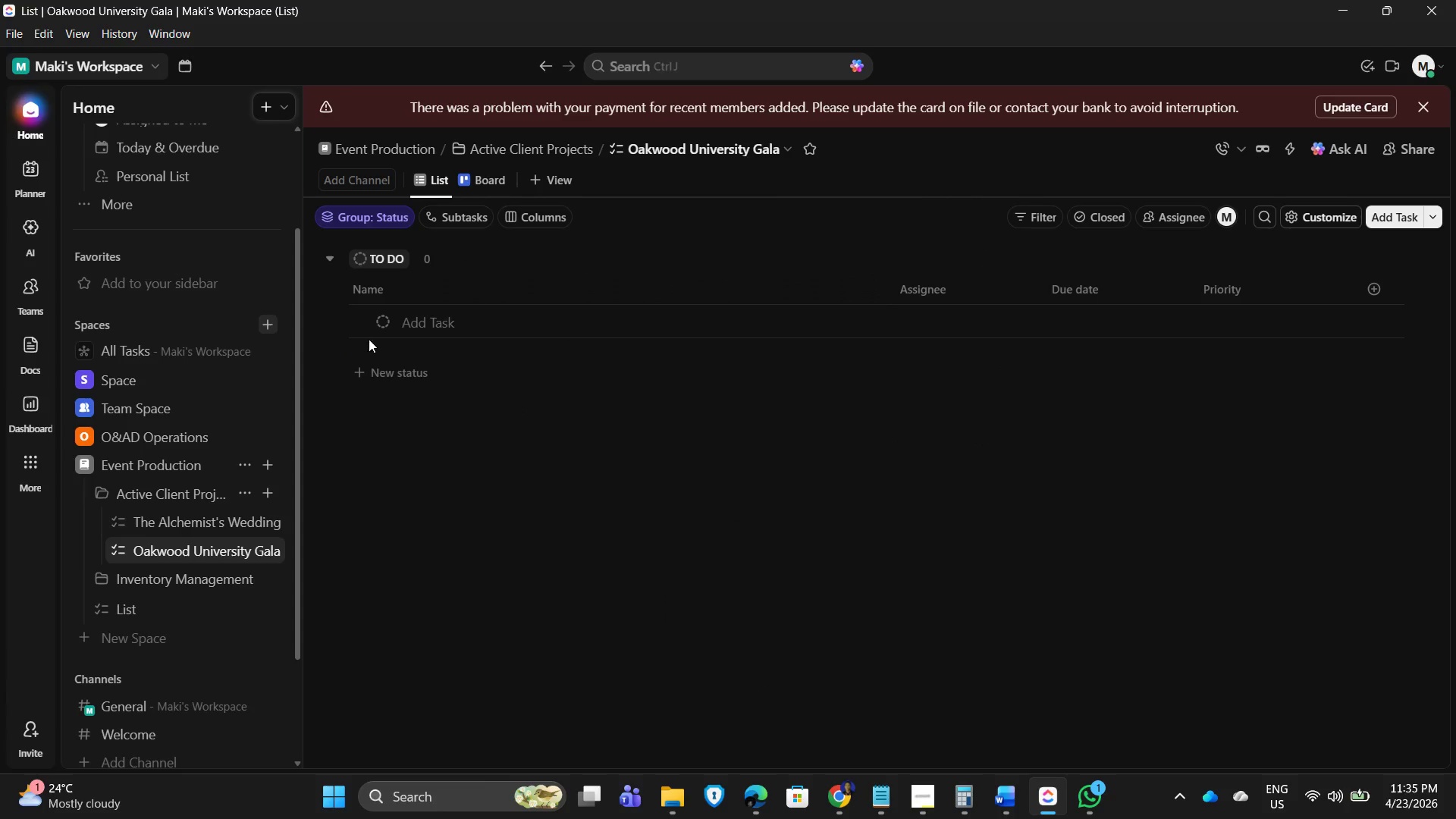 
left_click([189, 525])
 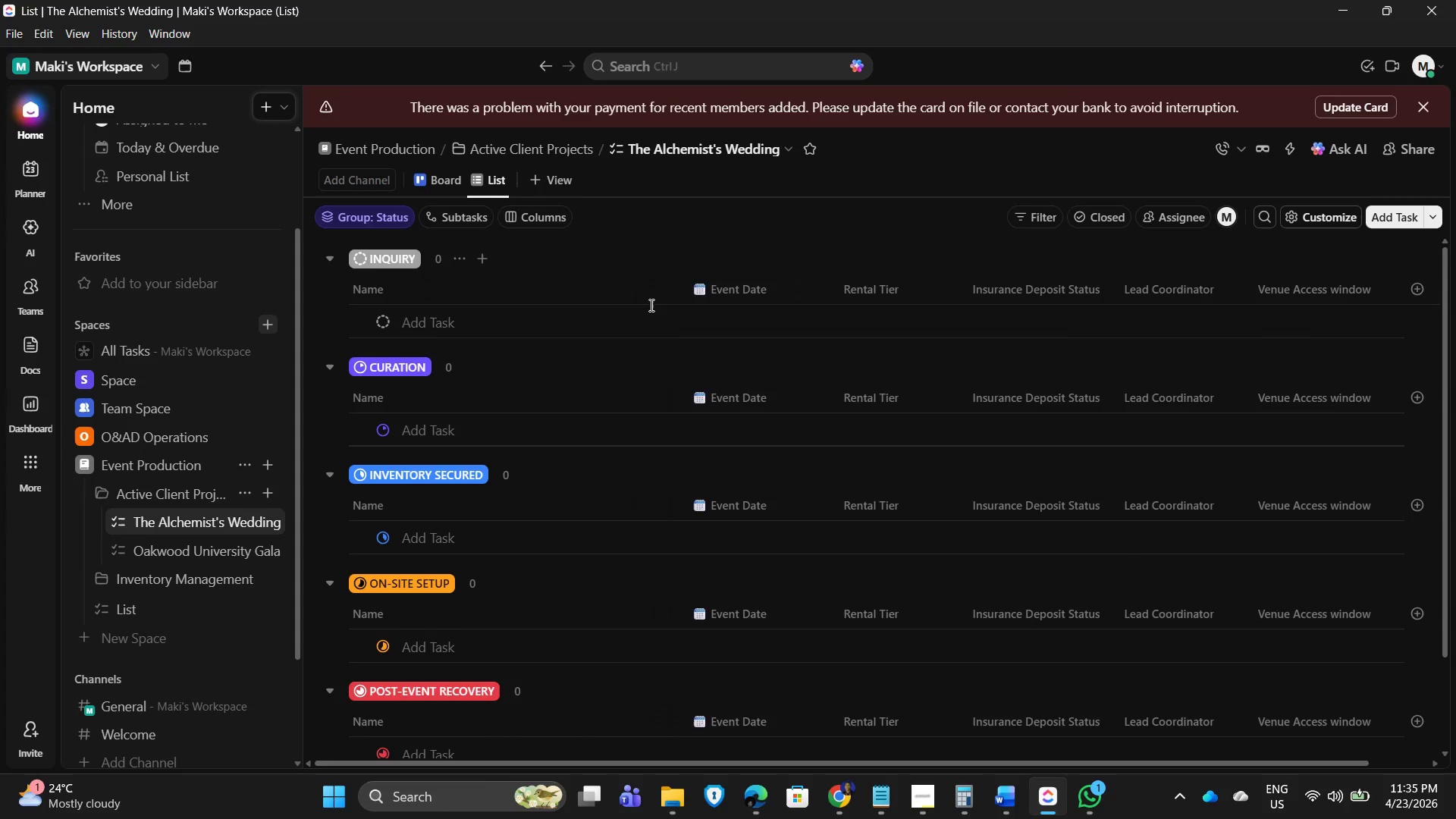 
scroll: coordinate [629, 516], scroll_direction: down, amount: 5.0
 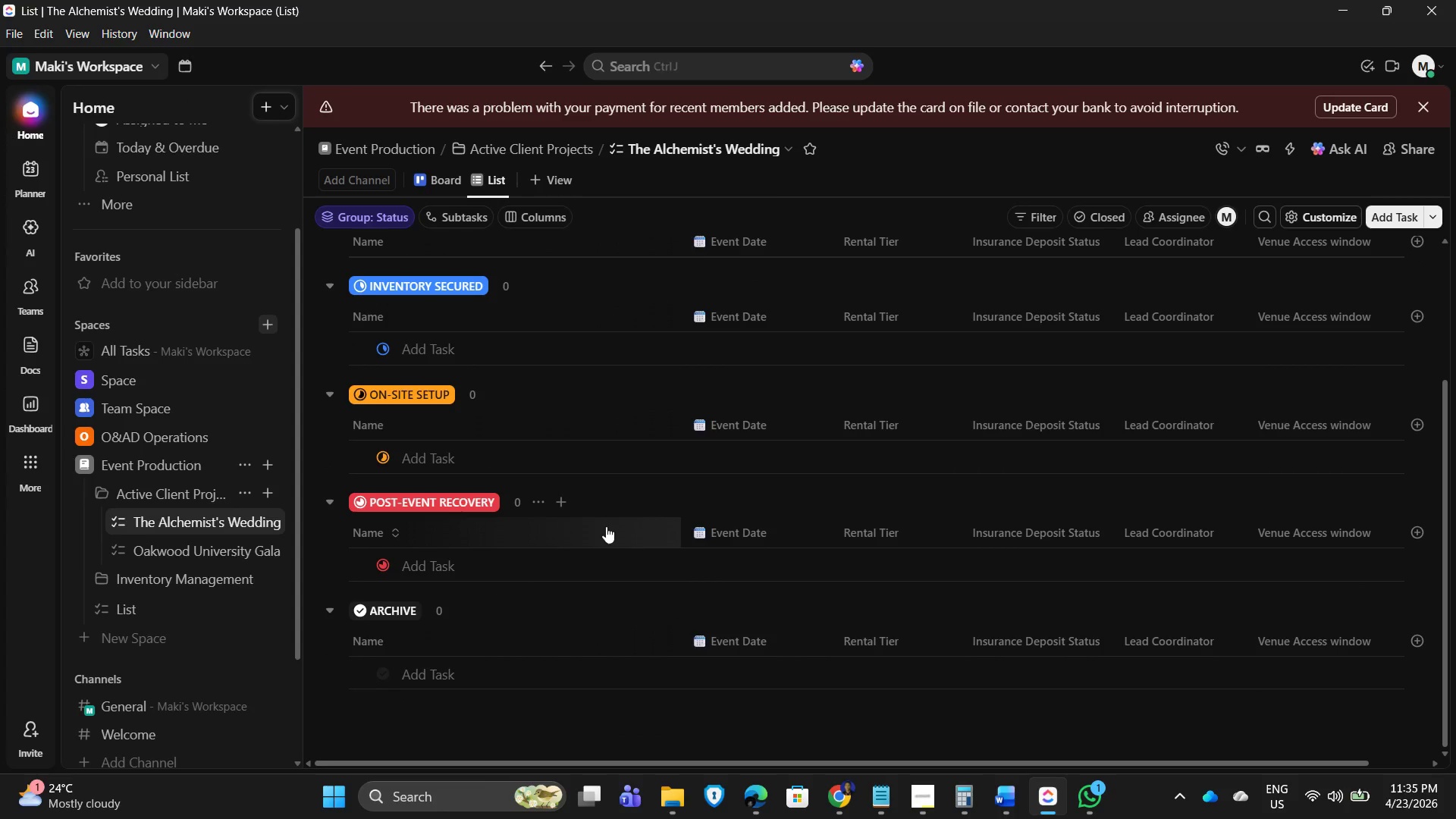 
scroll: coordinate [595, 520], scroll_direction: up, amount: 6.0
 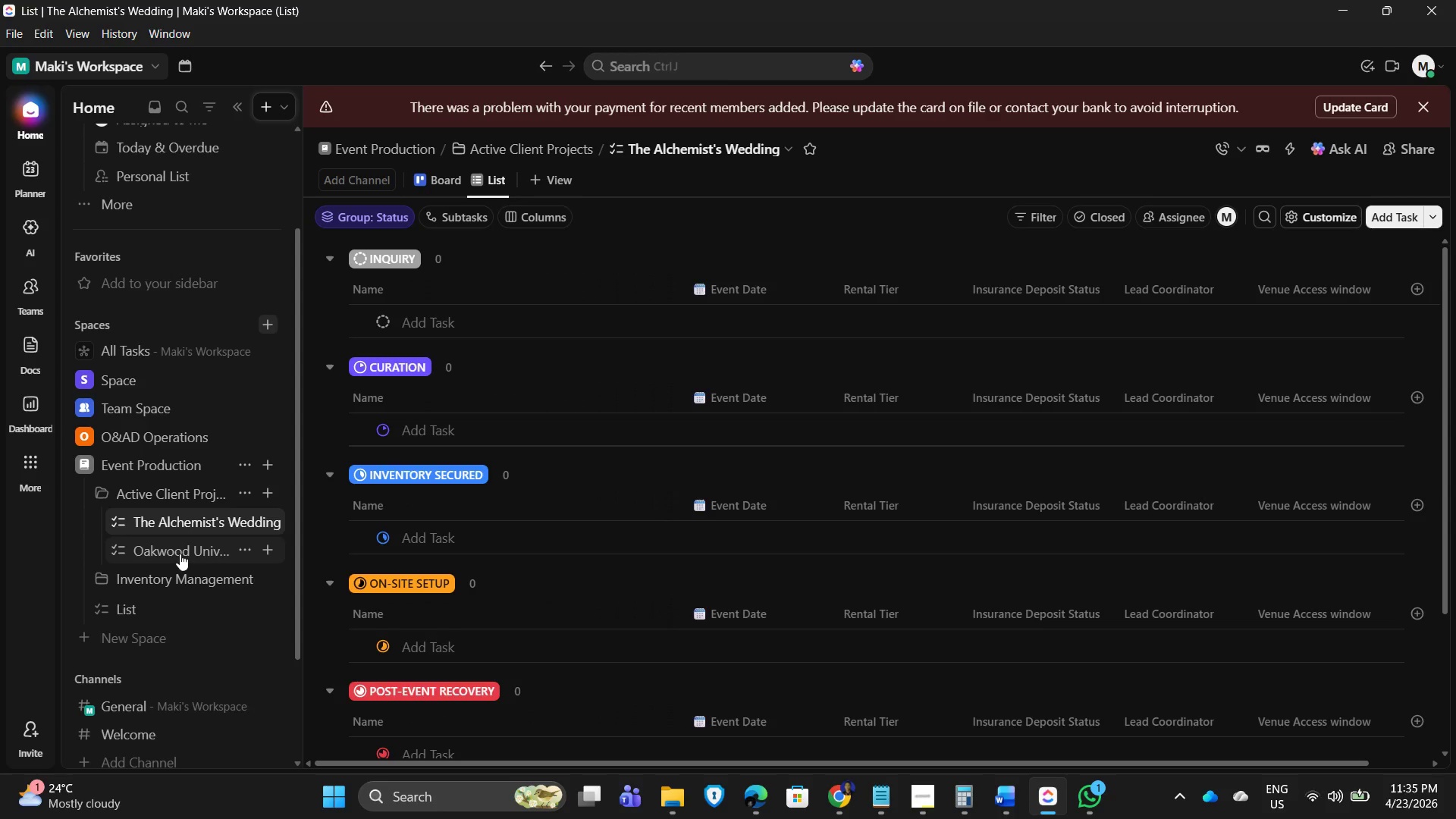 
wait(7.47)
 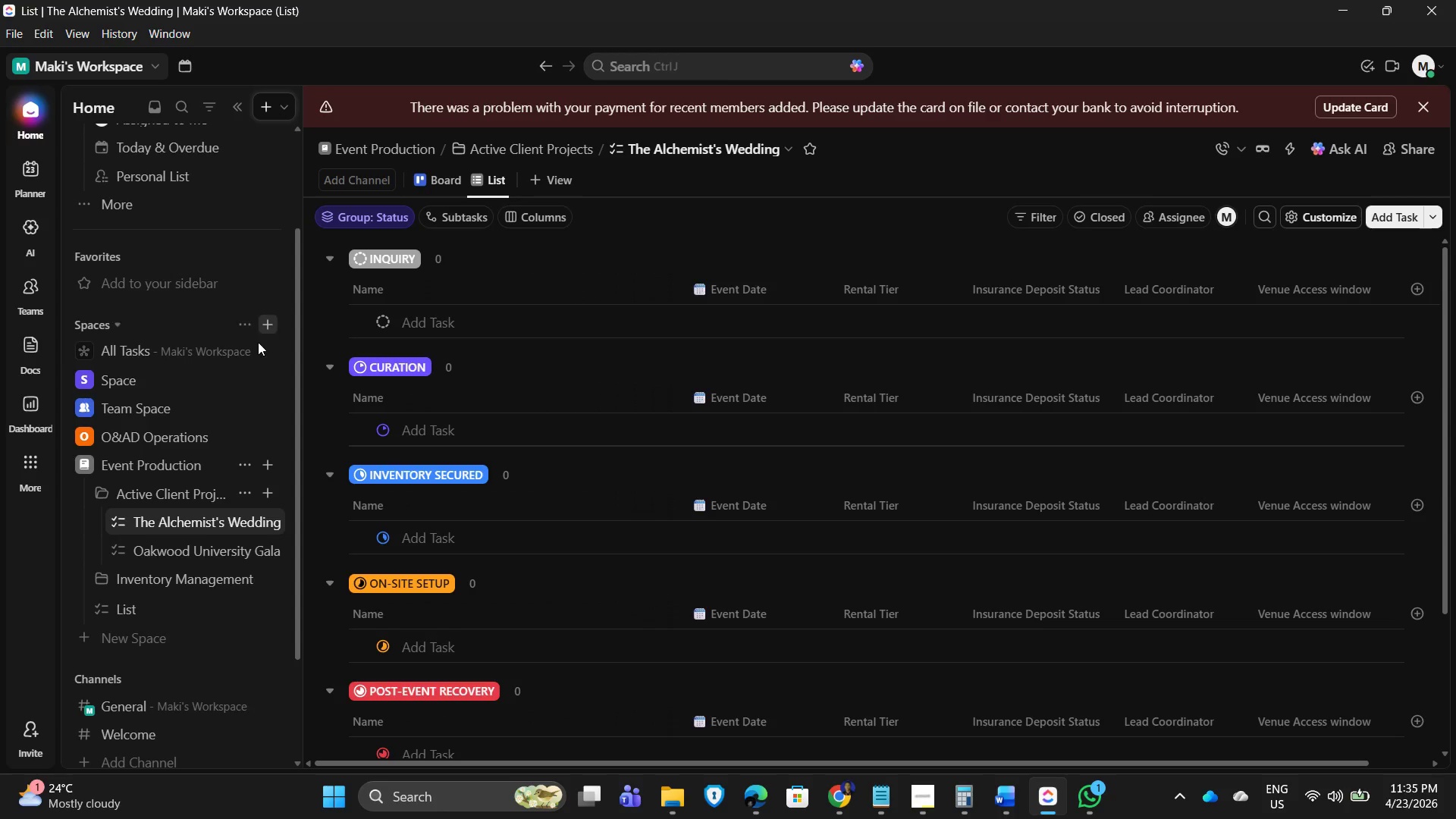 
left_click([446, 253])
 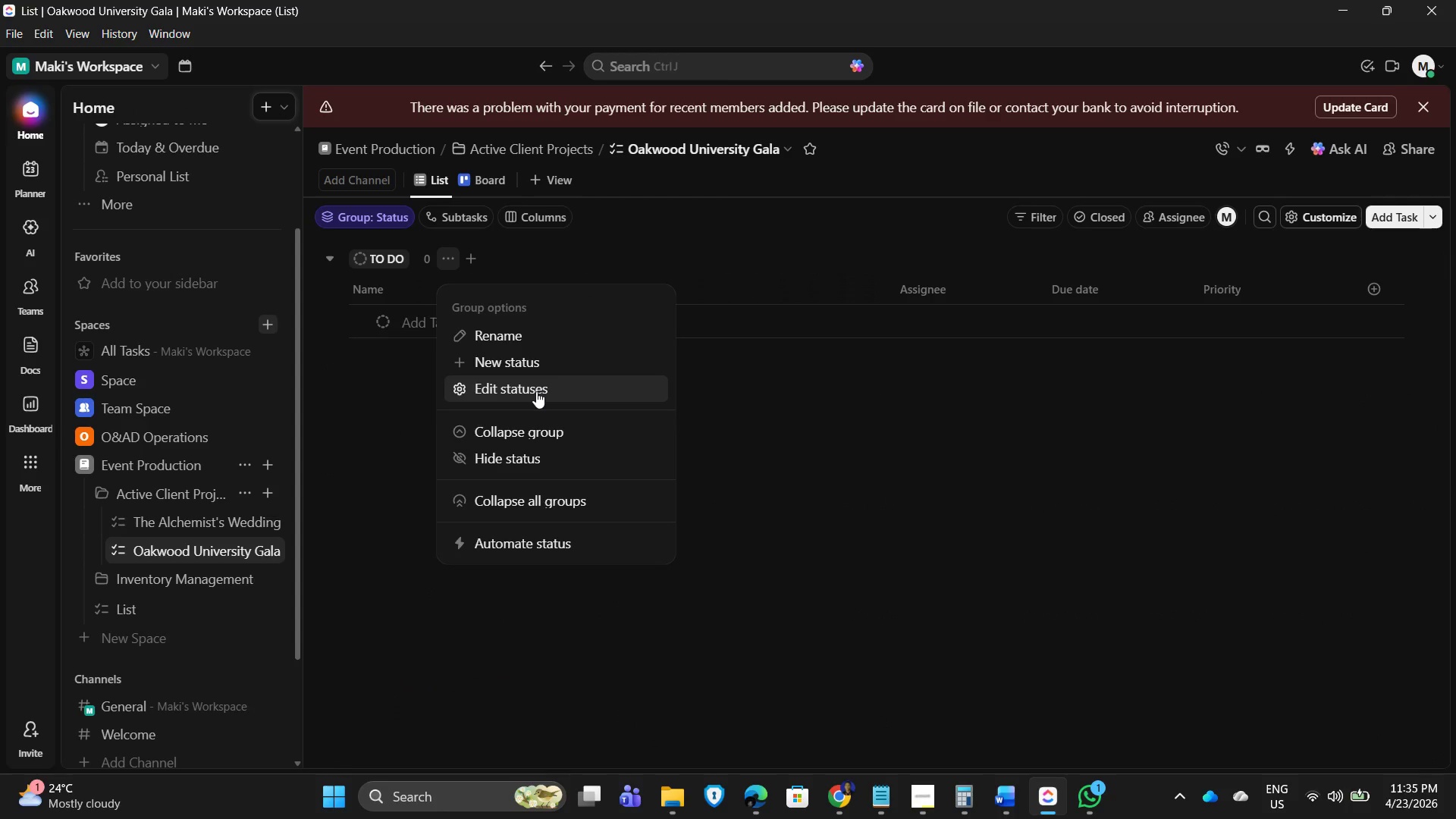 
left_click([536, 391])
 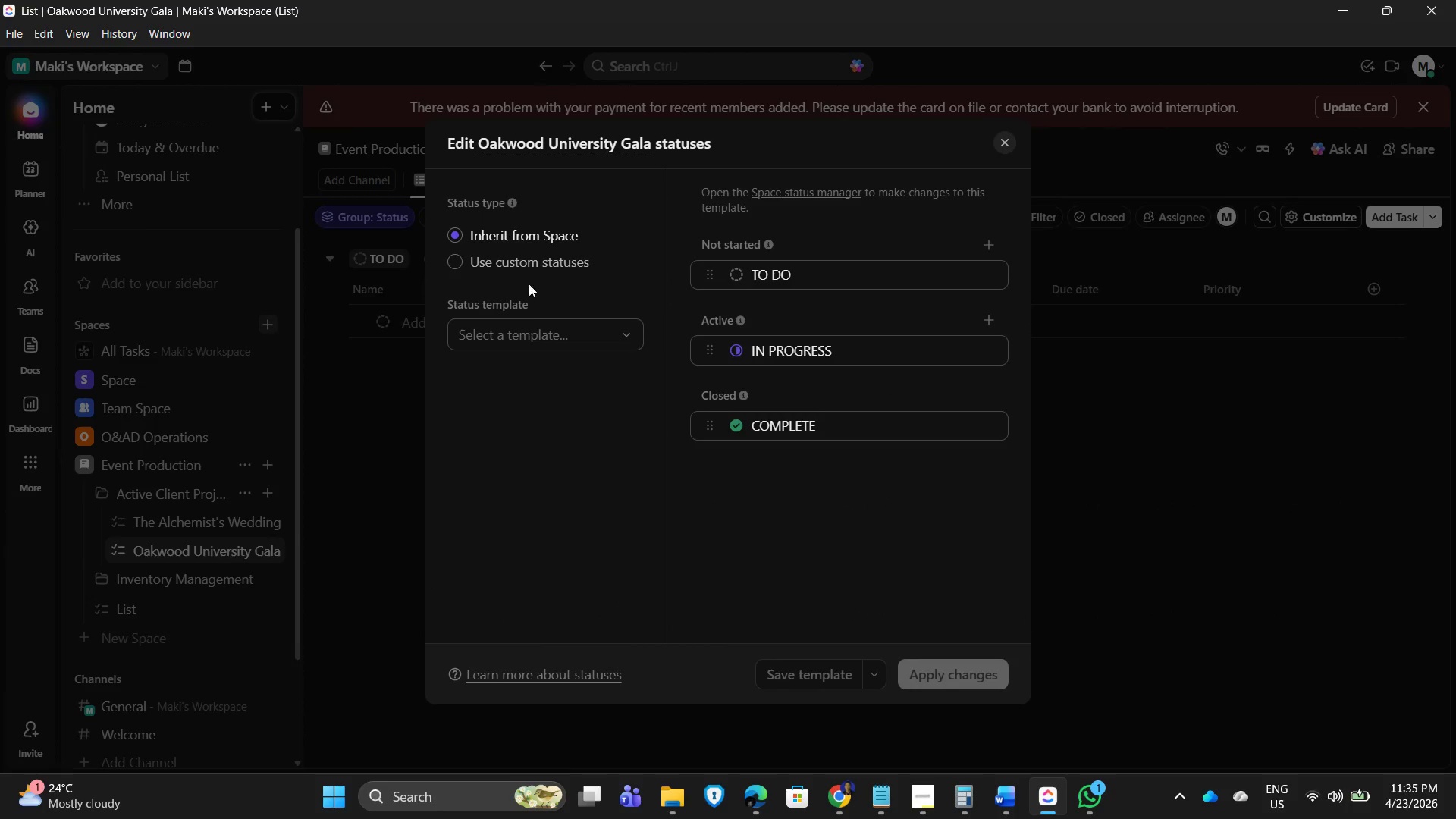 
left_click([482, 263])
 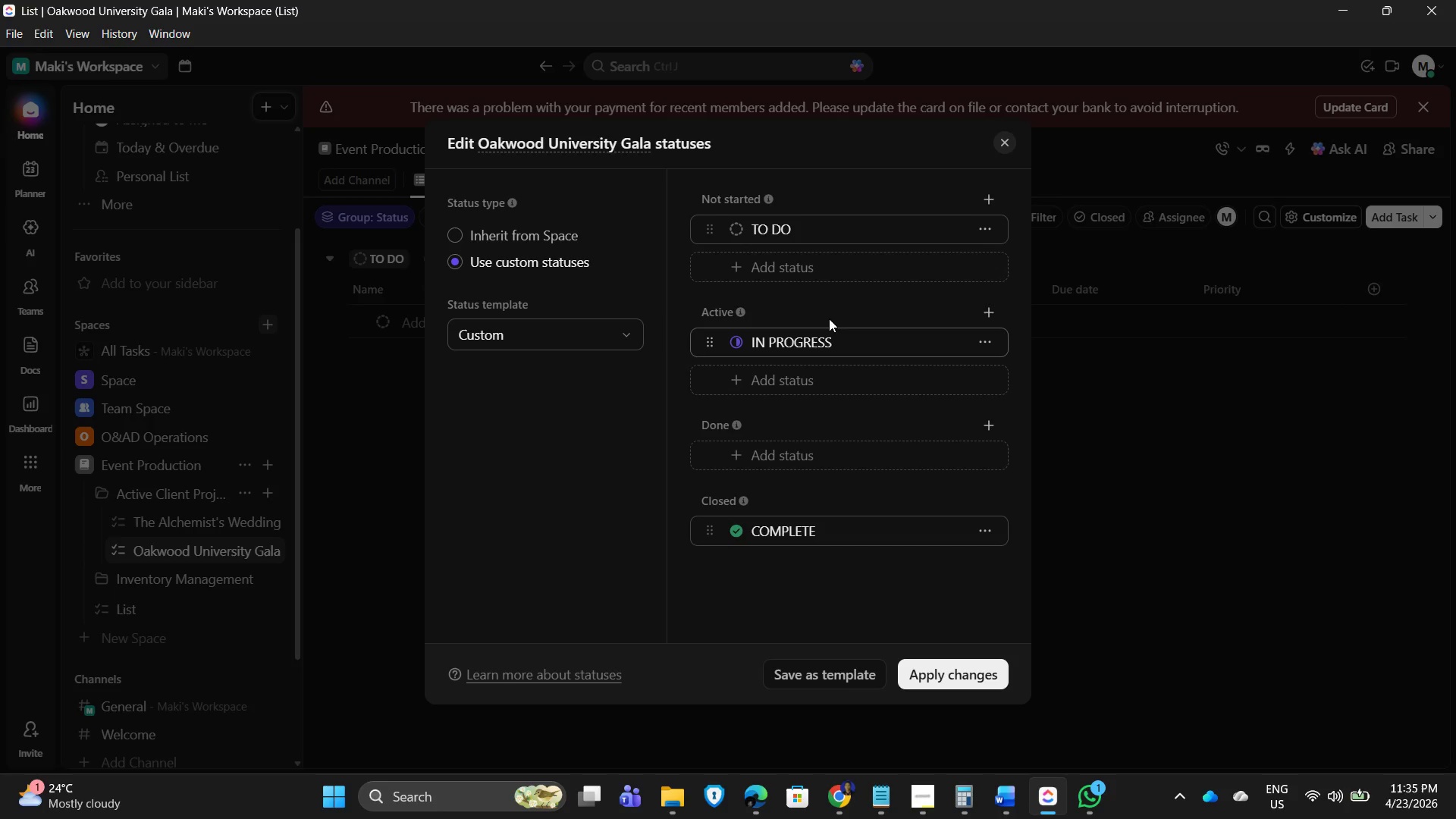 
left_click([841, 229])
 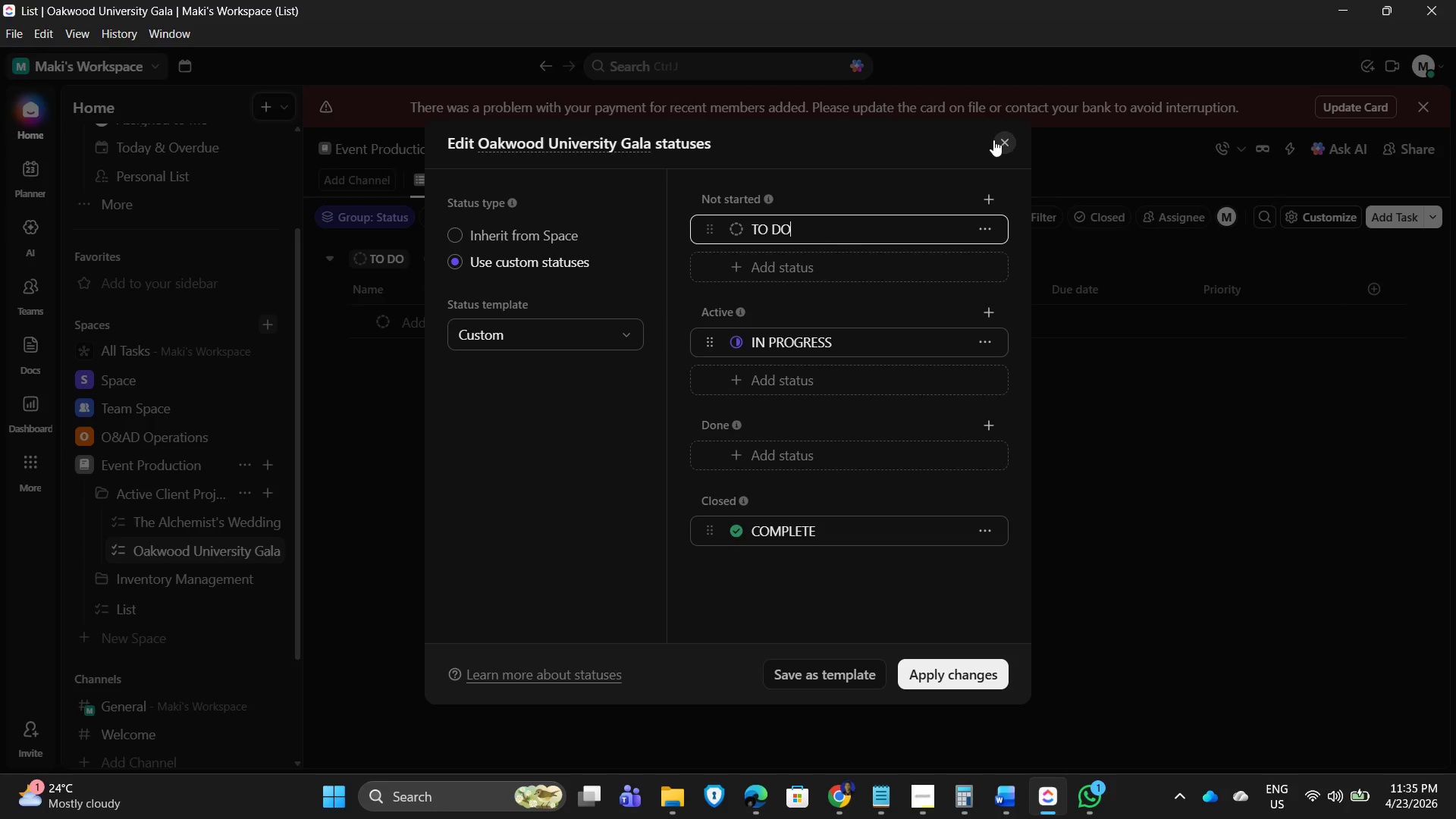 
wait(9.25)
 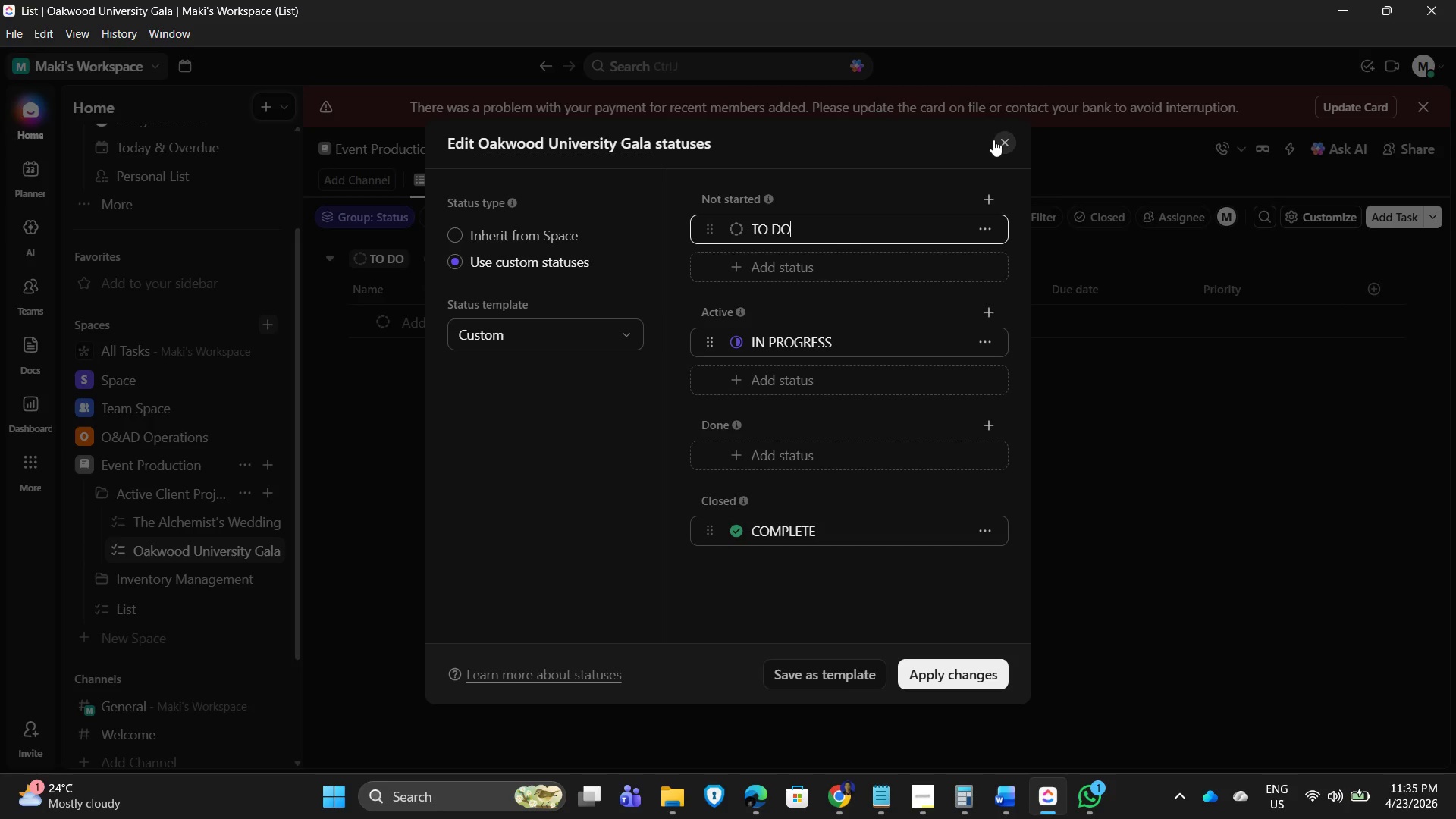 
left_click([1004, 140])
 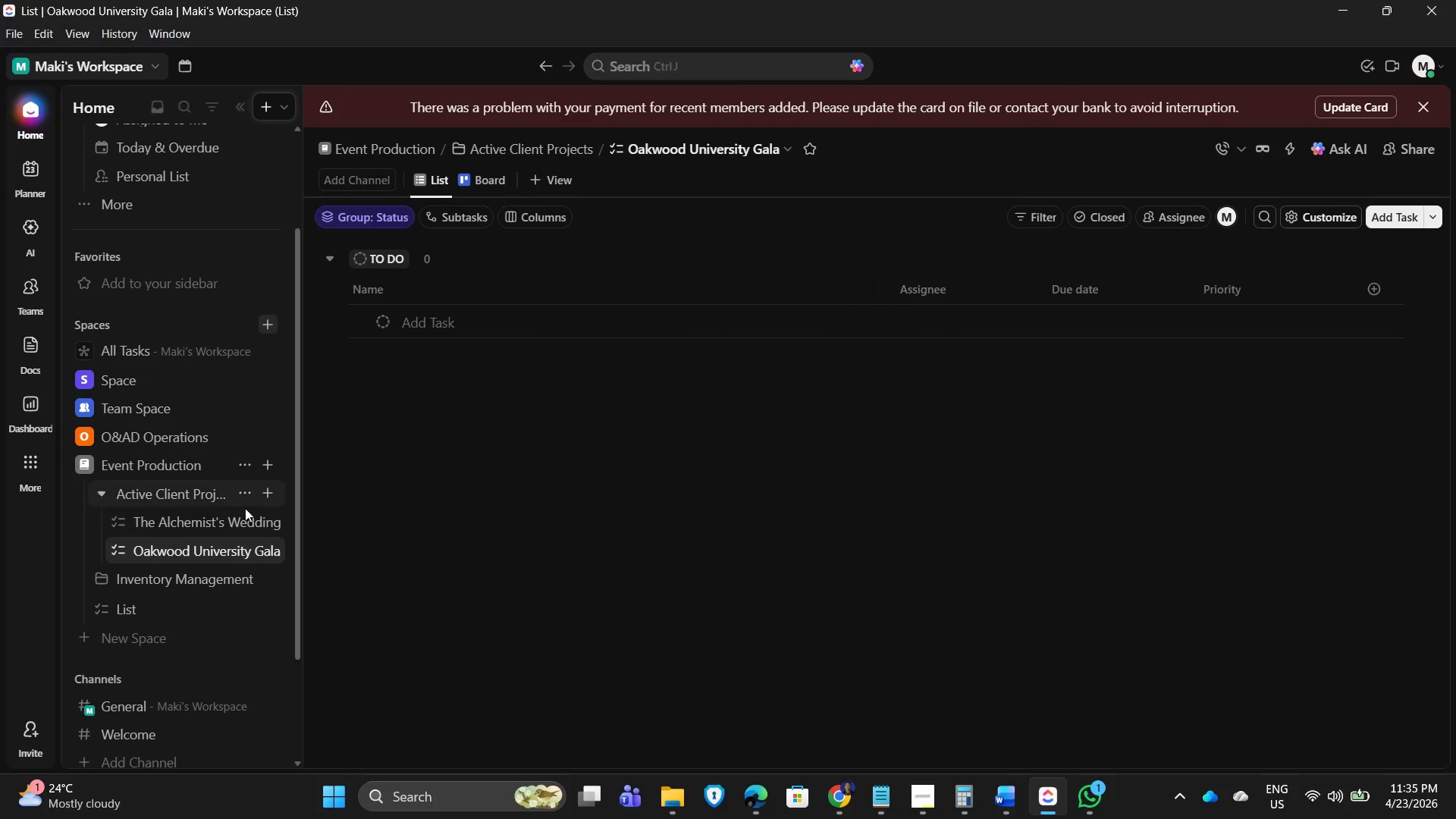 
left_click([199, 520])
 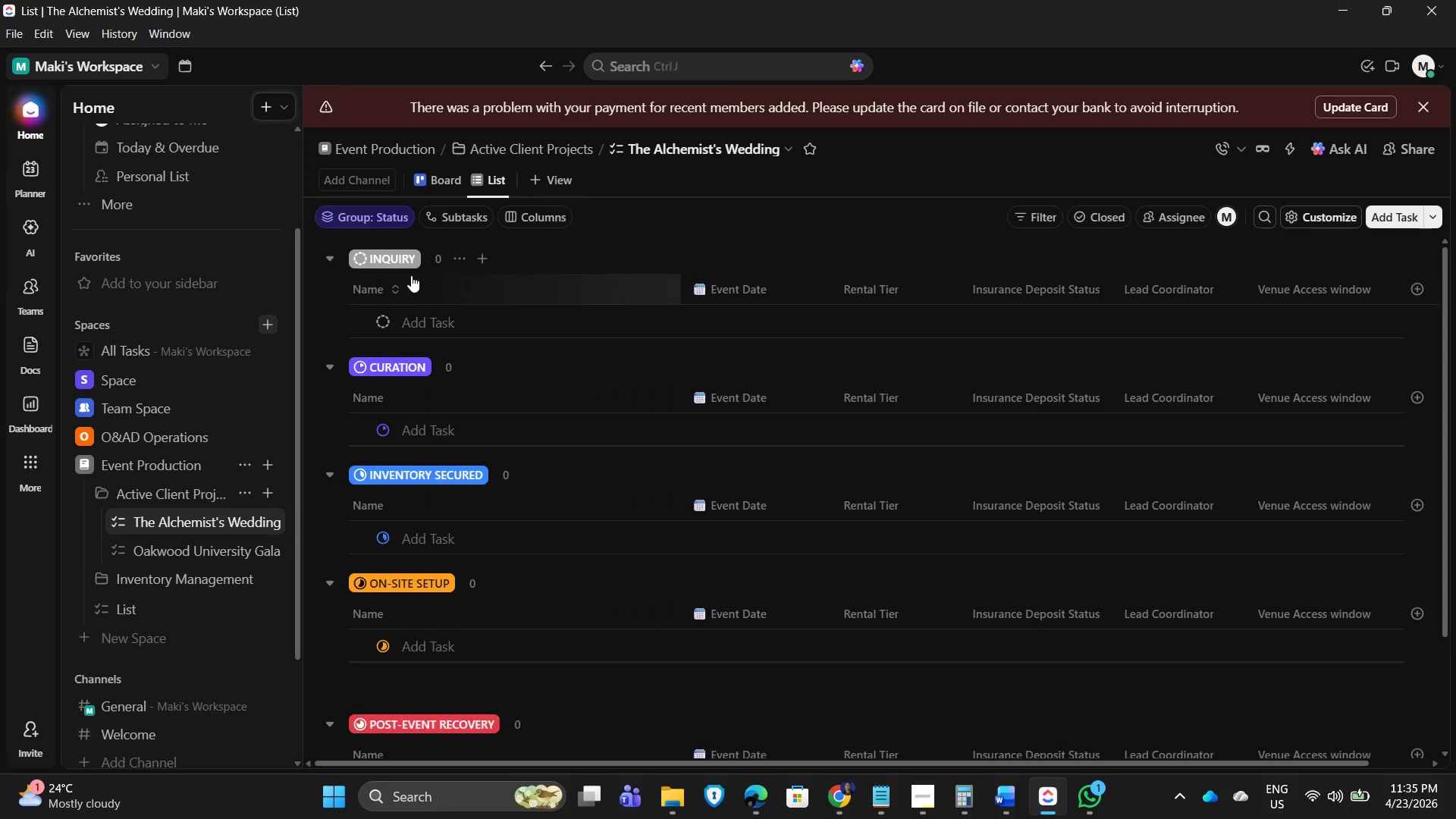 
scroll: coordinate [414, 526], scroll_direction: down, amount: 6.0
 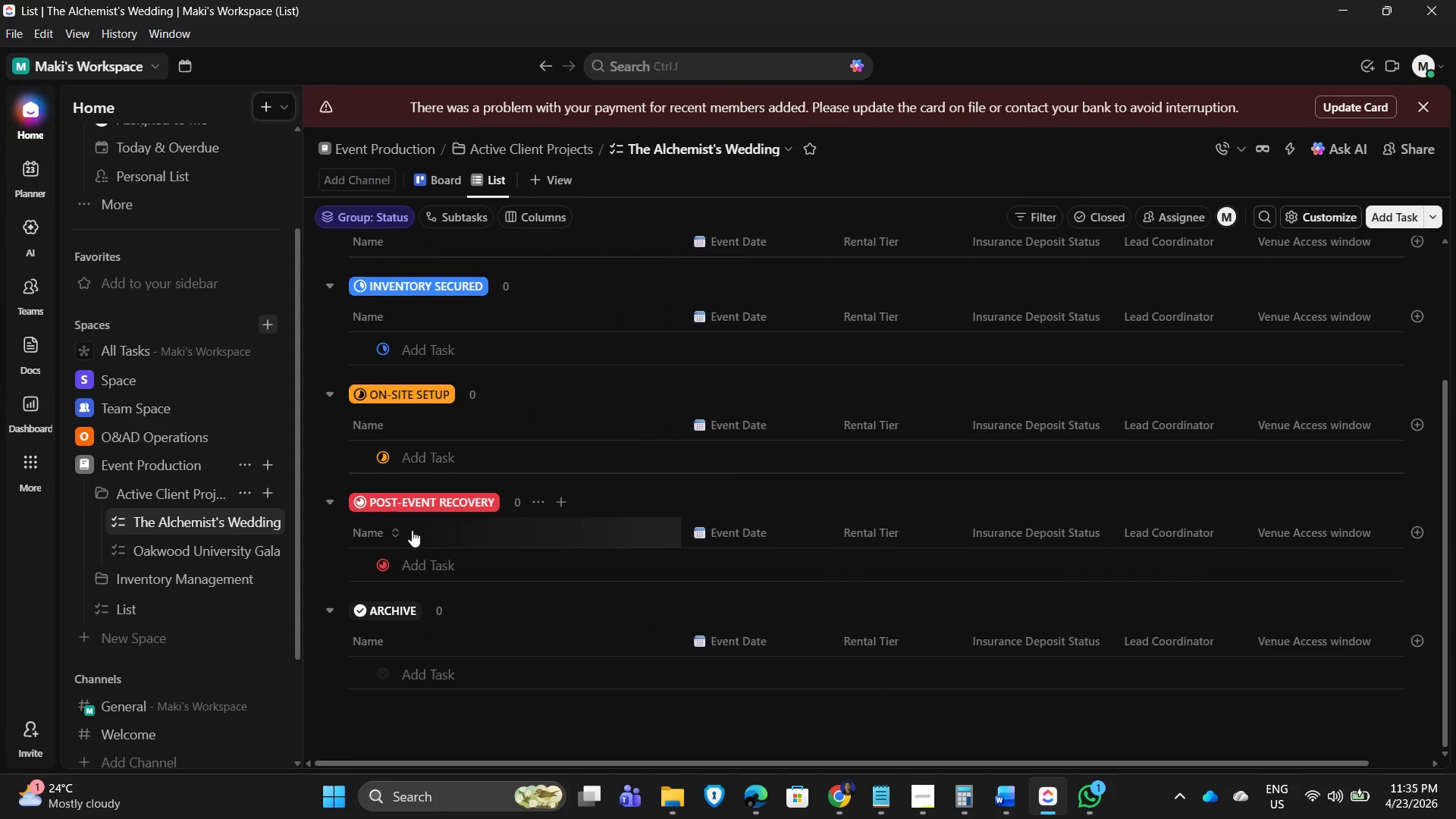 
scroll: coordinate [347, 534], scroll_direction: up, amount: 4.0
 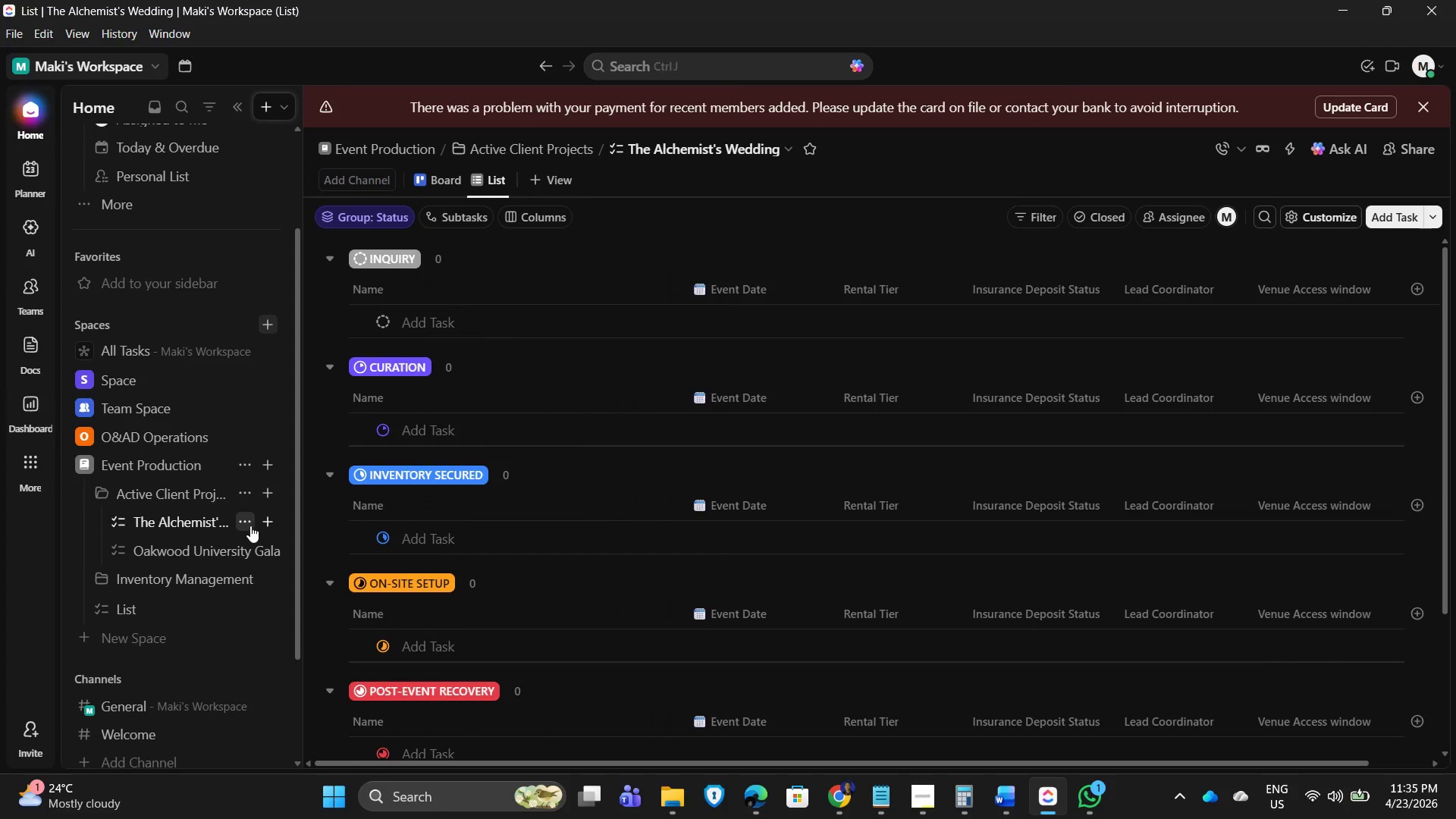 
left_click([241, 522])
 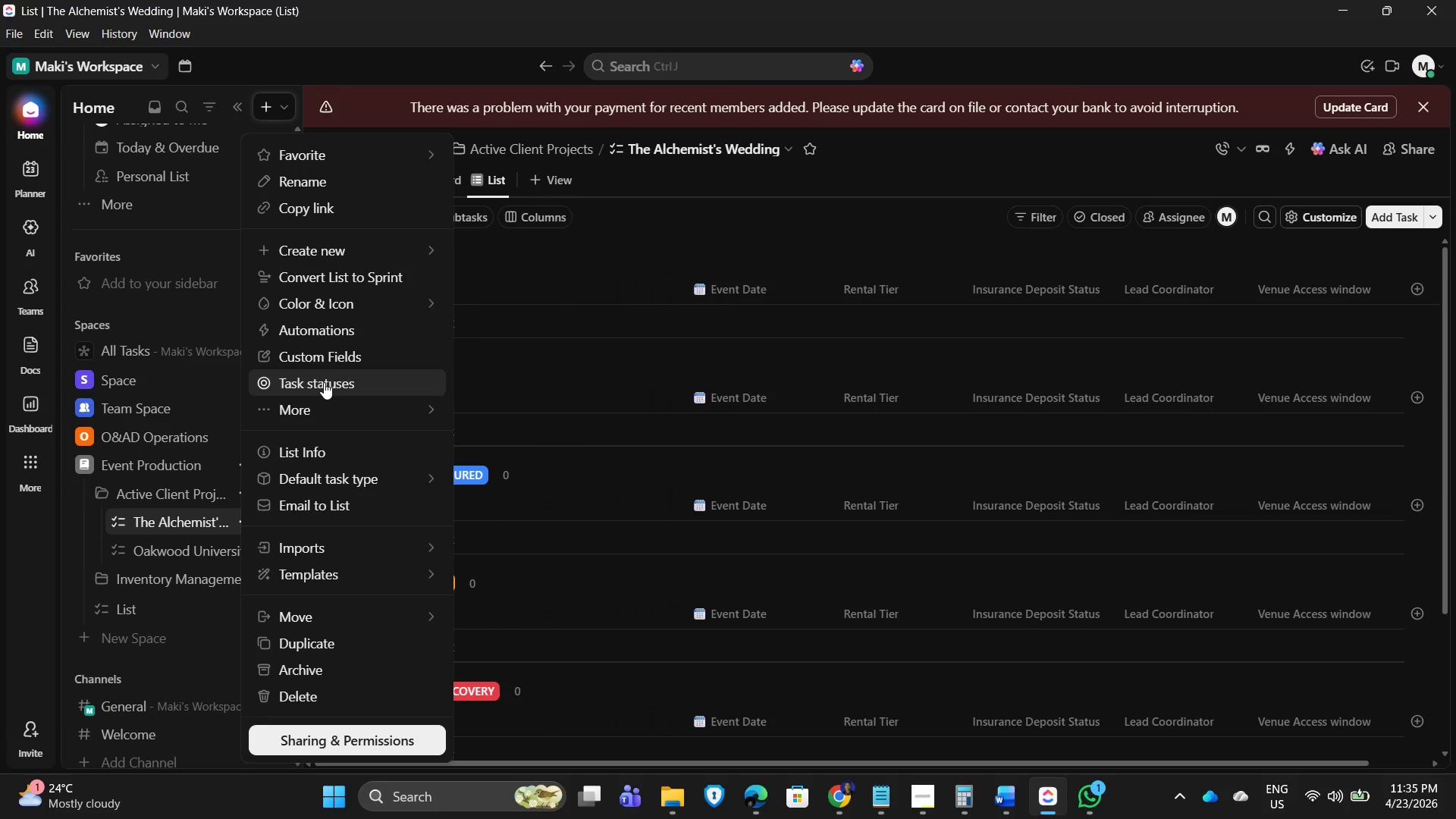 
left_click([324, 382])
 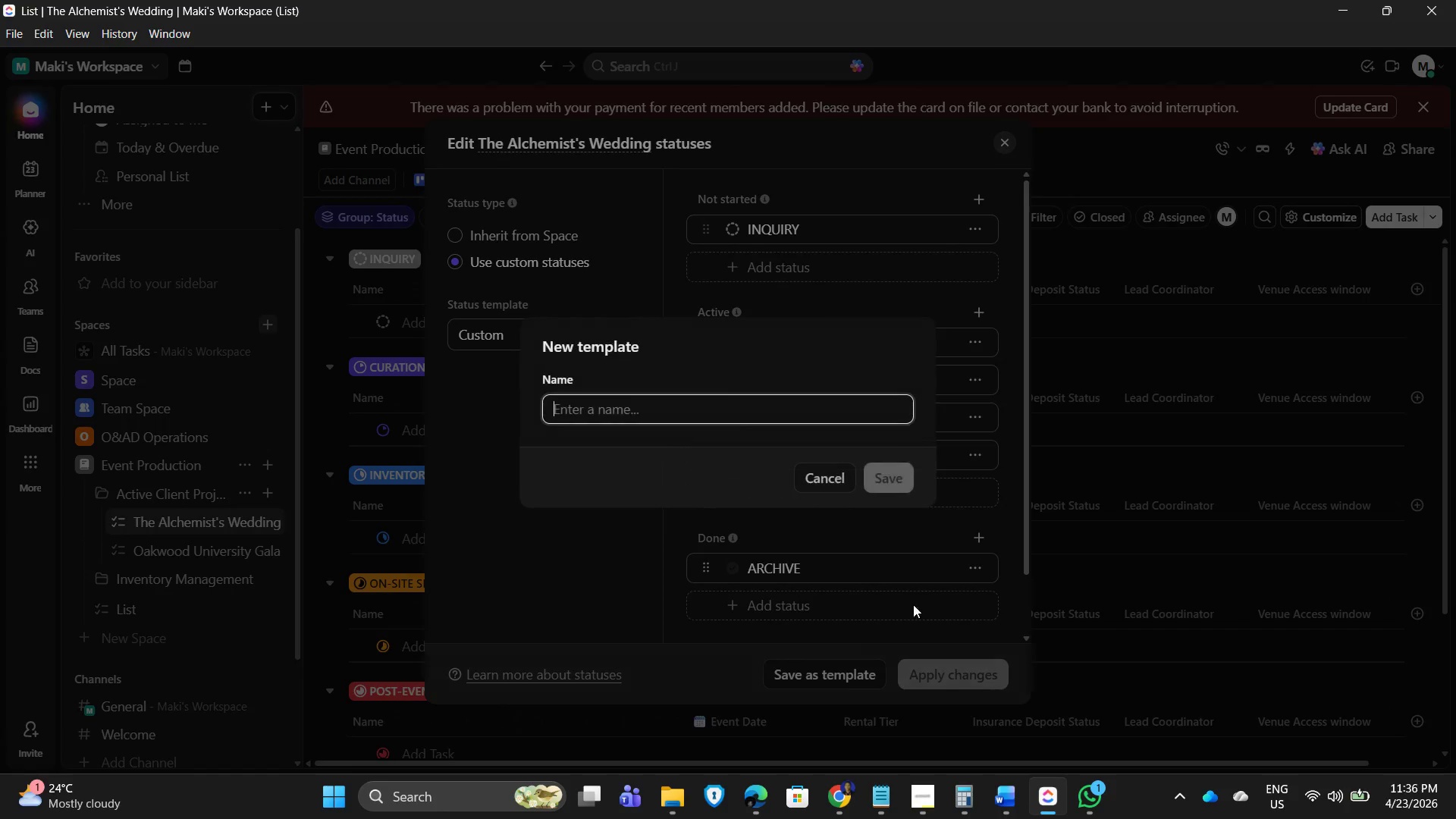 
left_click([661, 414])
 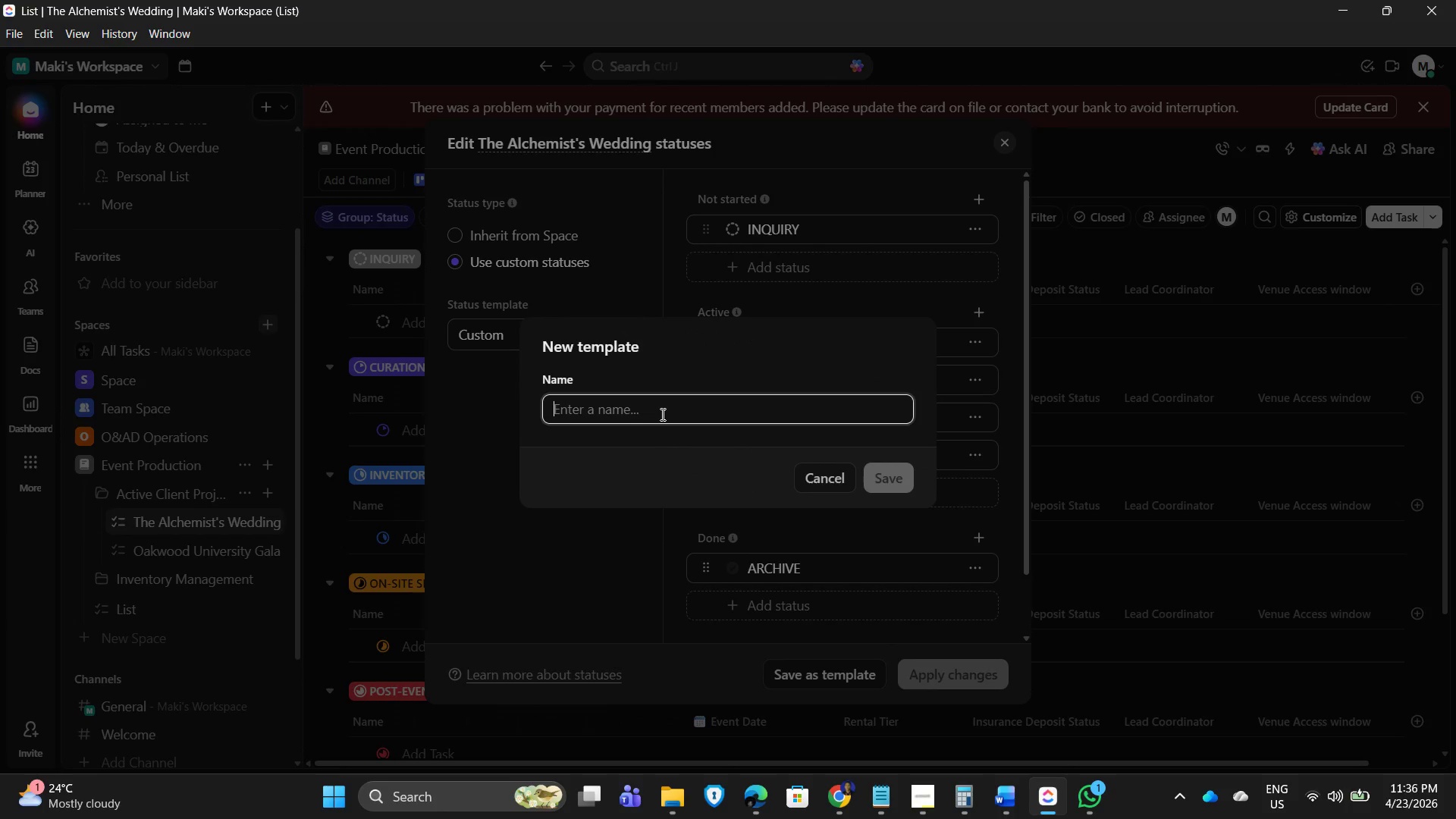 
wait(8.69)
 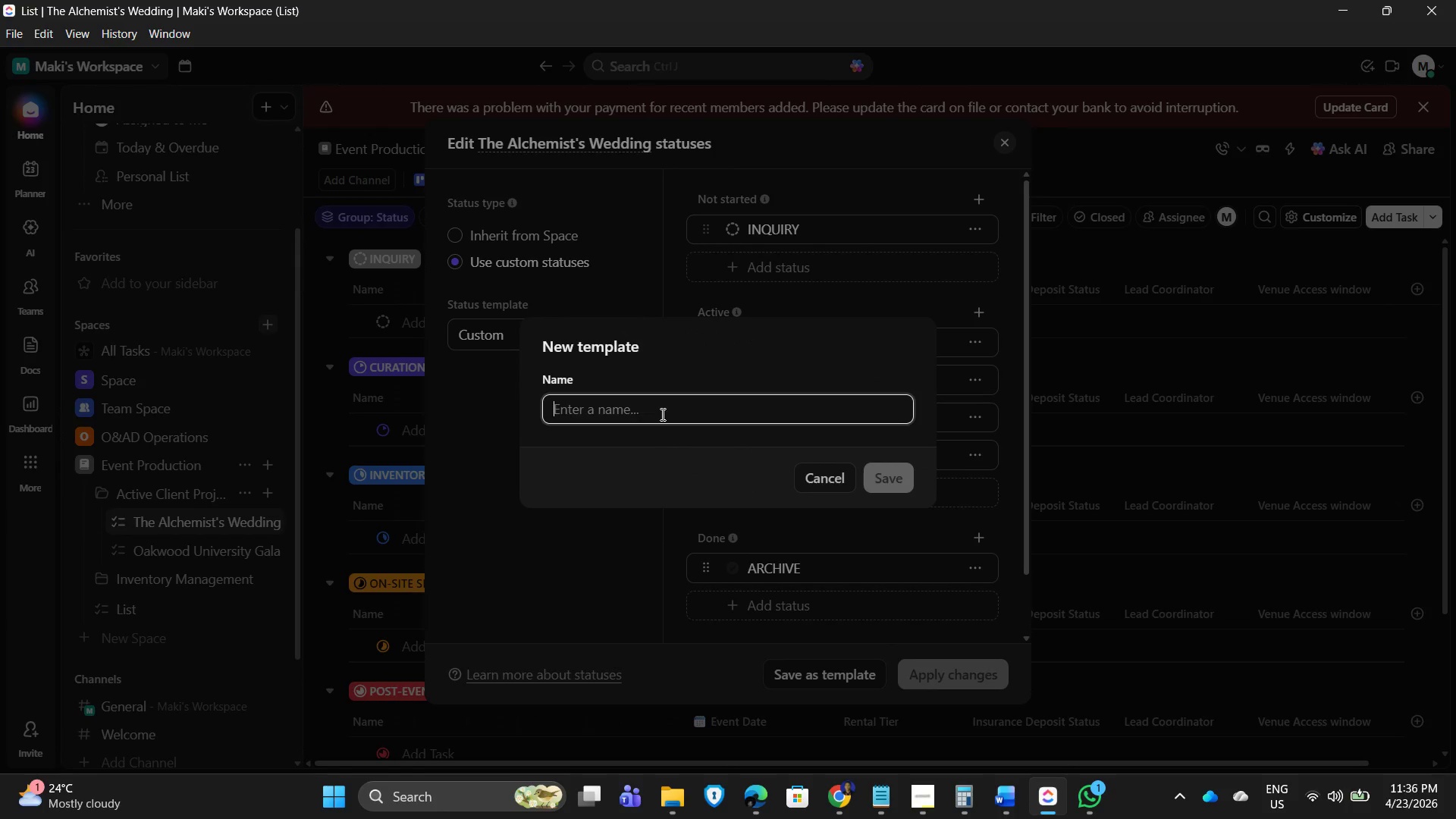 
type(Event productionActive client project template)
 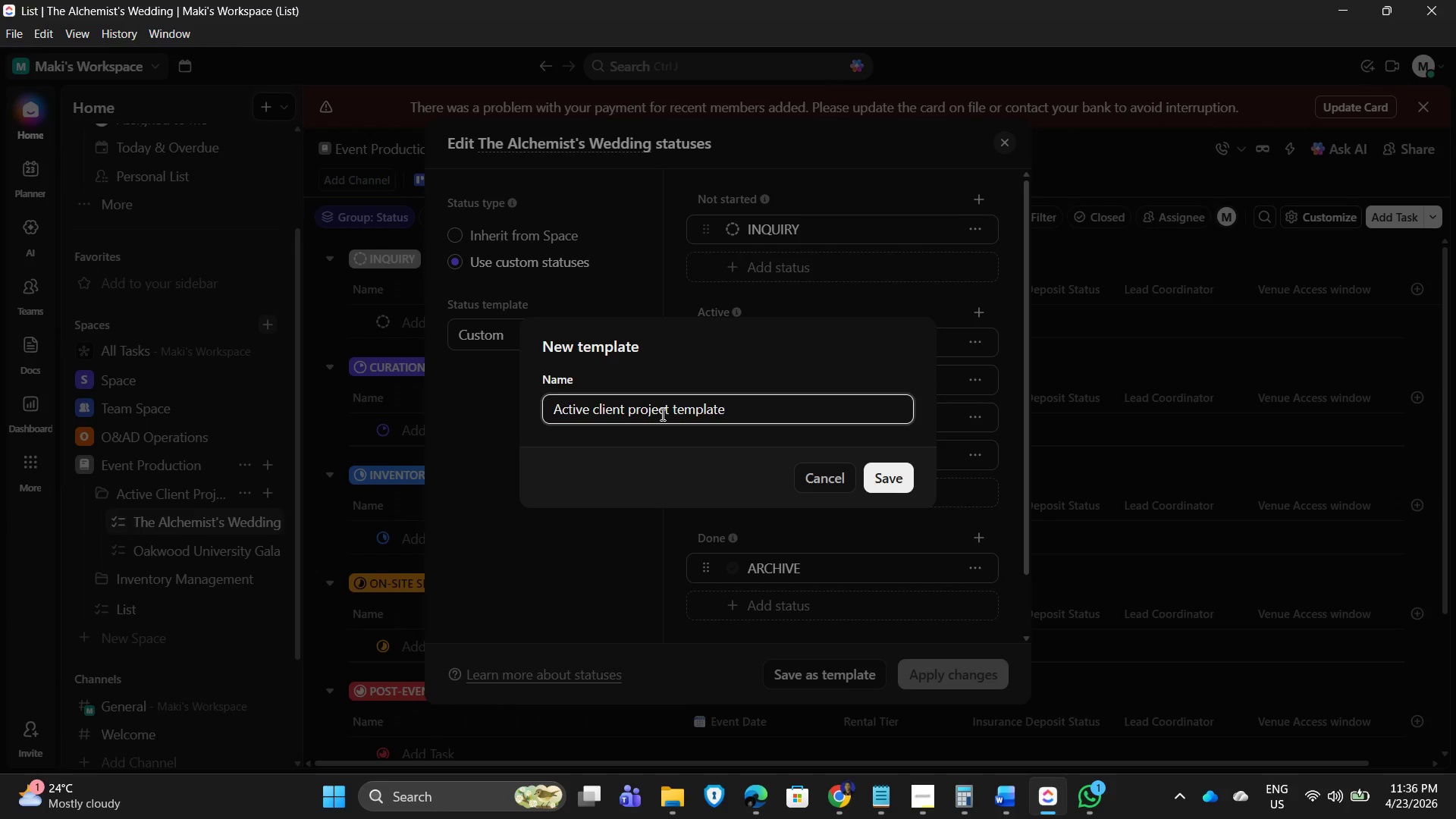 
hold_key(key=Backspace, duration=1.24)
 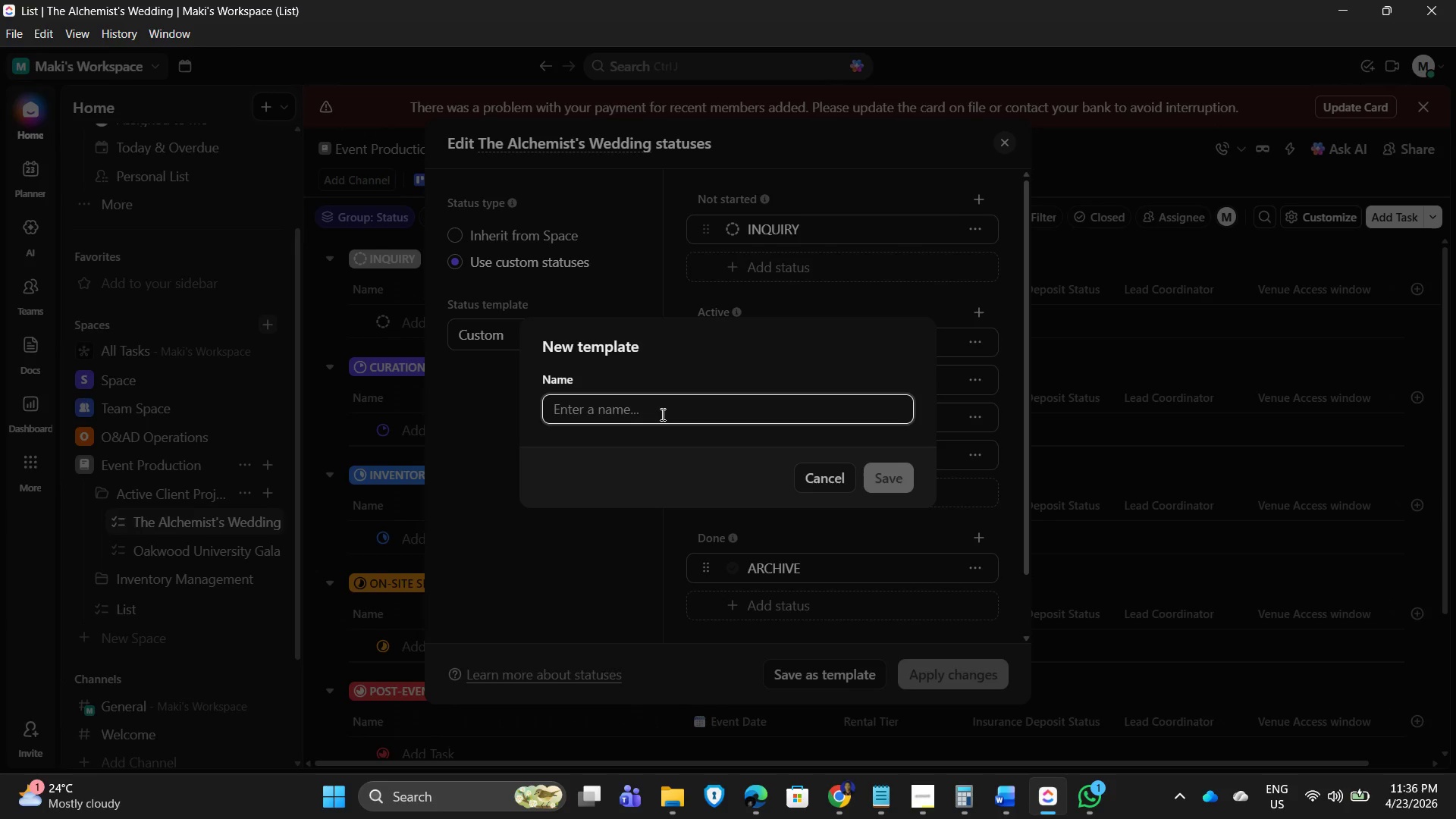 
wait(6.75)
 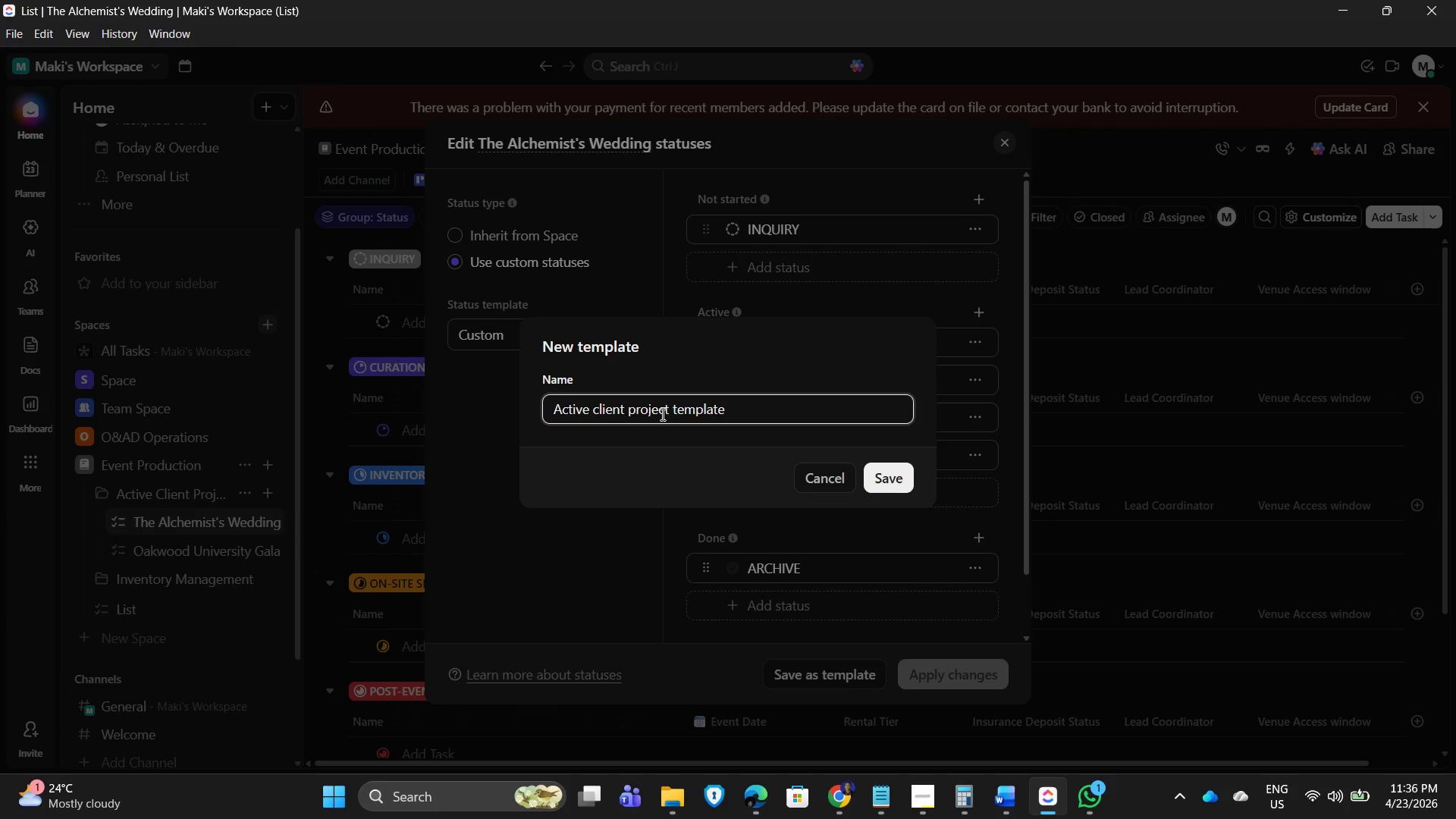 
key(ArrowLeft)
 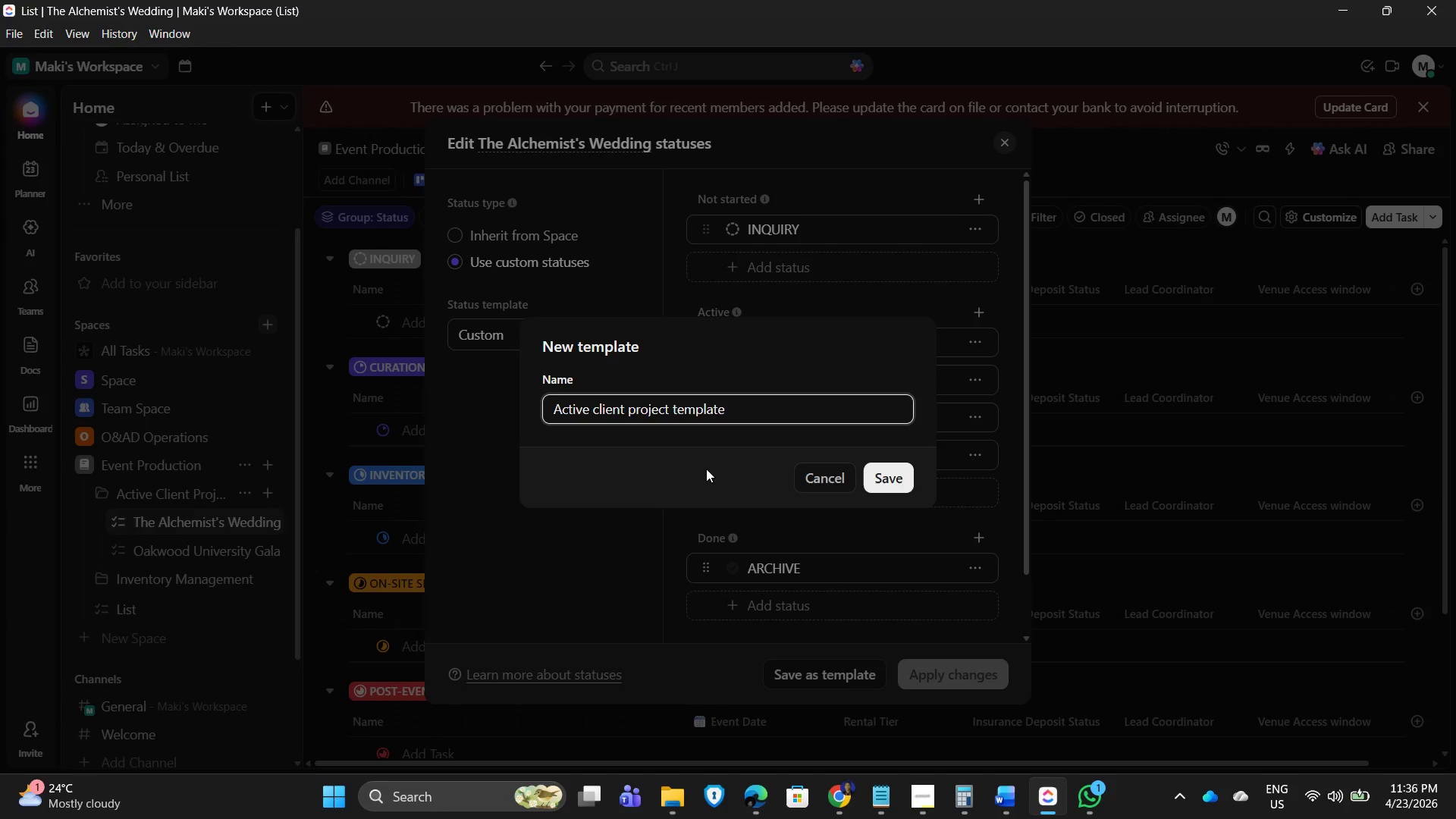 
type(status )
 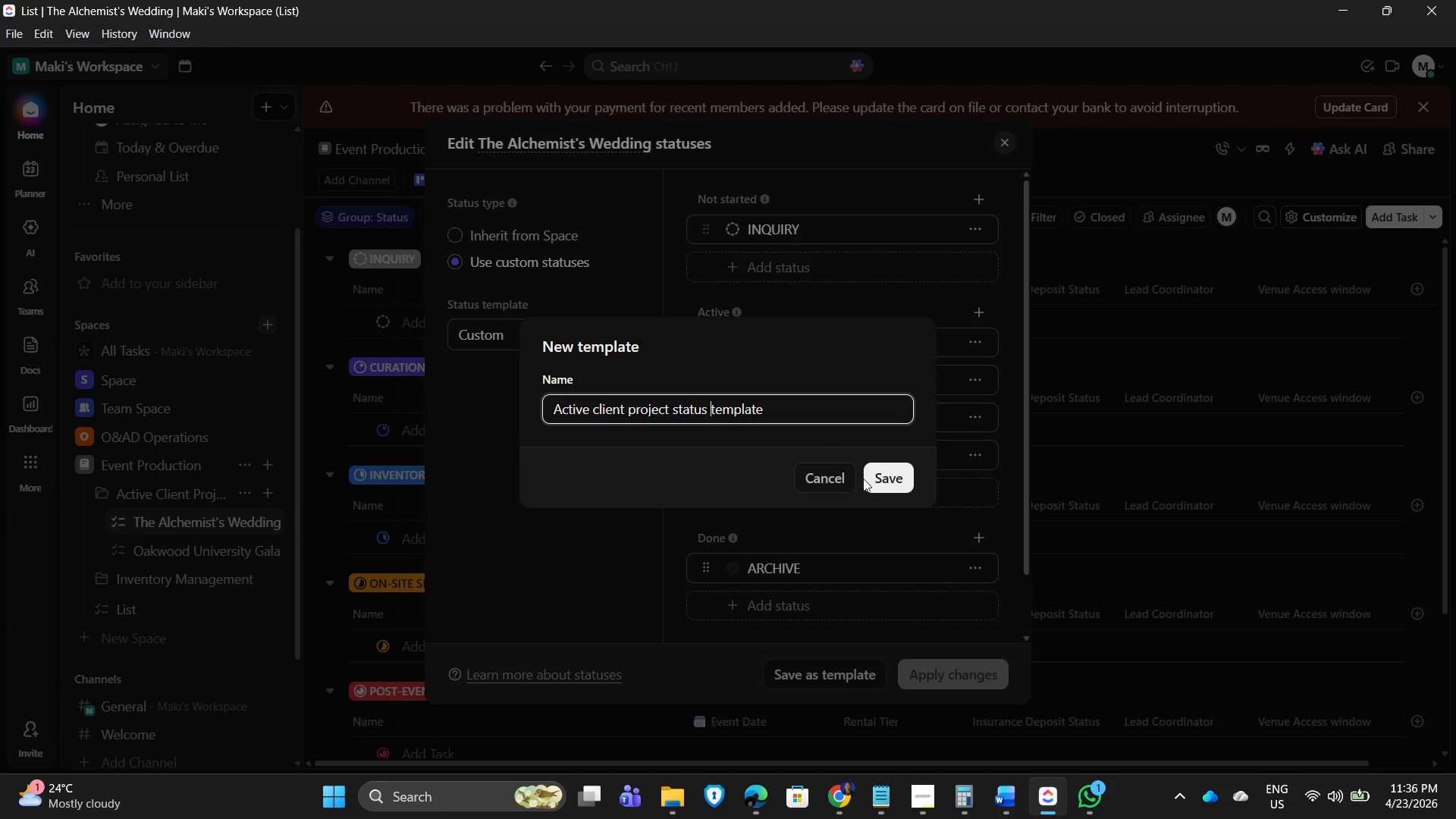 
left_click([893, 479])
 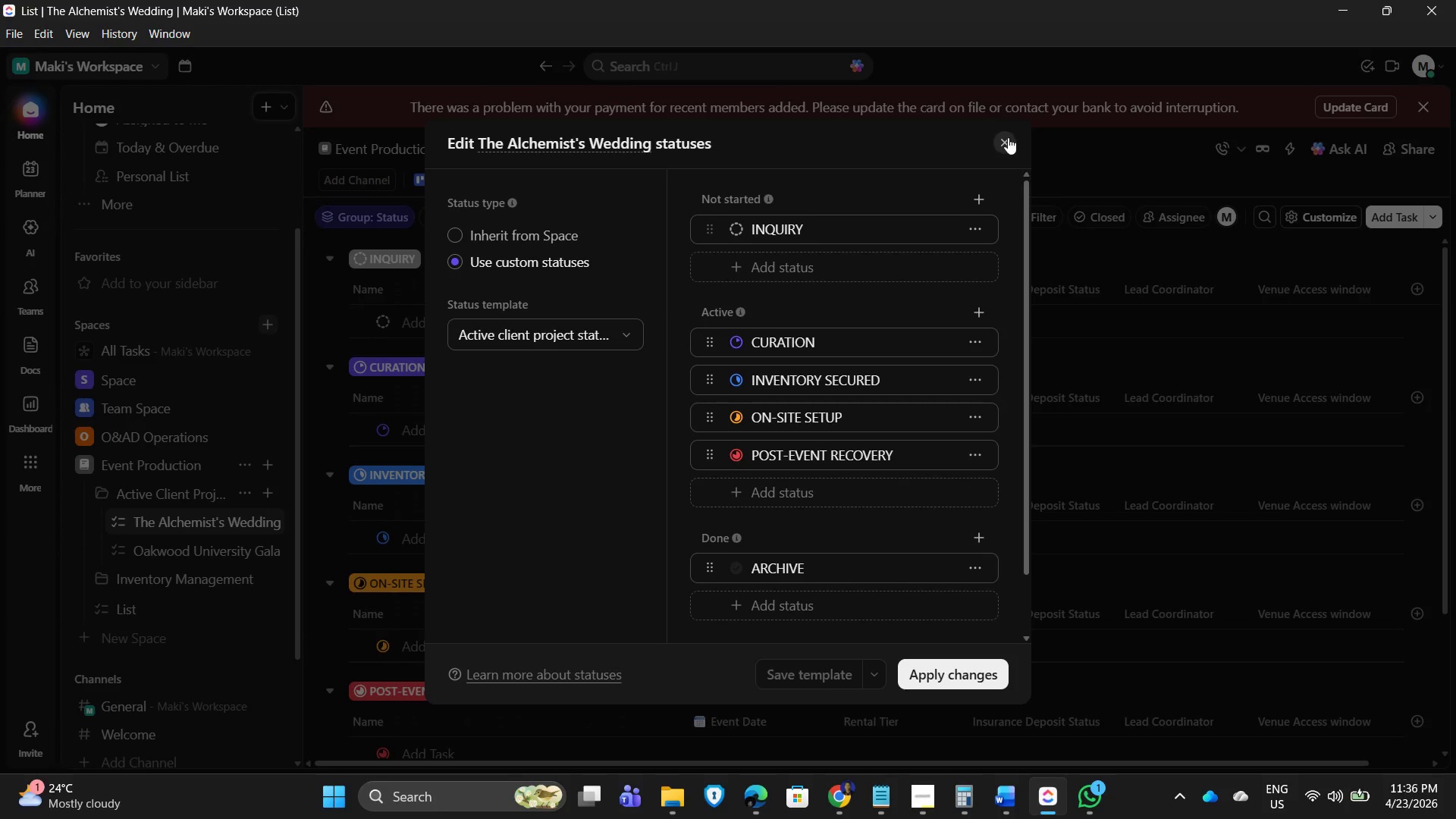 
left_click([1003, 141])
 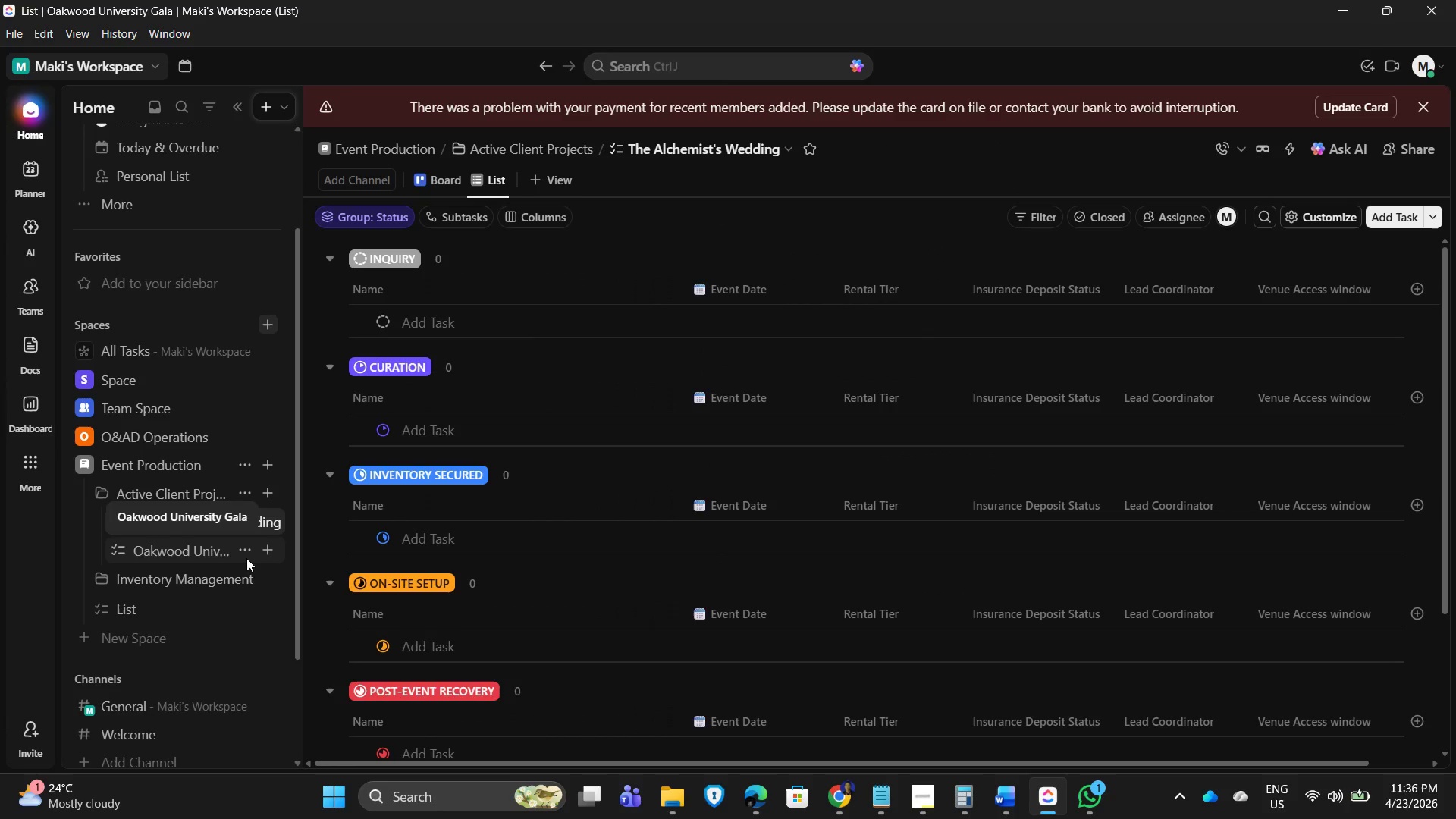 
left_click([241, 551])
 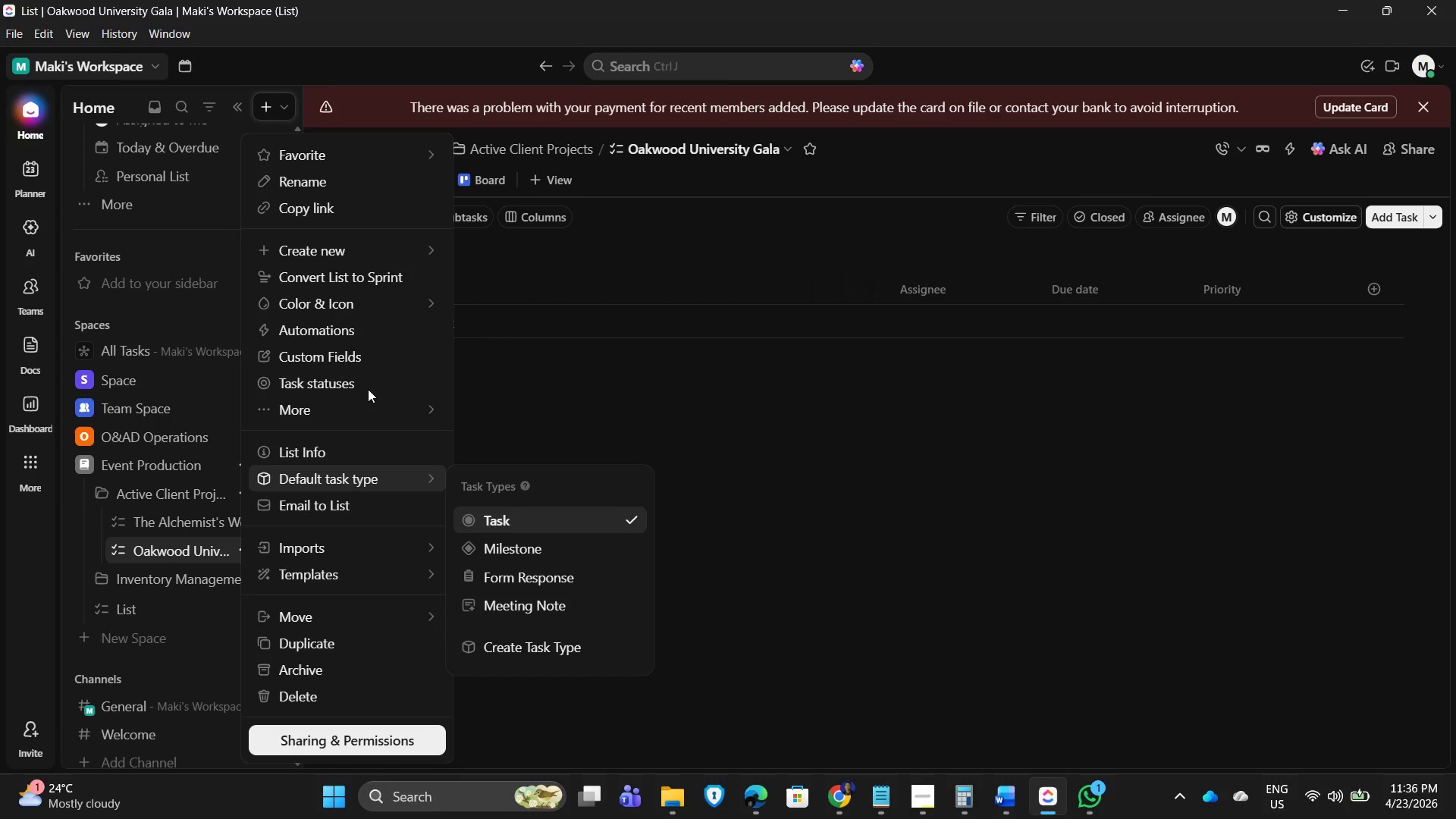 
left_click([319, 386])
 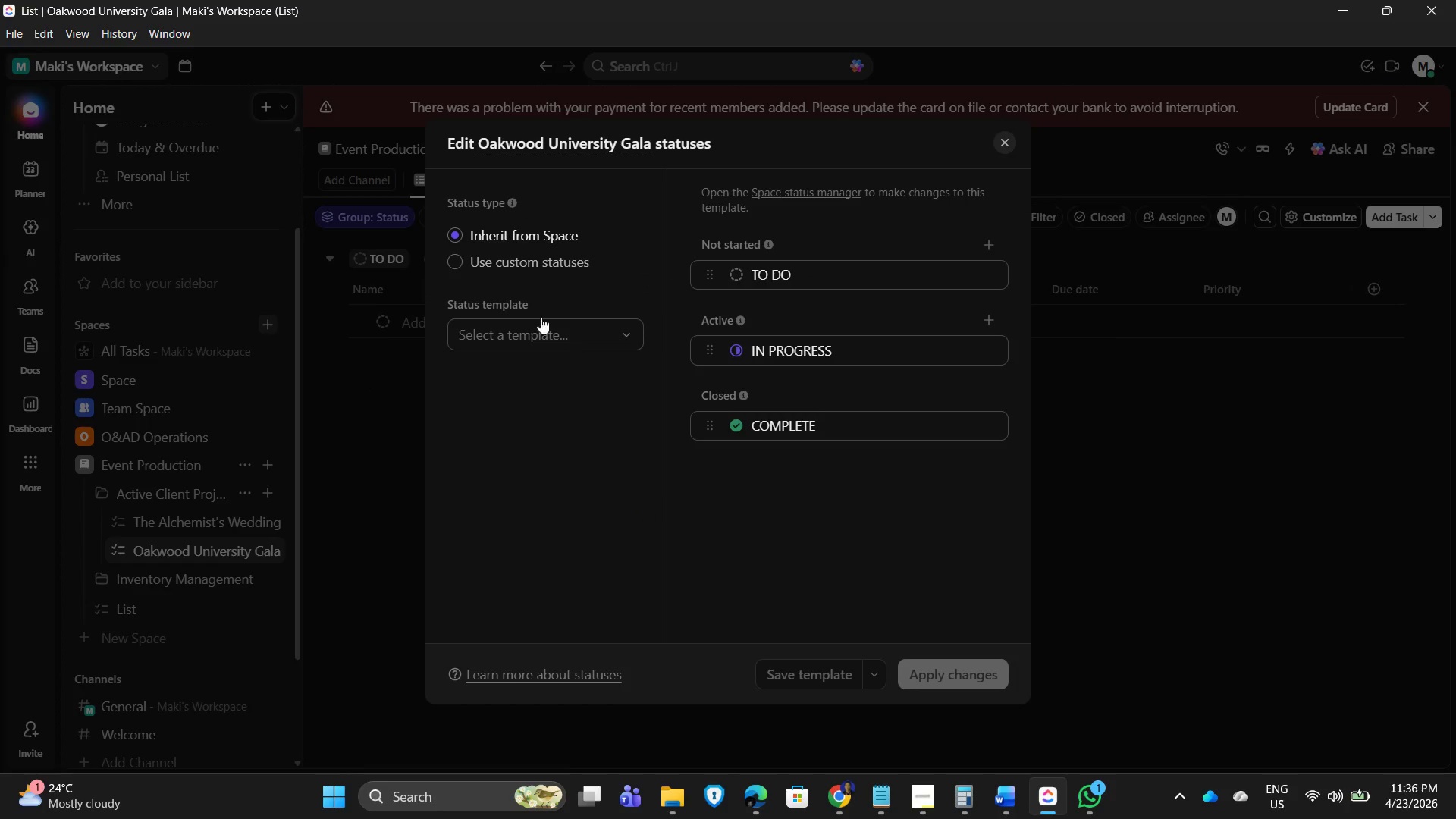 
left_click([570, 341])
 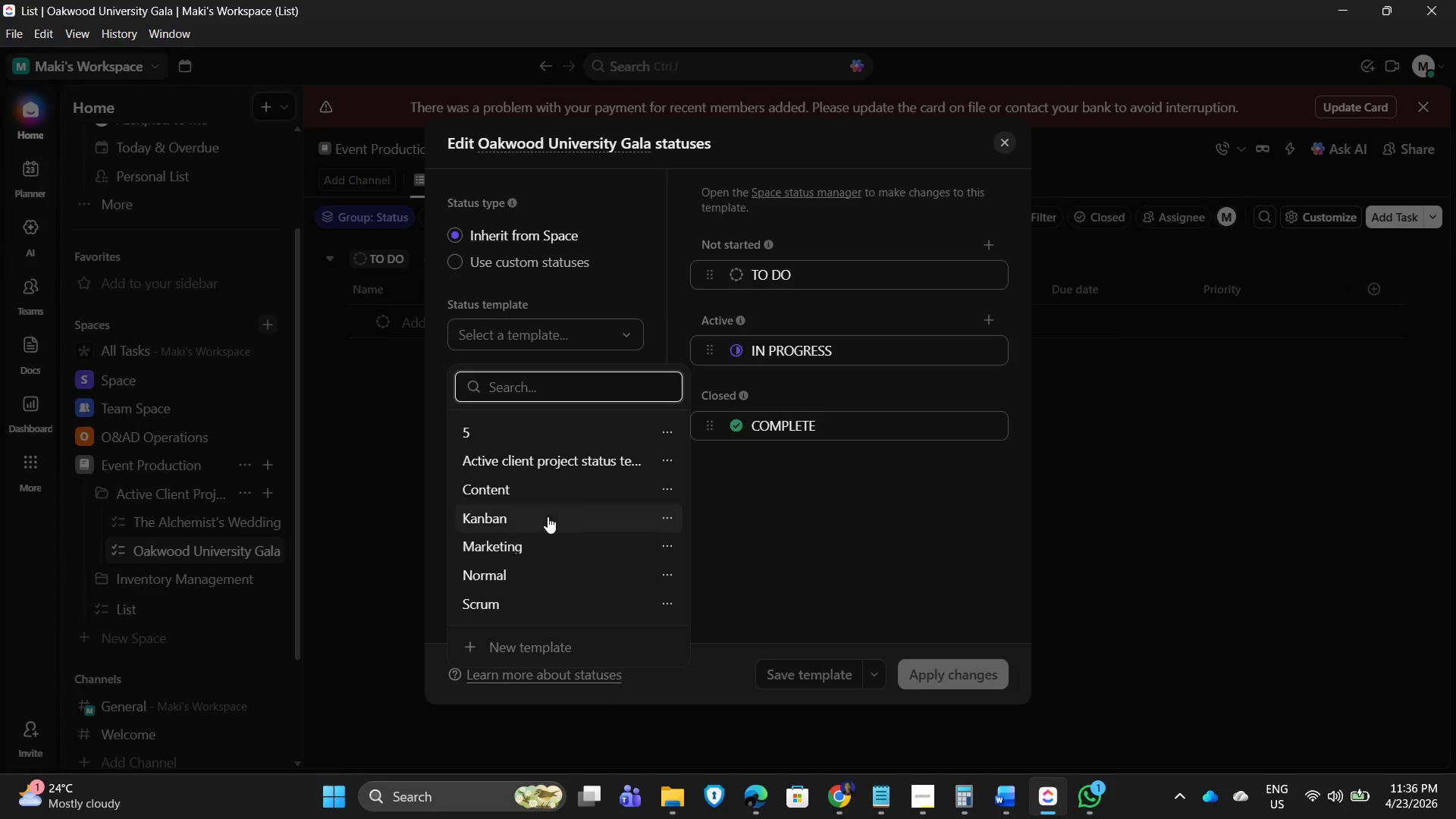 
left_click([565, 458])
 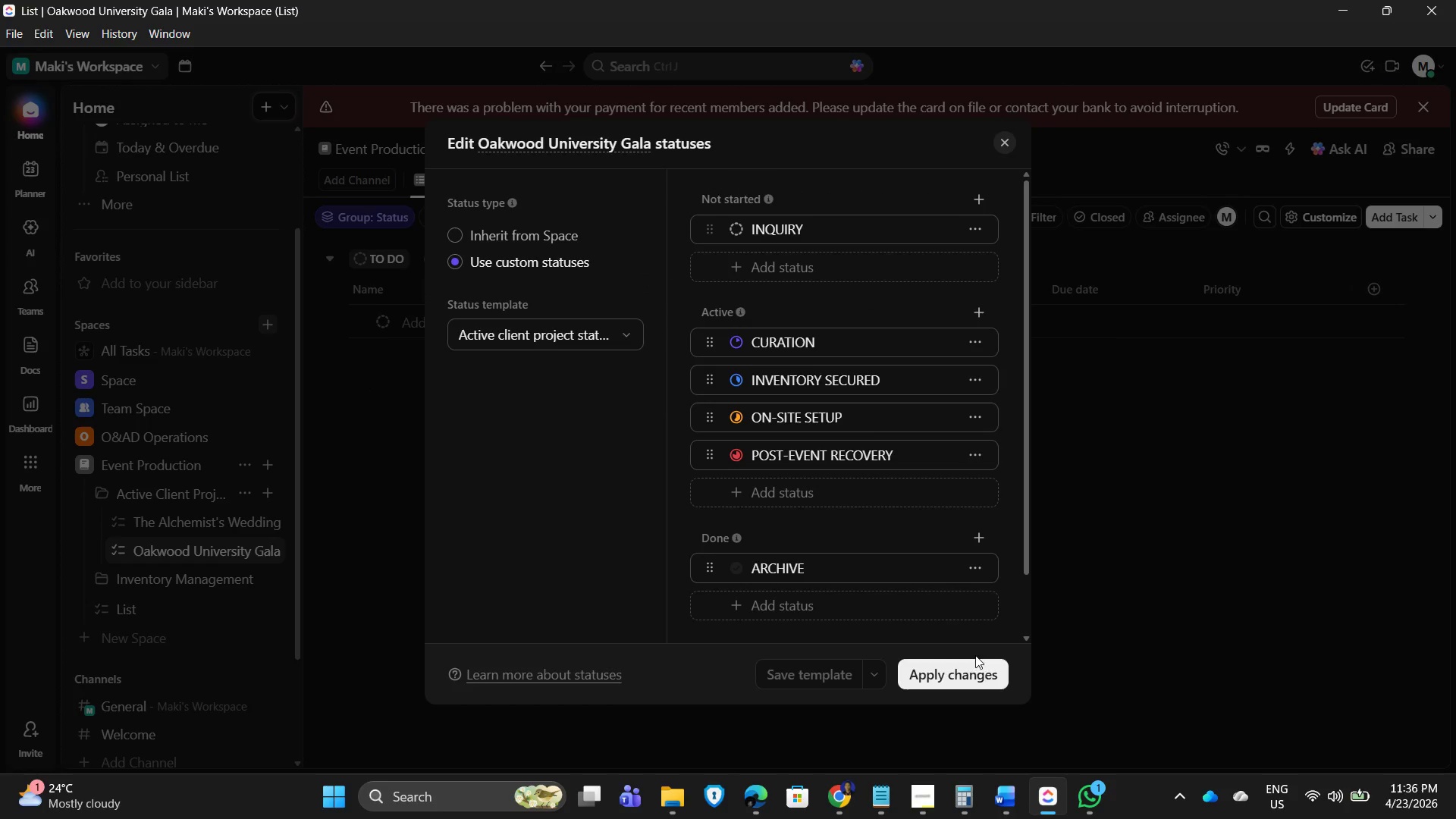 
left_click([955, 670])
 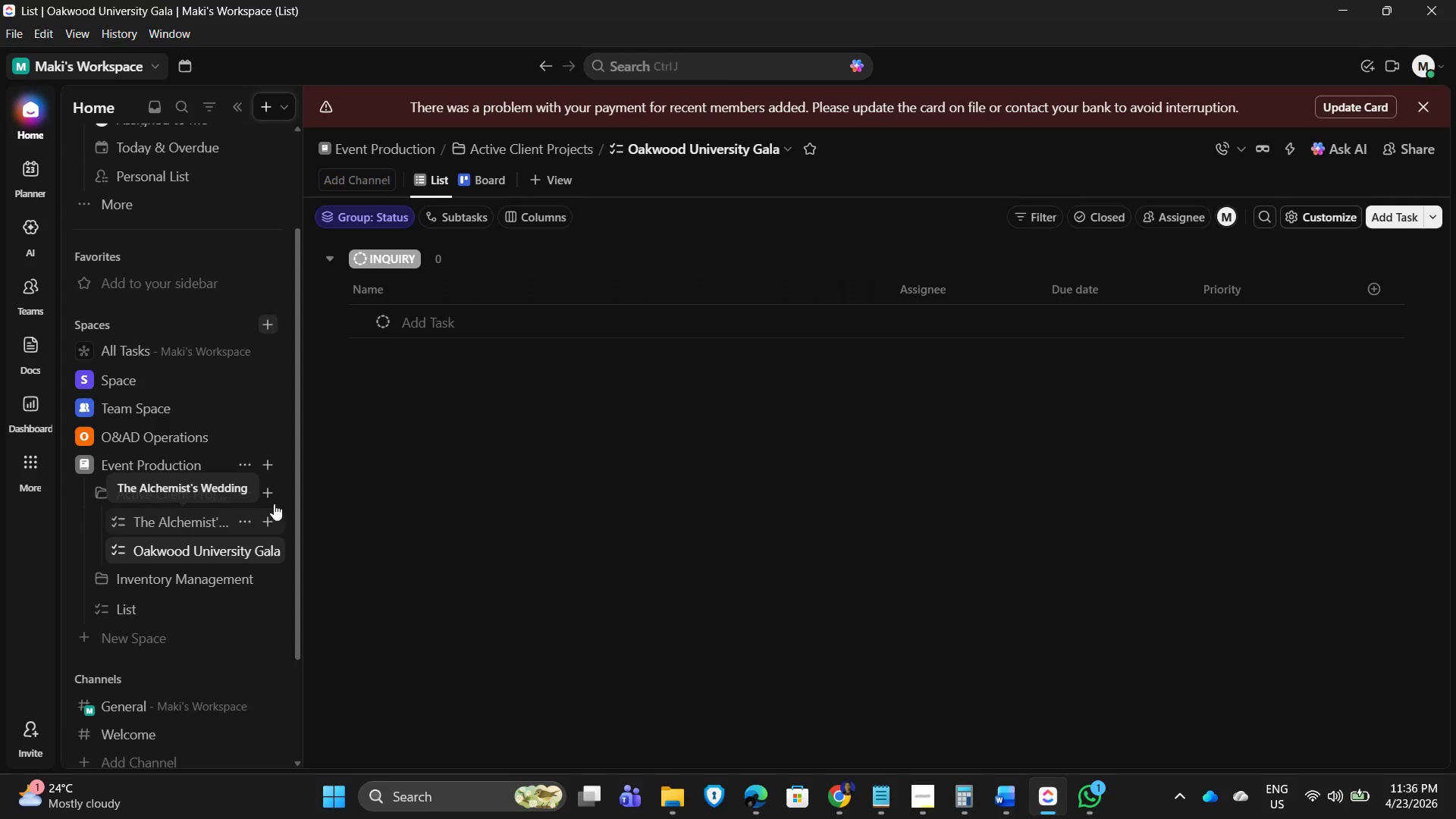 
wait(6.48)
 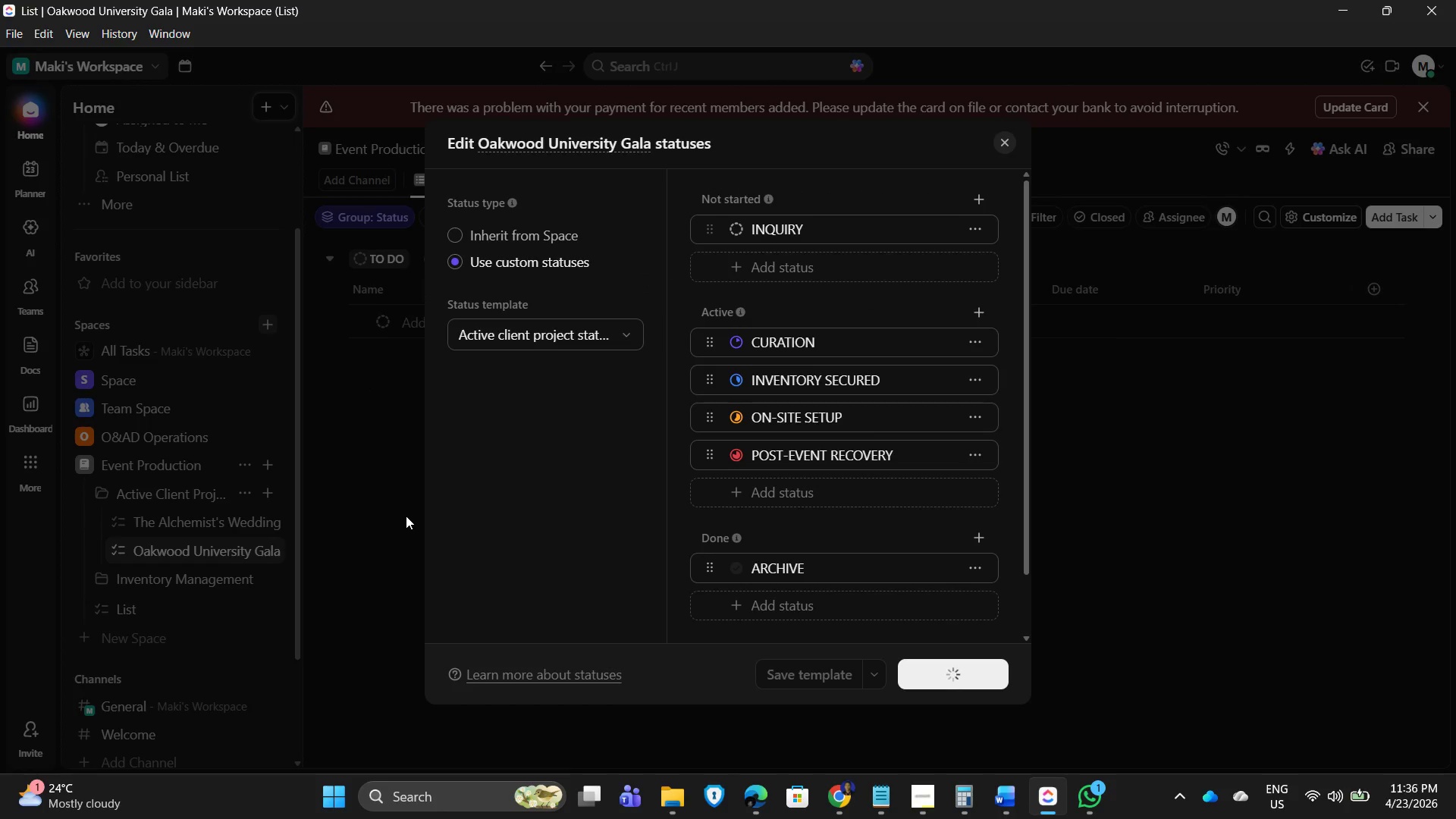 
left_click([539, 217])
 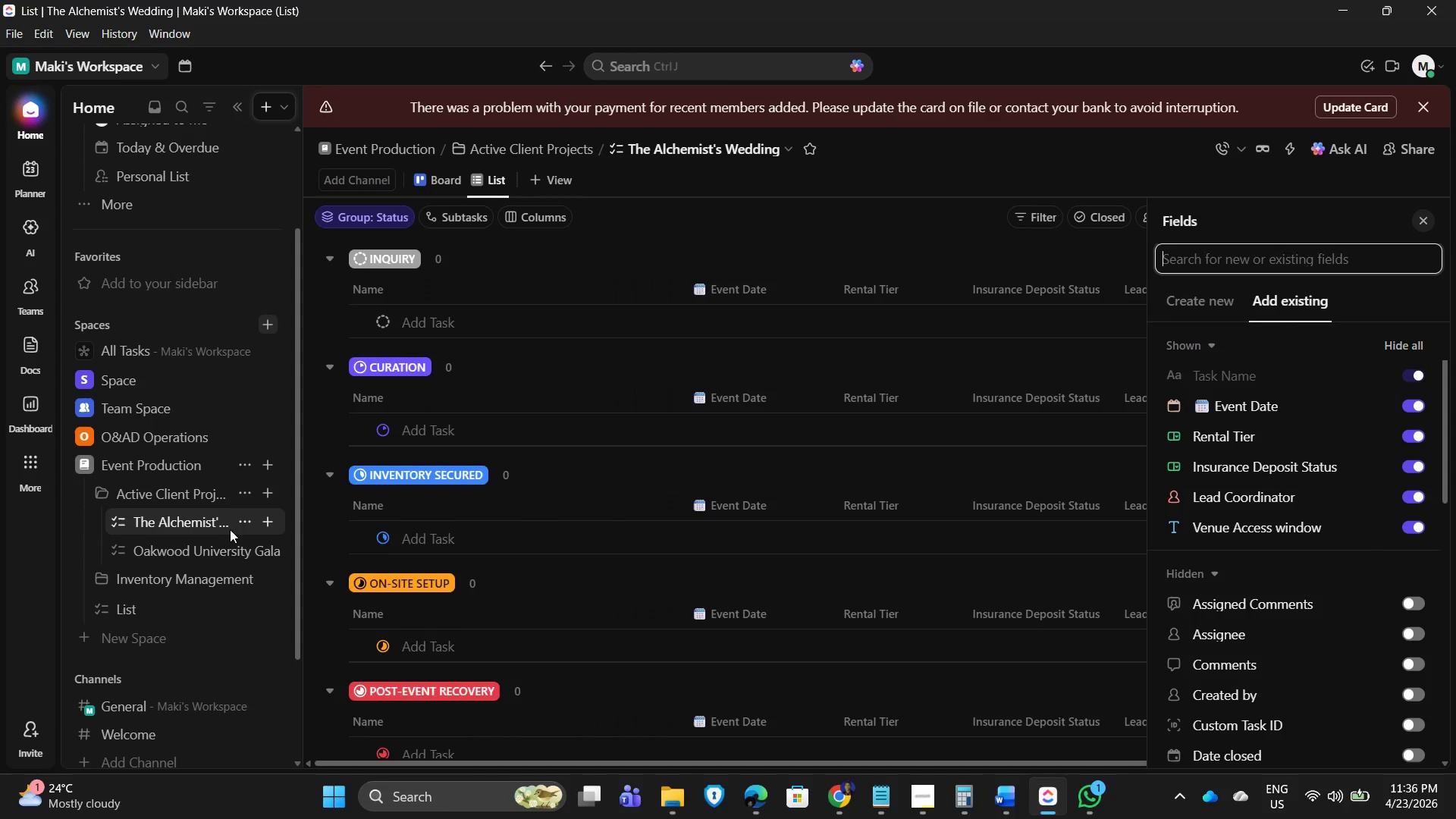 
left_click([237, 526])
 